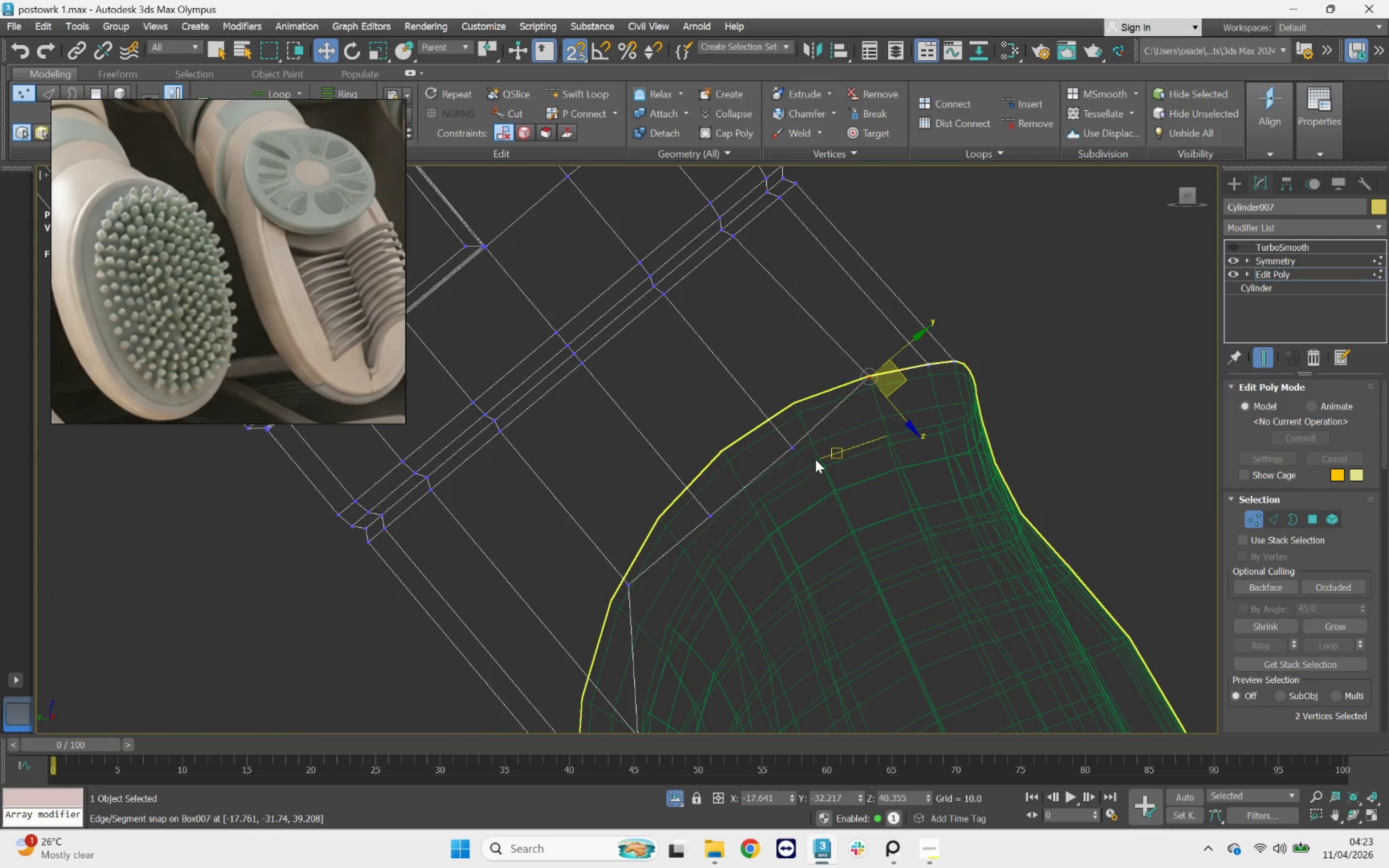 
scroll: coordinate [783, 454], scroll_direction: up, amount: 5.0
 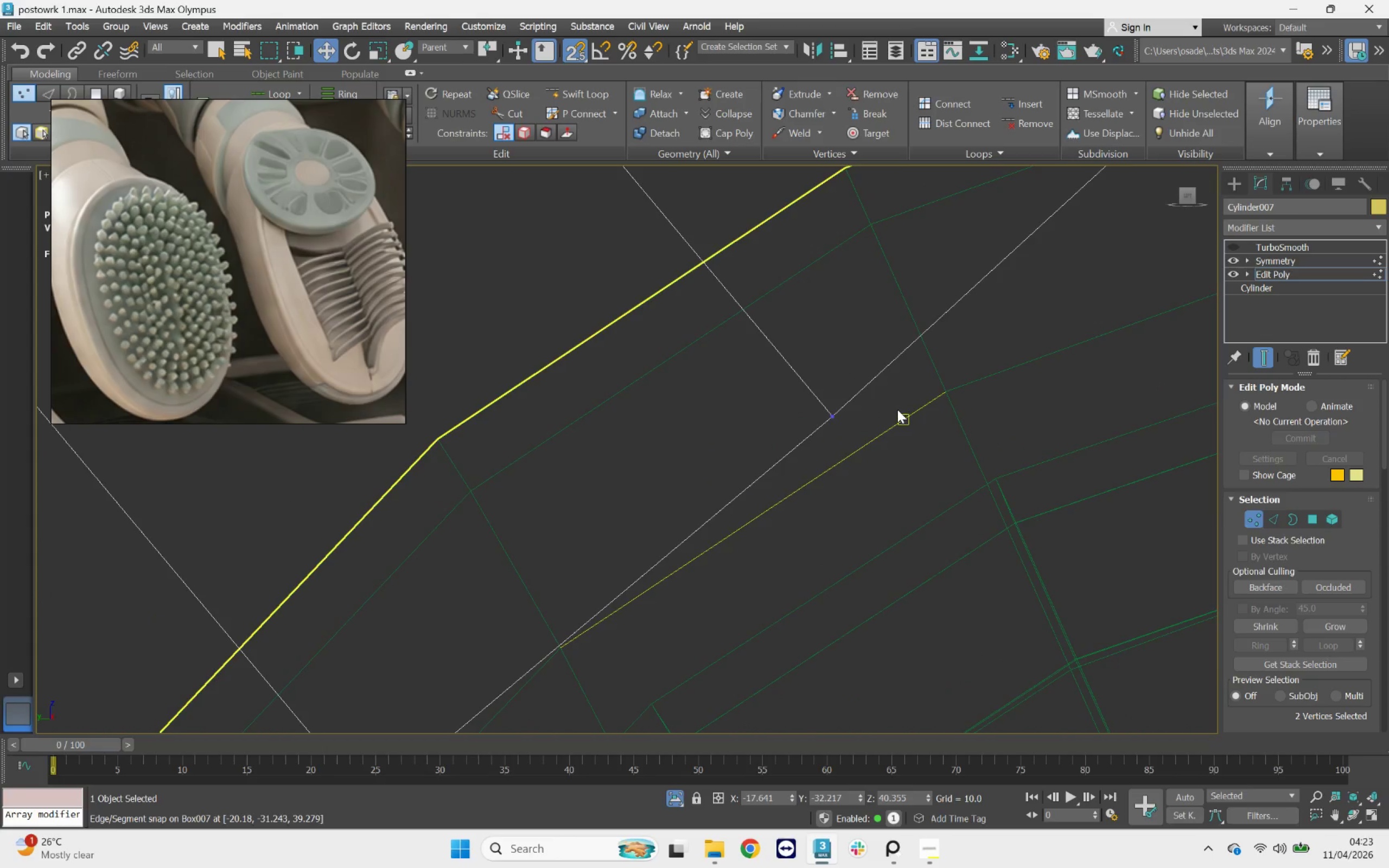 
scroll: coordinate [893, 411], scroll_direction: down, amount: 1.0
 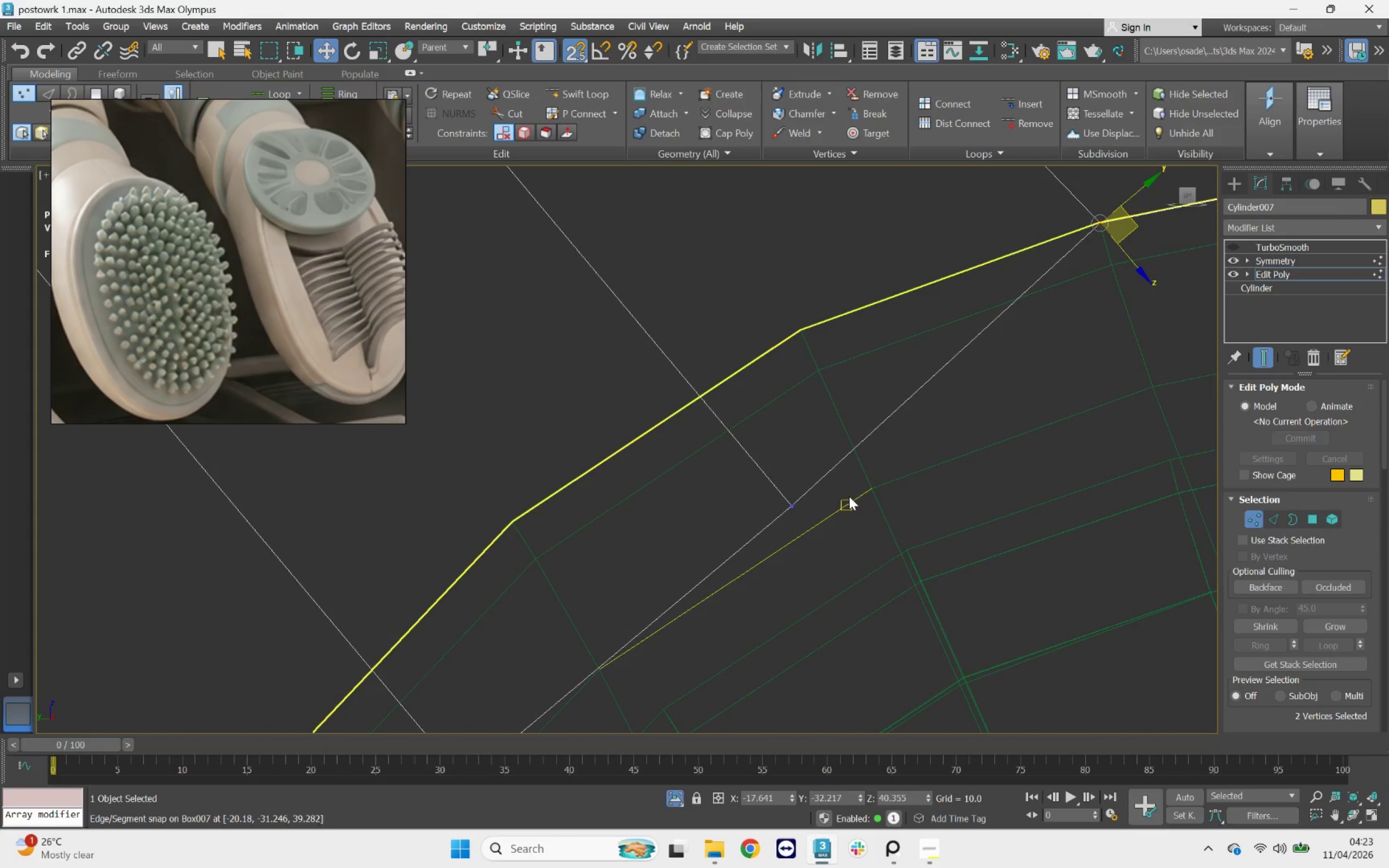 
left_click_drag(start_coordinate=[867, 473], to_coordinate=[761, 539])
 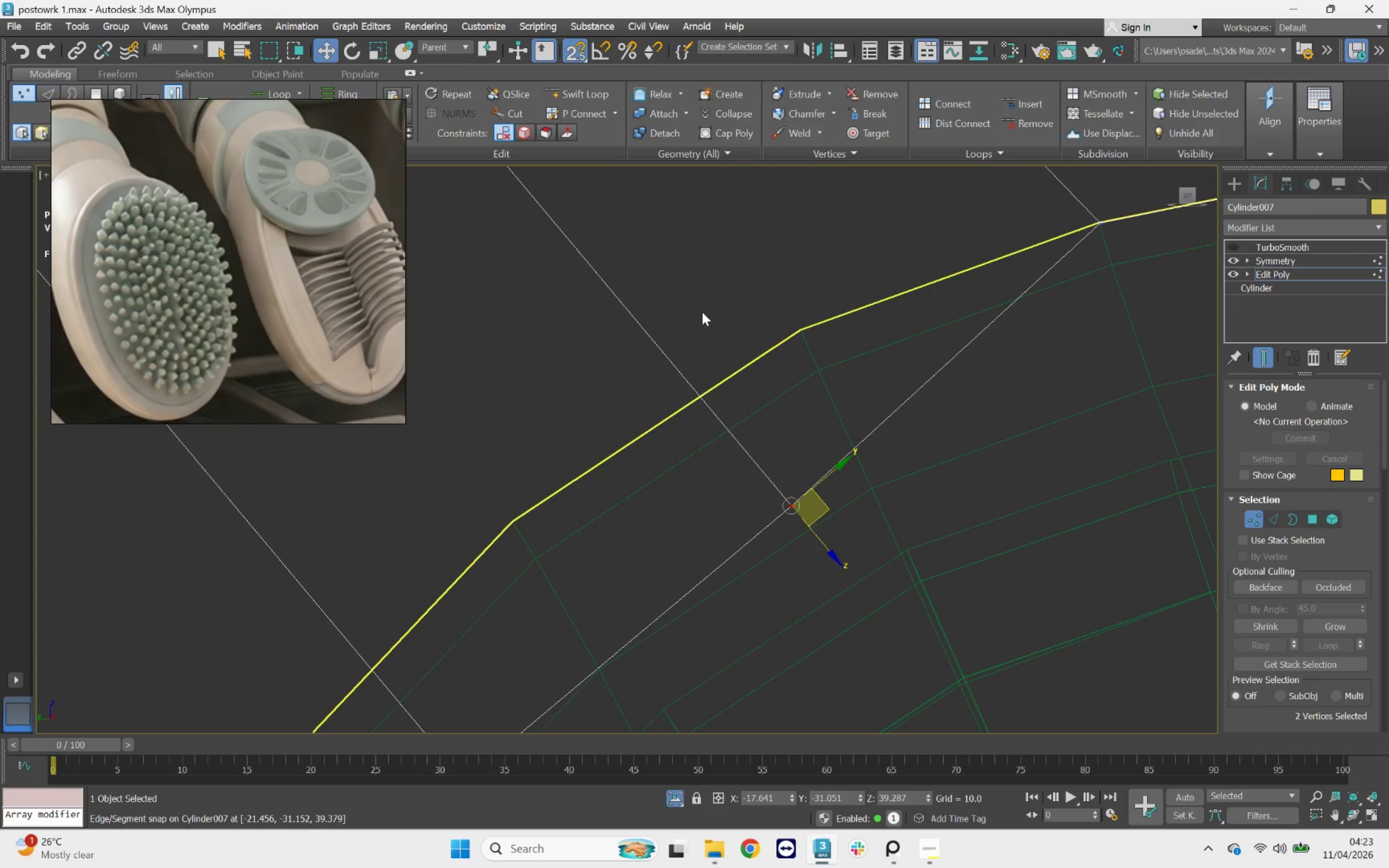 
left_click_drag(start_coordinate=[462, 40], to_coordinate=[456, 60])
 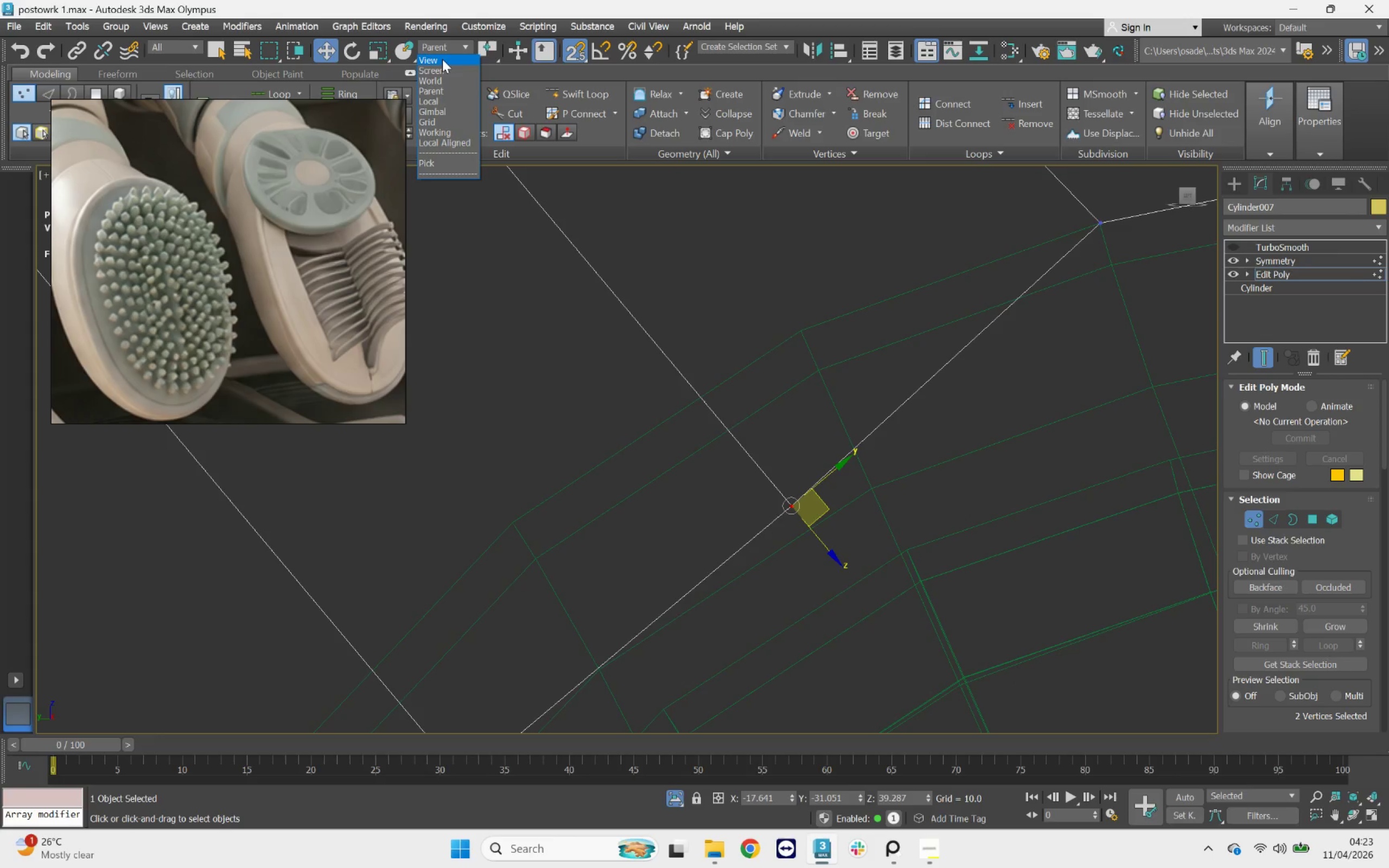 
left_click([442, 59])
 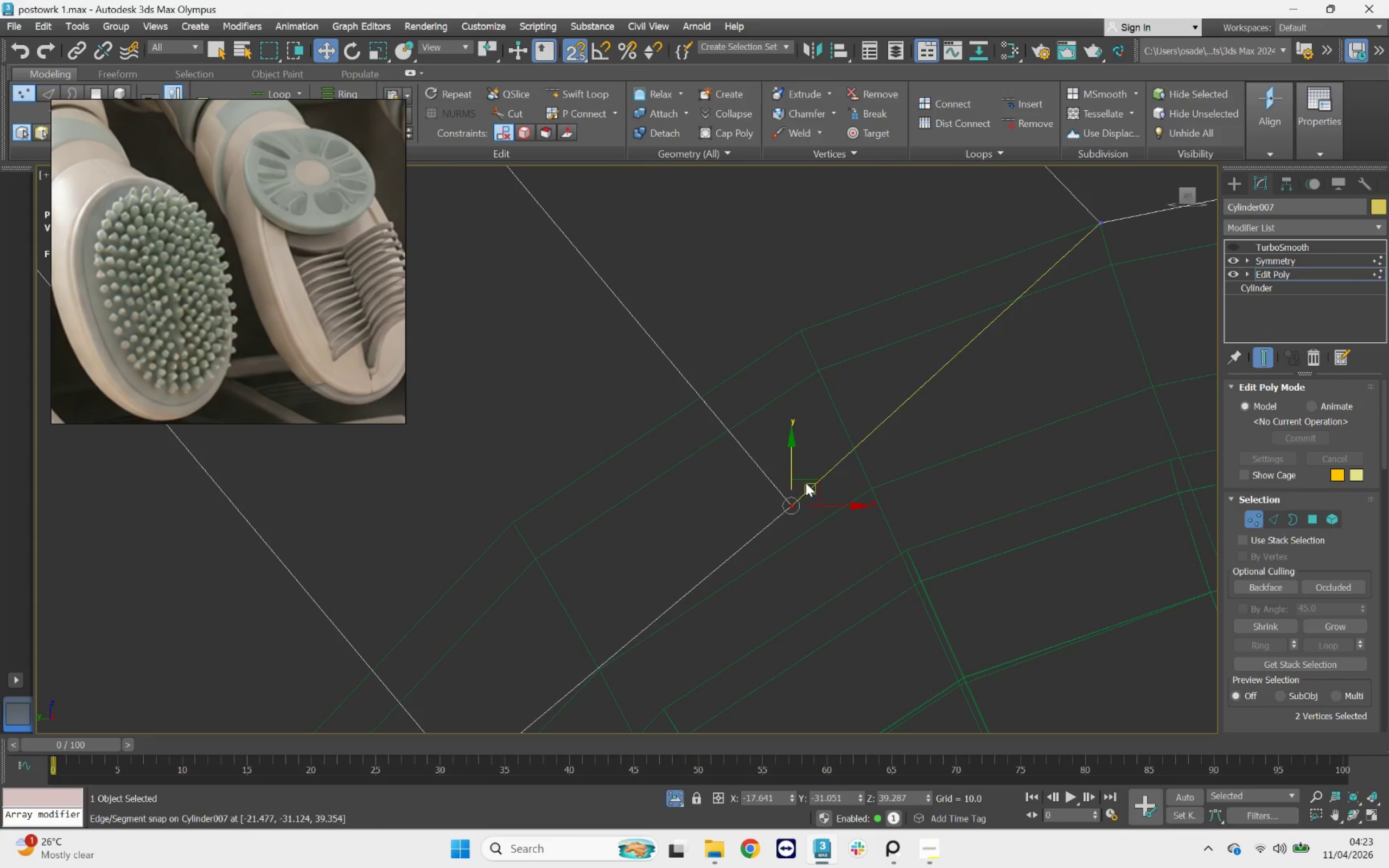 
left_click_drag(start_coordinate=[807, 478], to_coordinate=[800, 327])
 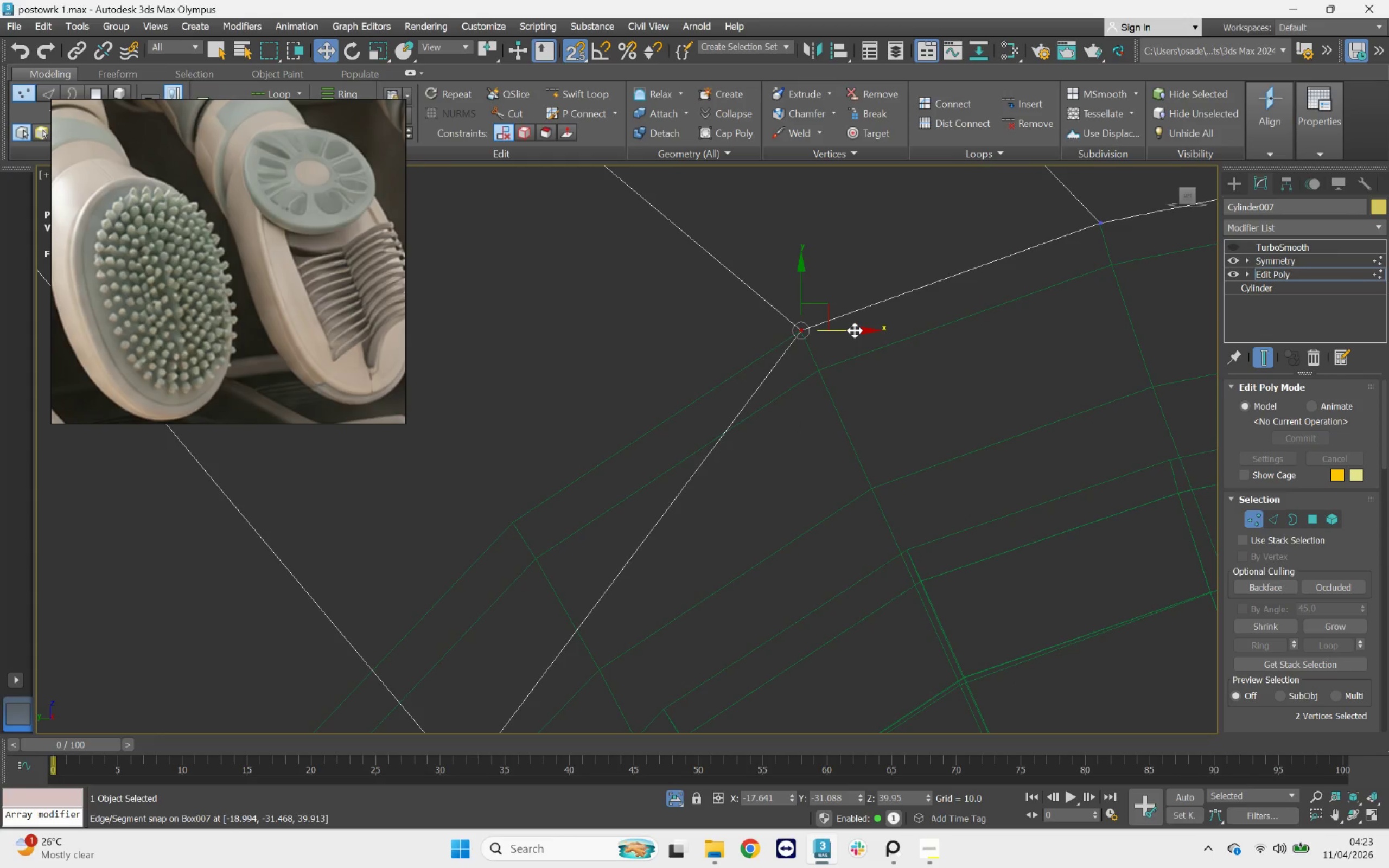 
left_click_drag(start_coordinate=[802, 393], to_coordinate=[716, 454])
 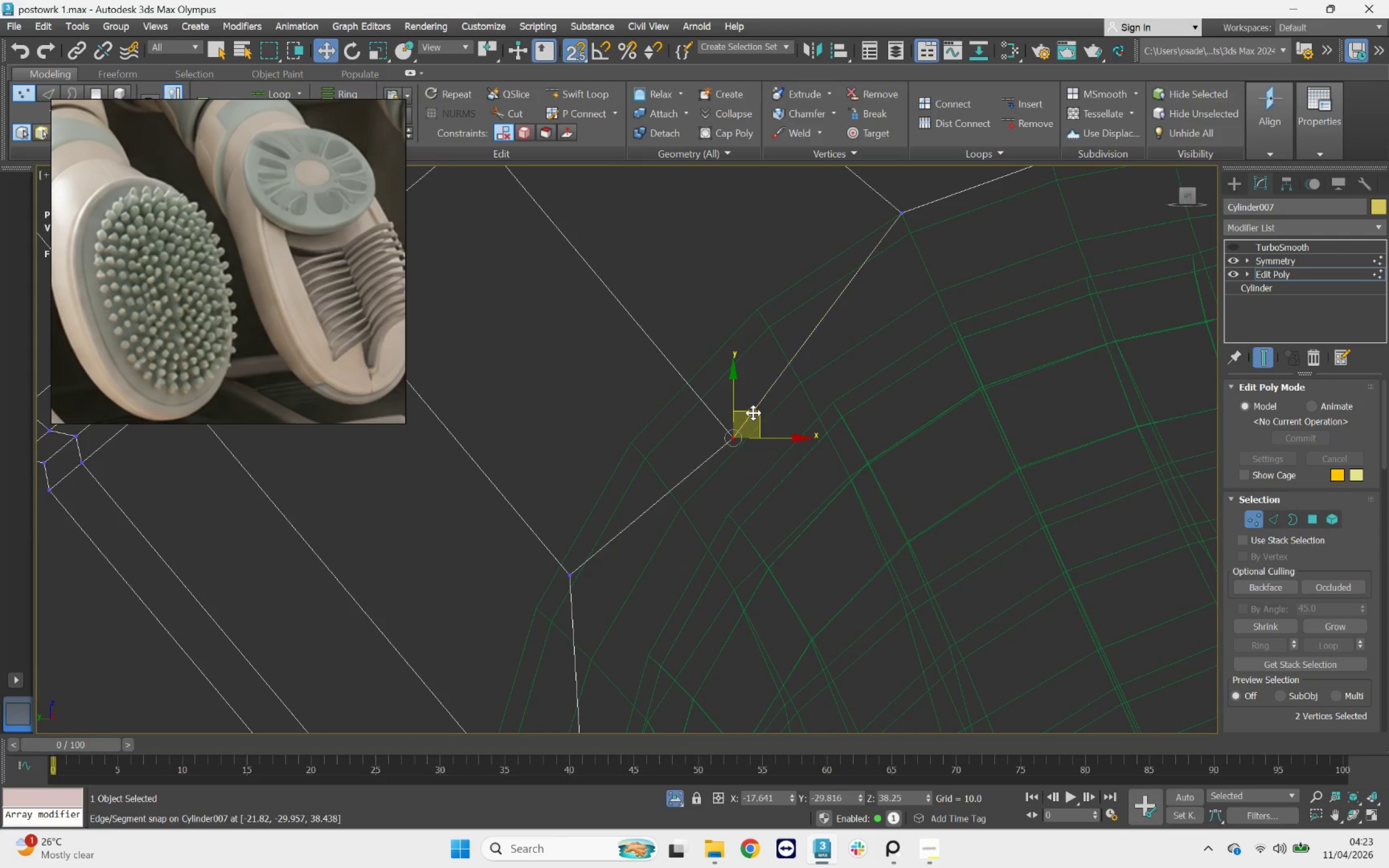 
scroll: coordinate [783, 448], scroll_direction: down, amount: 2.0
 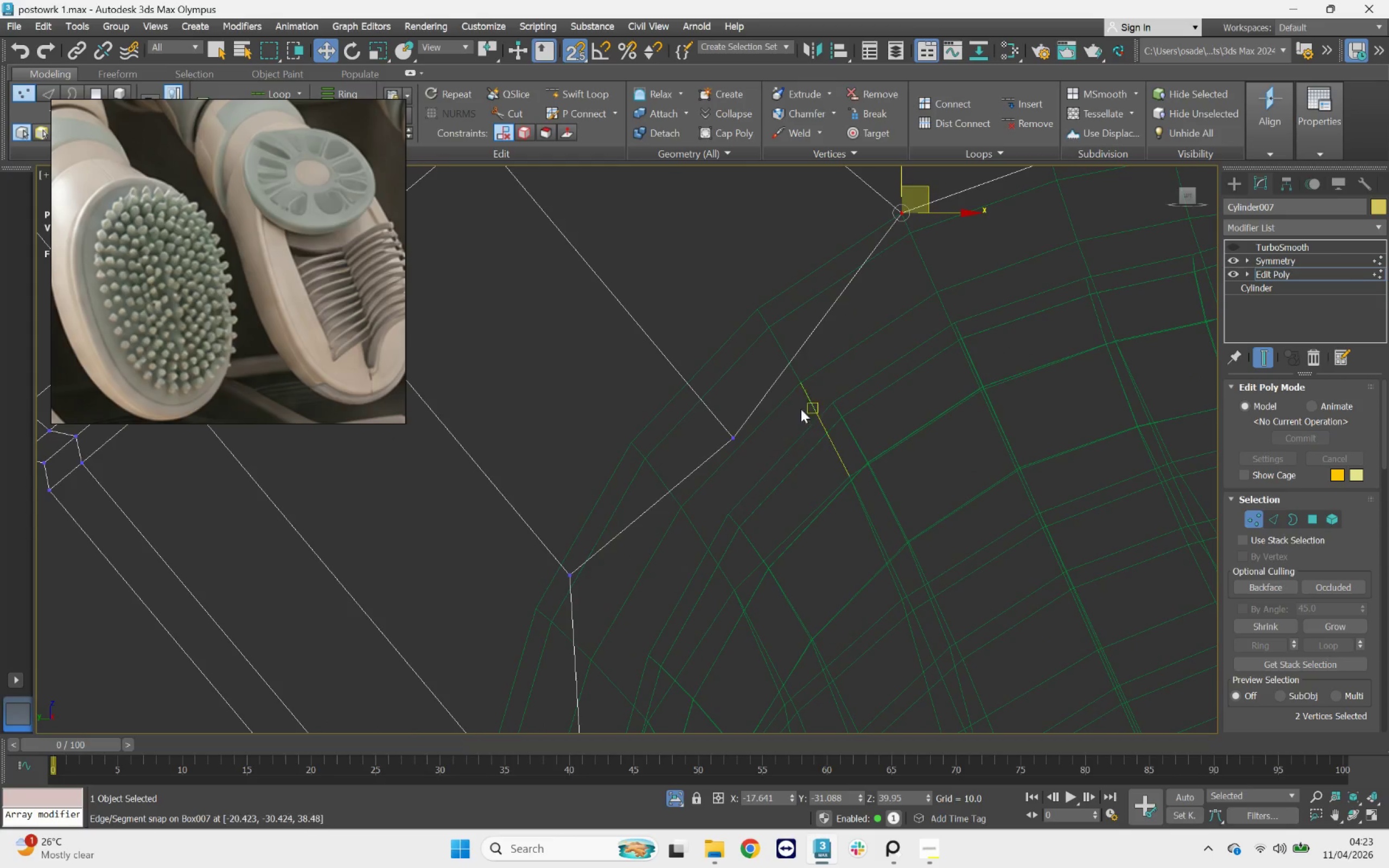 
left_click_drag(start_coordinate=[753, 411], to_coordinate=[755, 305])
 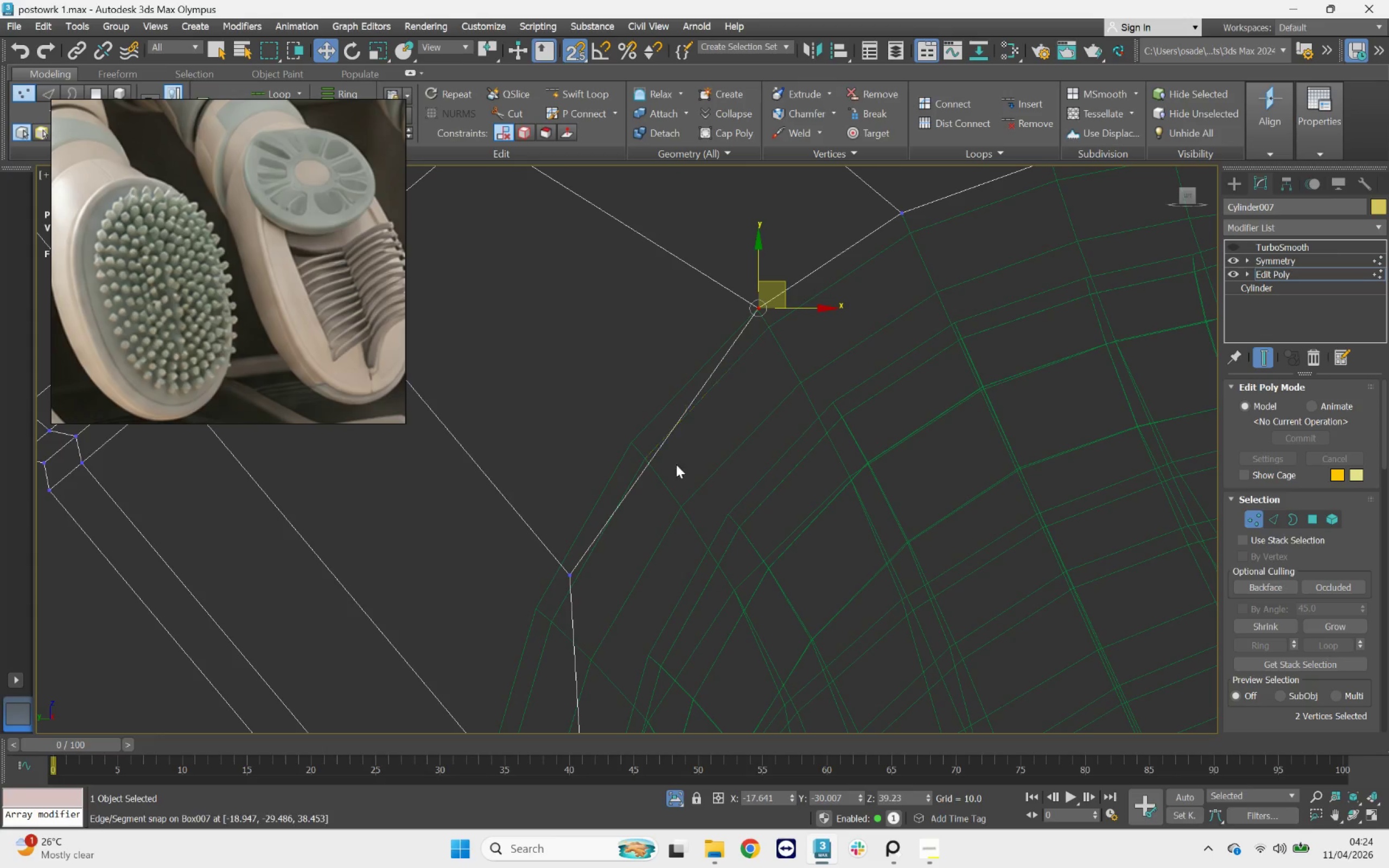 
left_click_drag(start_coordinate=[699, 474], to_coordinate=[565, 592])
 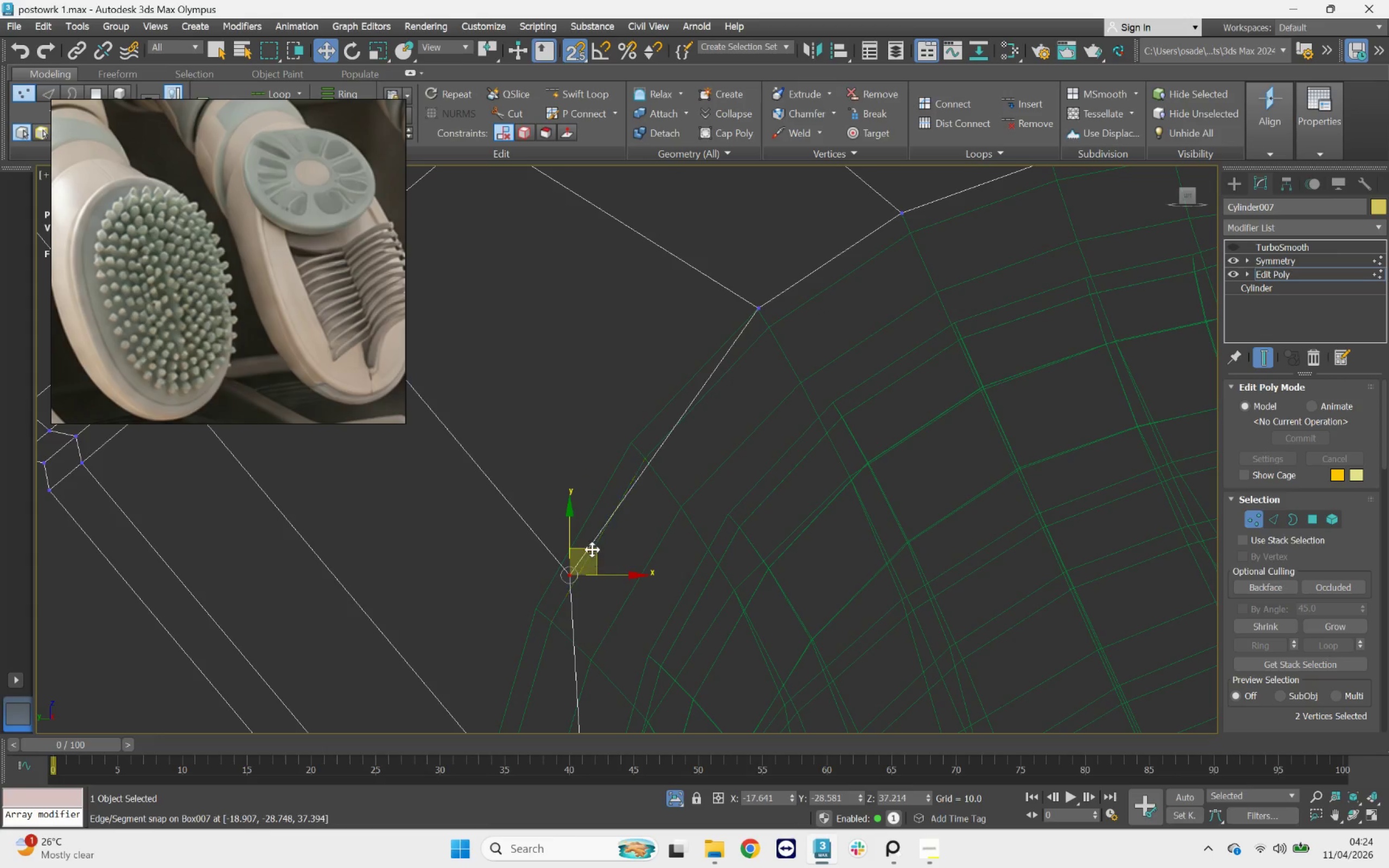 
left_click_drag(start_coordinate=[592, 549], to_coordinate=[624, 438])
 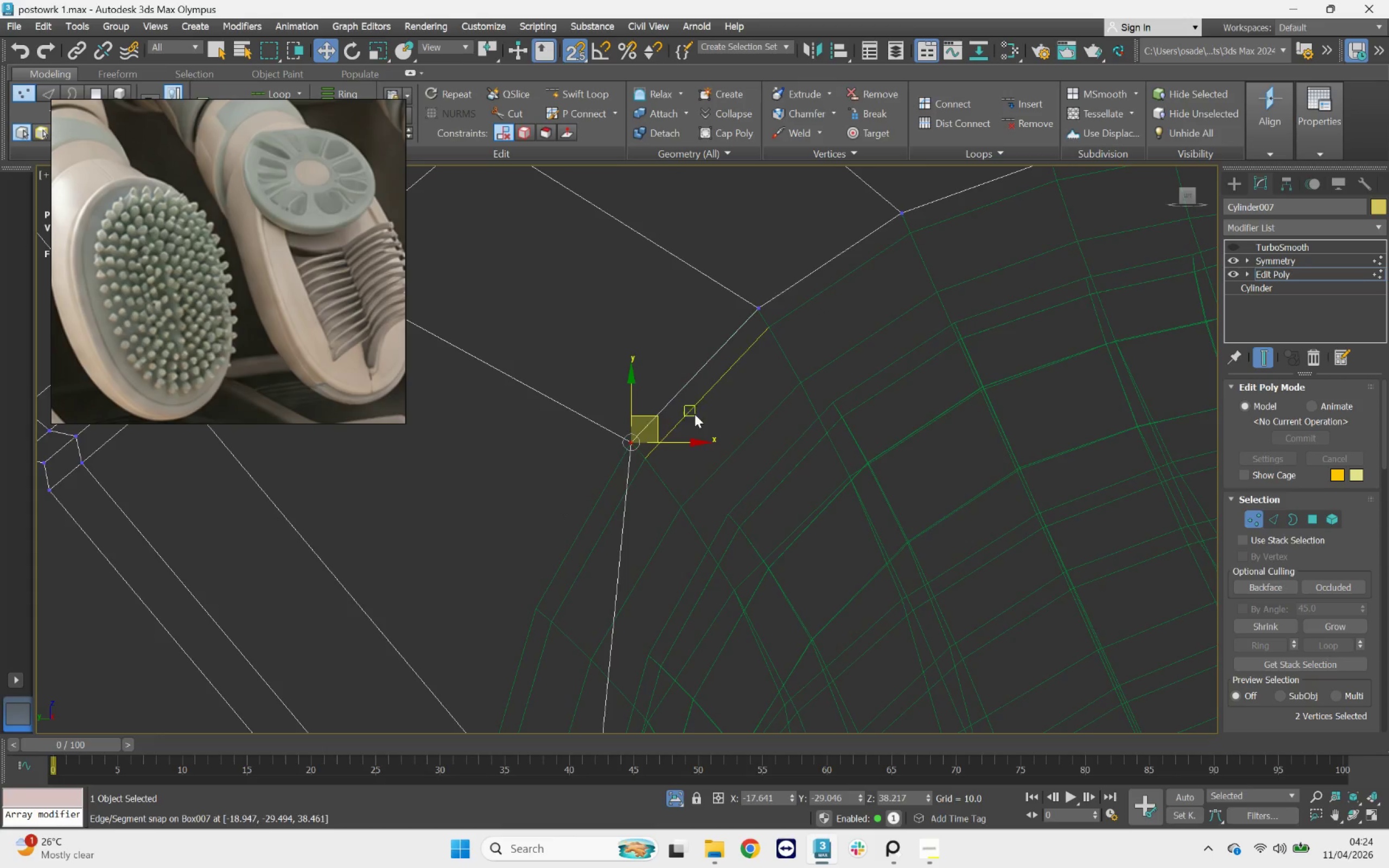 
left_click_drag(start_coordinate=[726, 493], to_coordinate=[636, 580])
 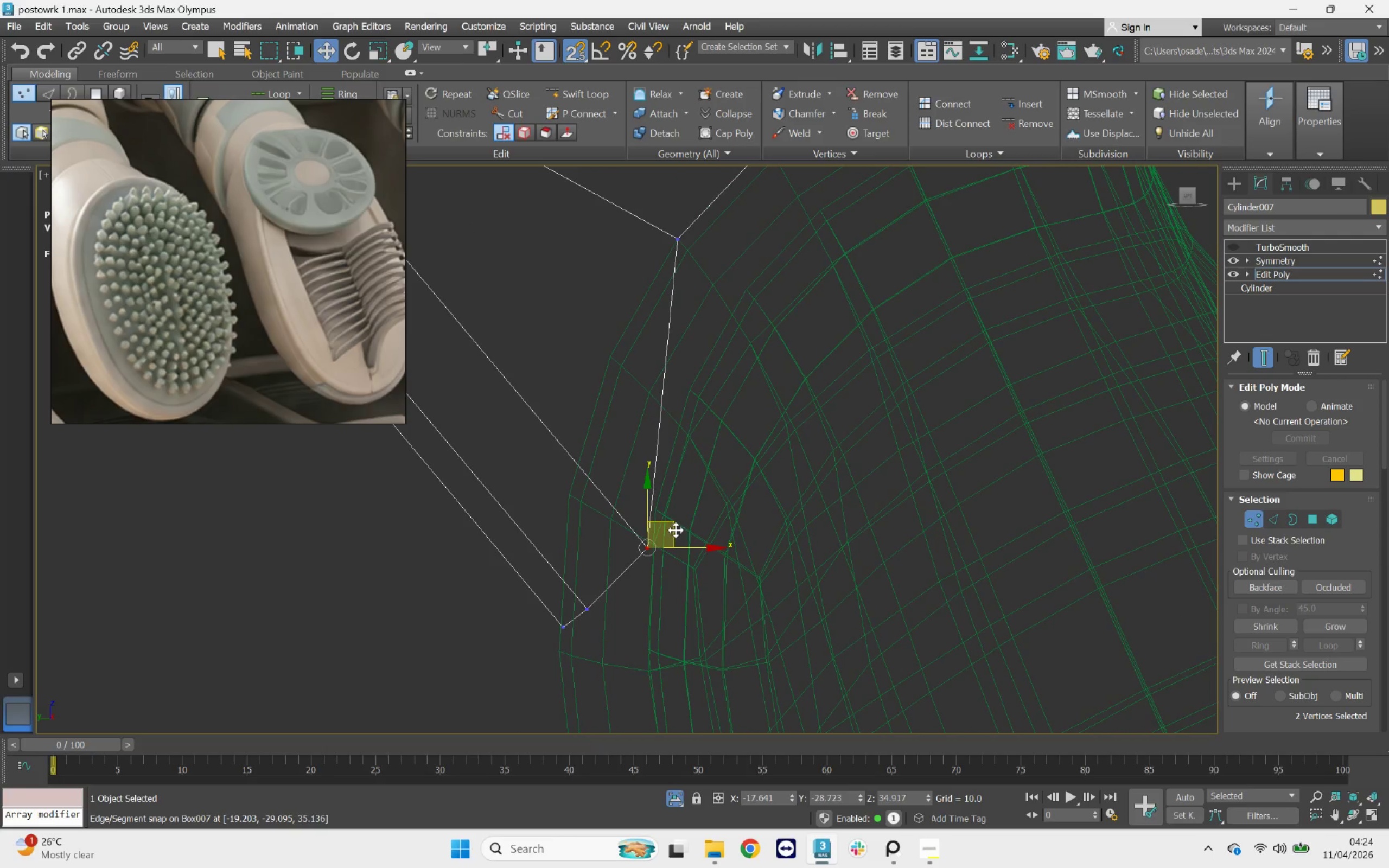 
scroll: coordinate [680, 520], scroll_direction: down, amount: 1.0
 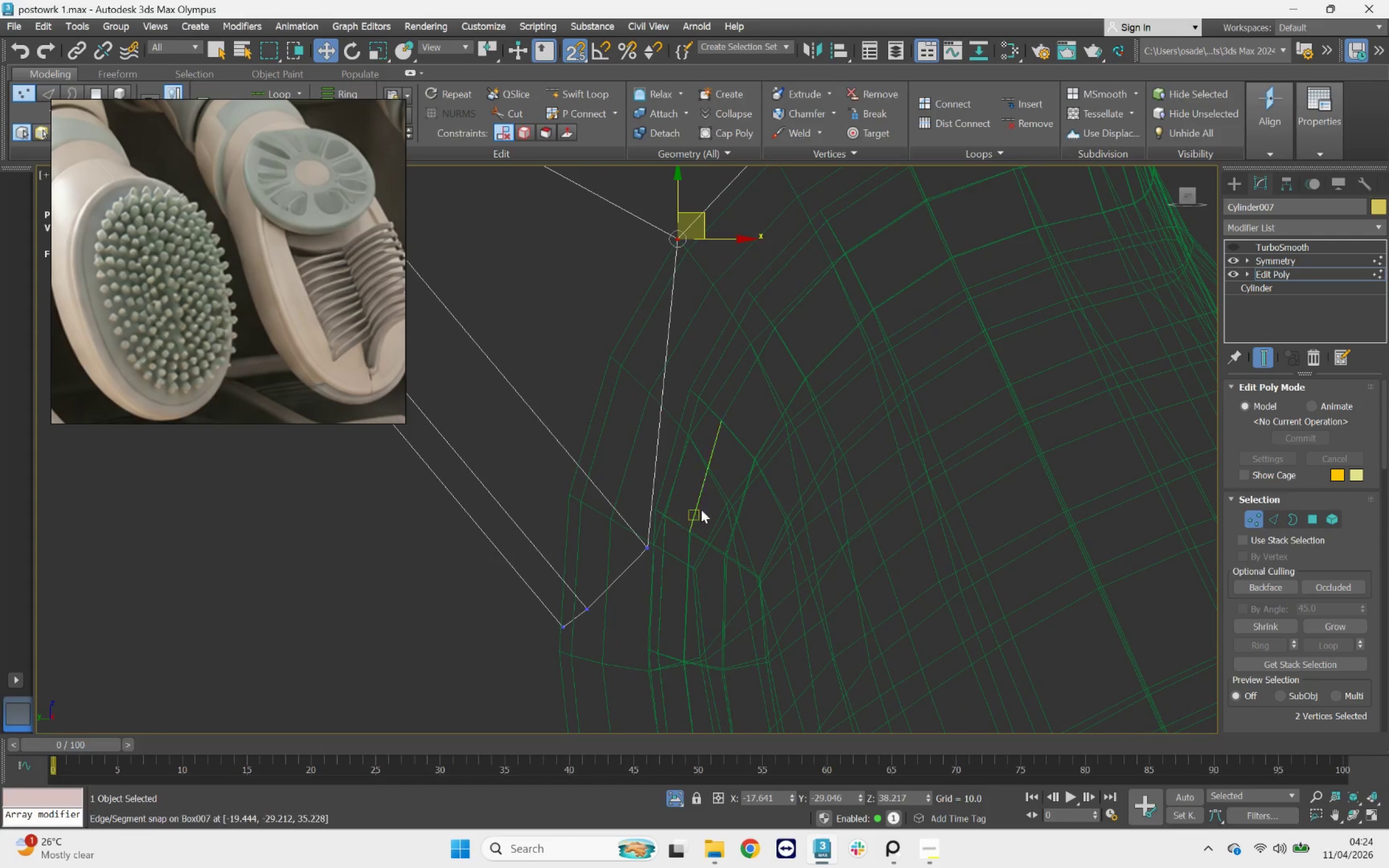 
left_click_drag(start_coordinate=[674, 526], to_coordinate=[606, 353])
 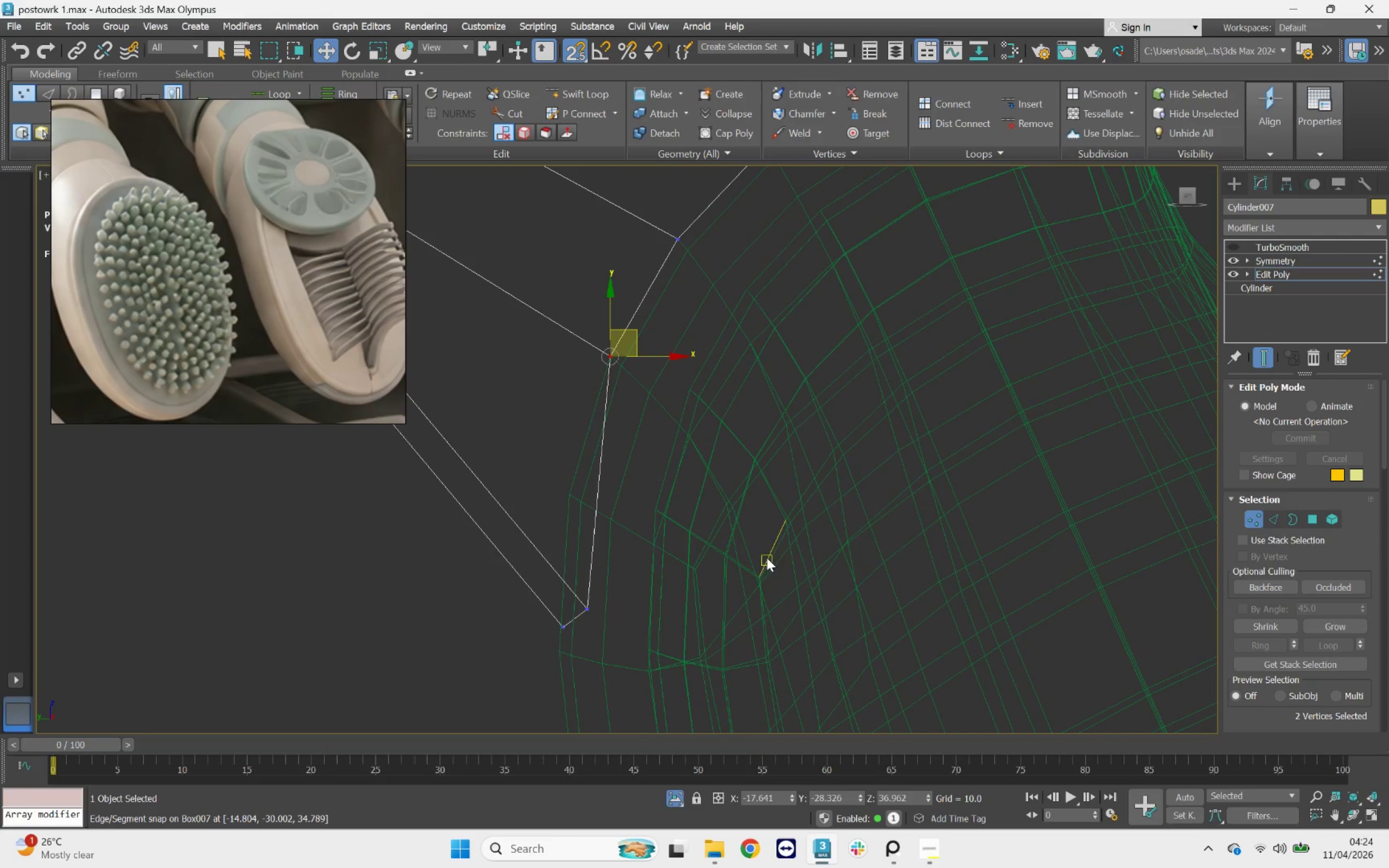 
left_click_drag(start_coordinate=[768, 558], to_coordinate=[575, 623])
 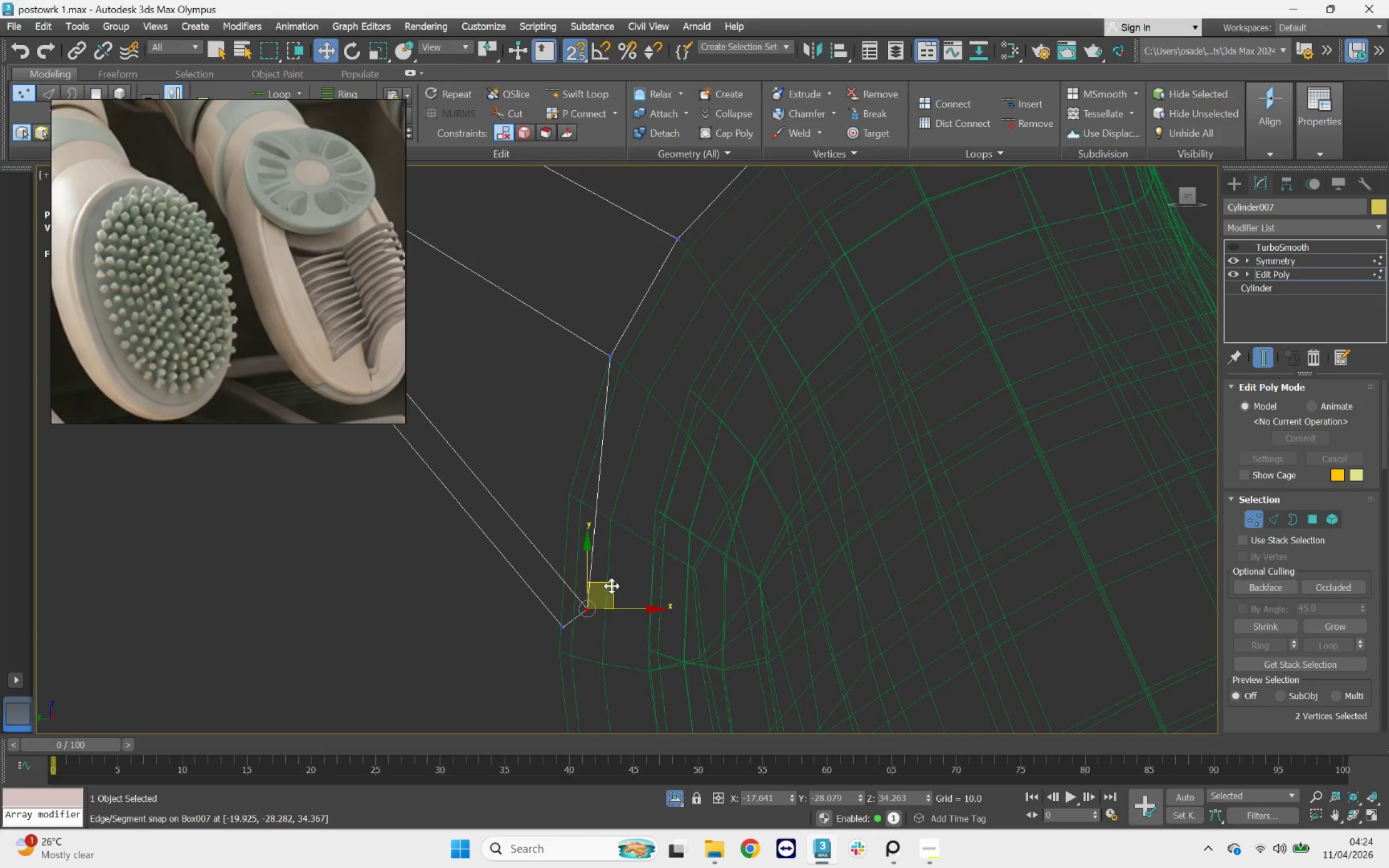 
left_click_drag(start_coordinate=[611, 585], to_coordinate=[568, 490])
 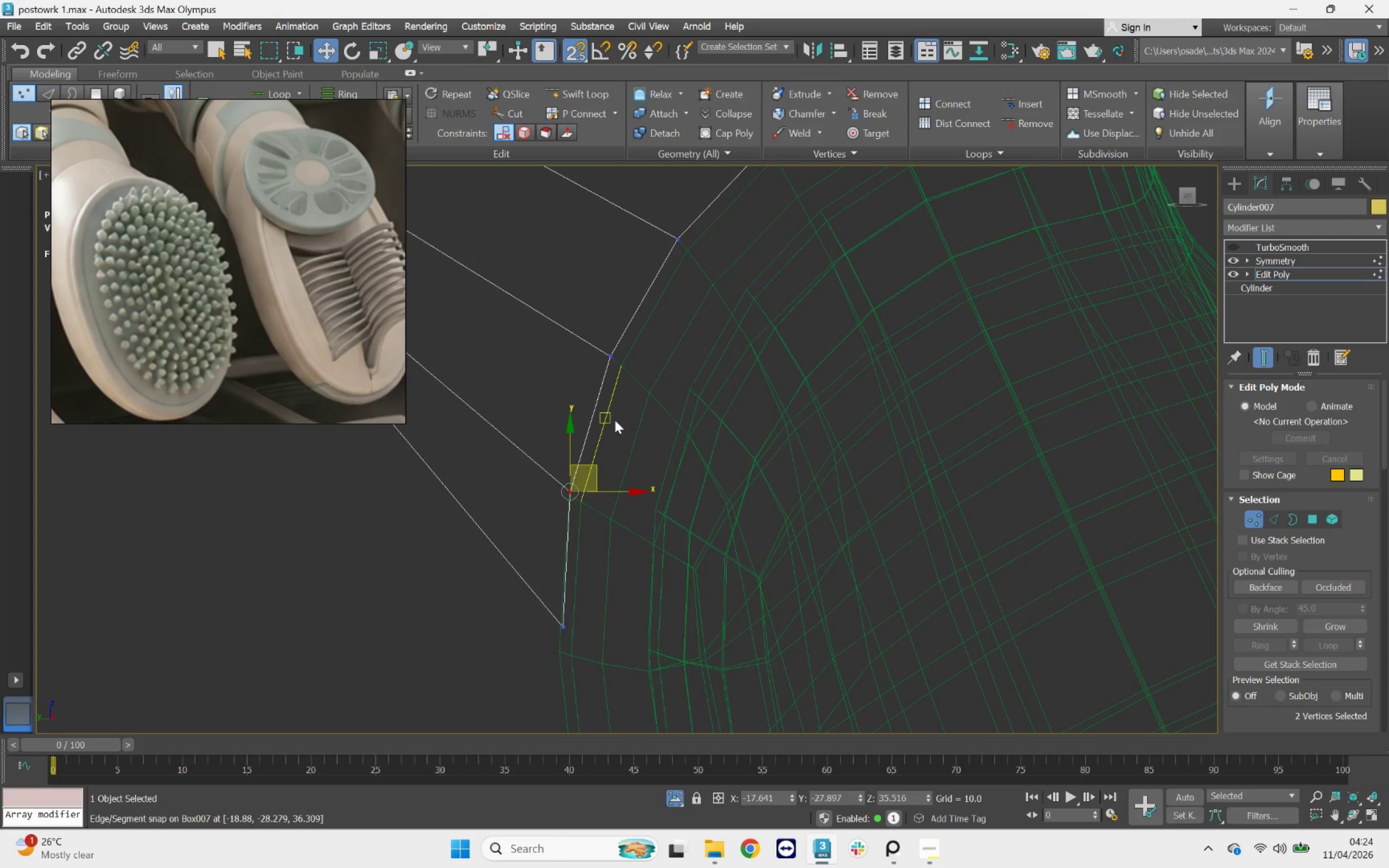 
key(F3)
 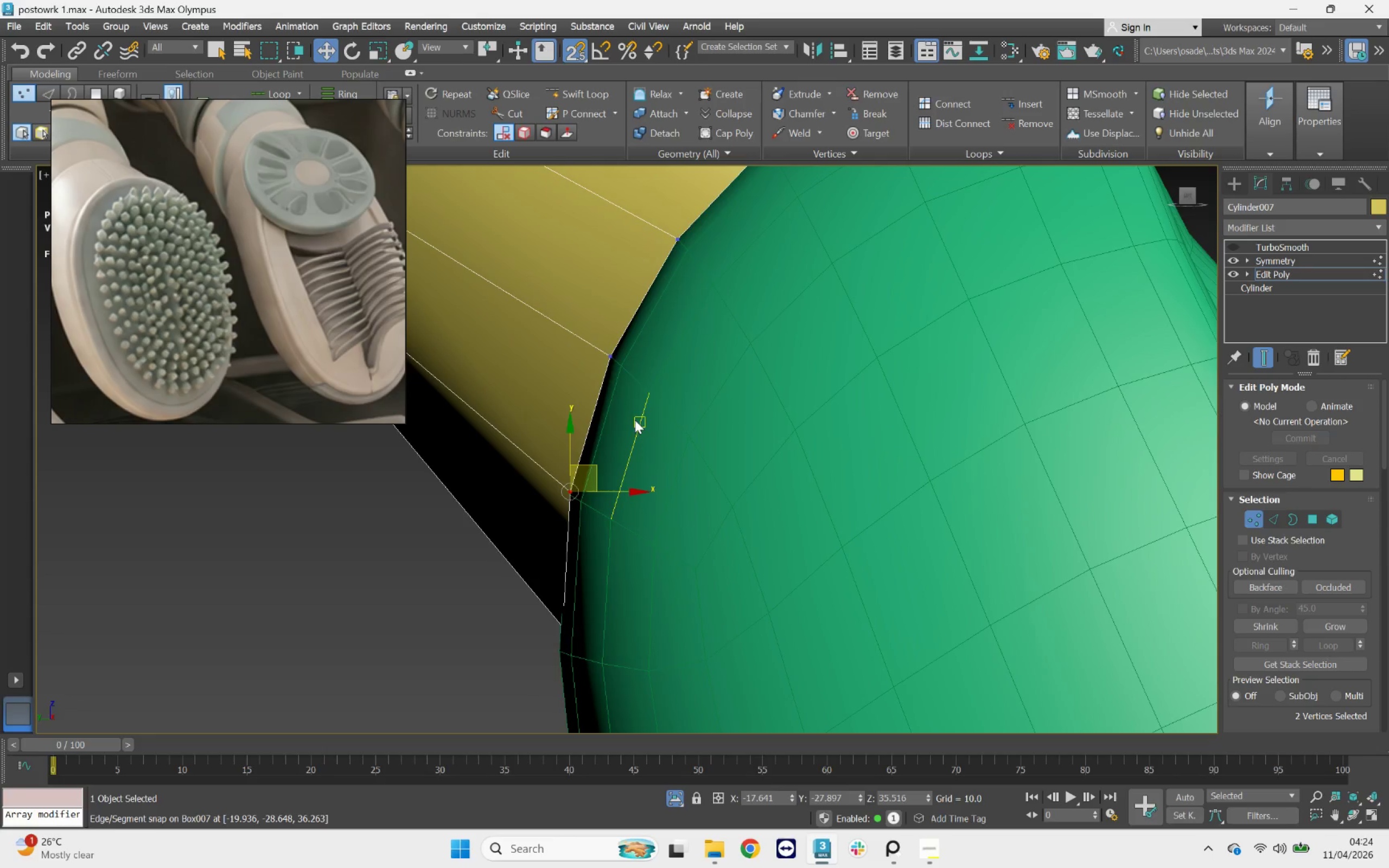 
scroll: coordinate [653, 412], scroll_direction: down, amount: 3.0
 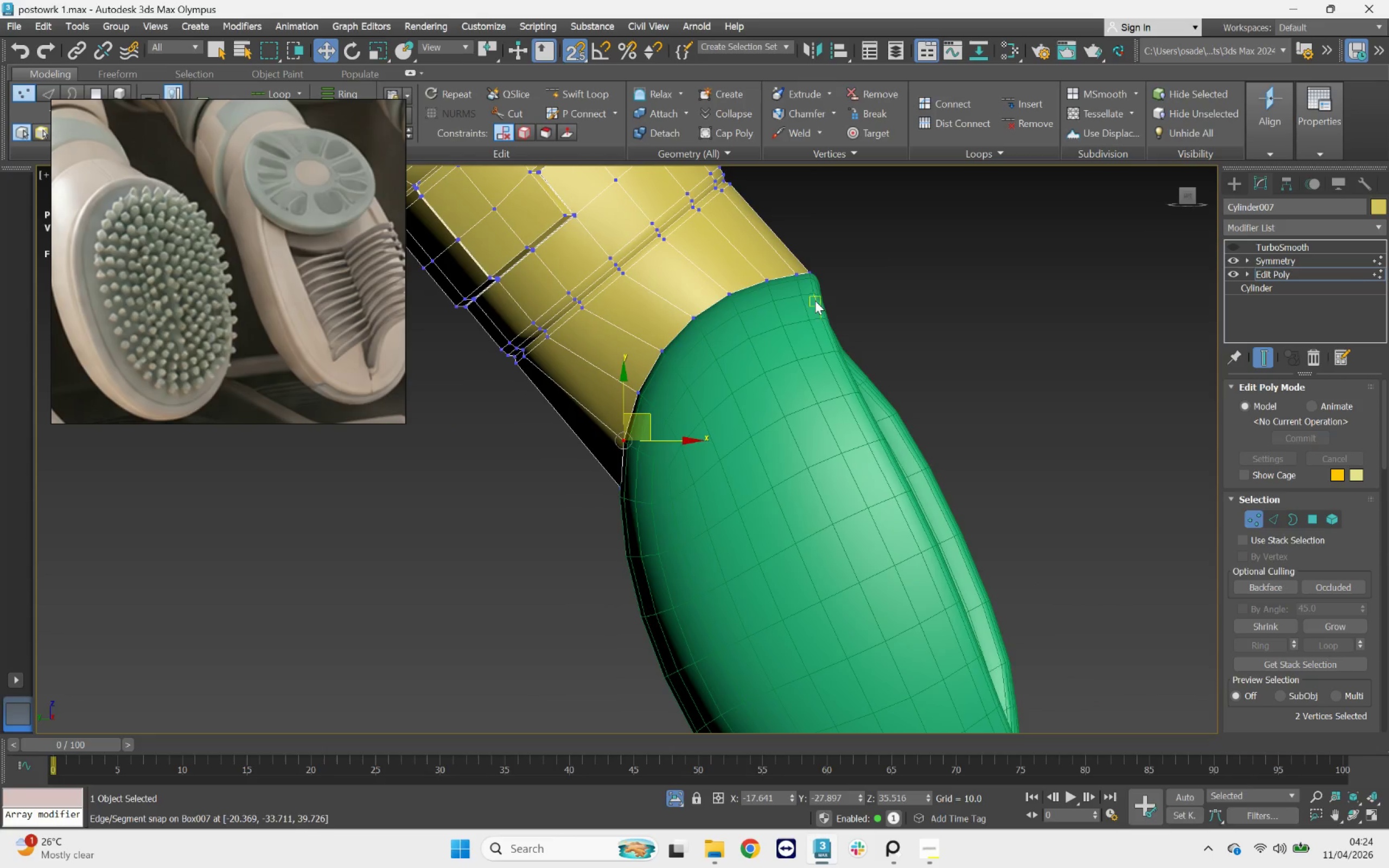 
scroll: coordinate [818, 272], scroll_direction: up, amount: 2.0
 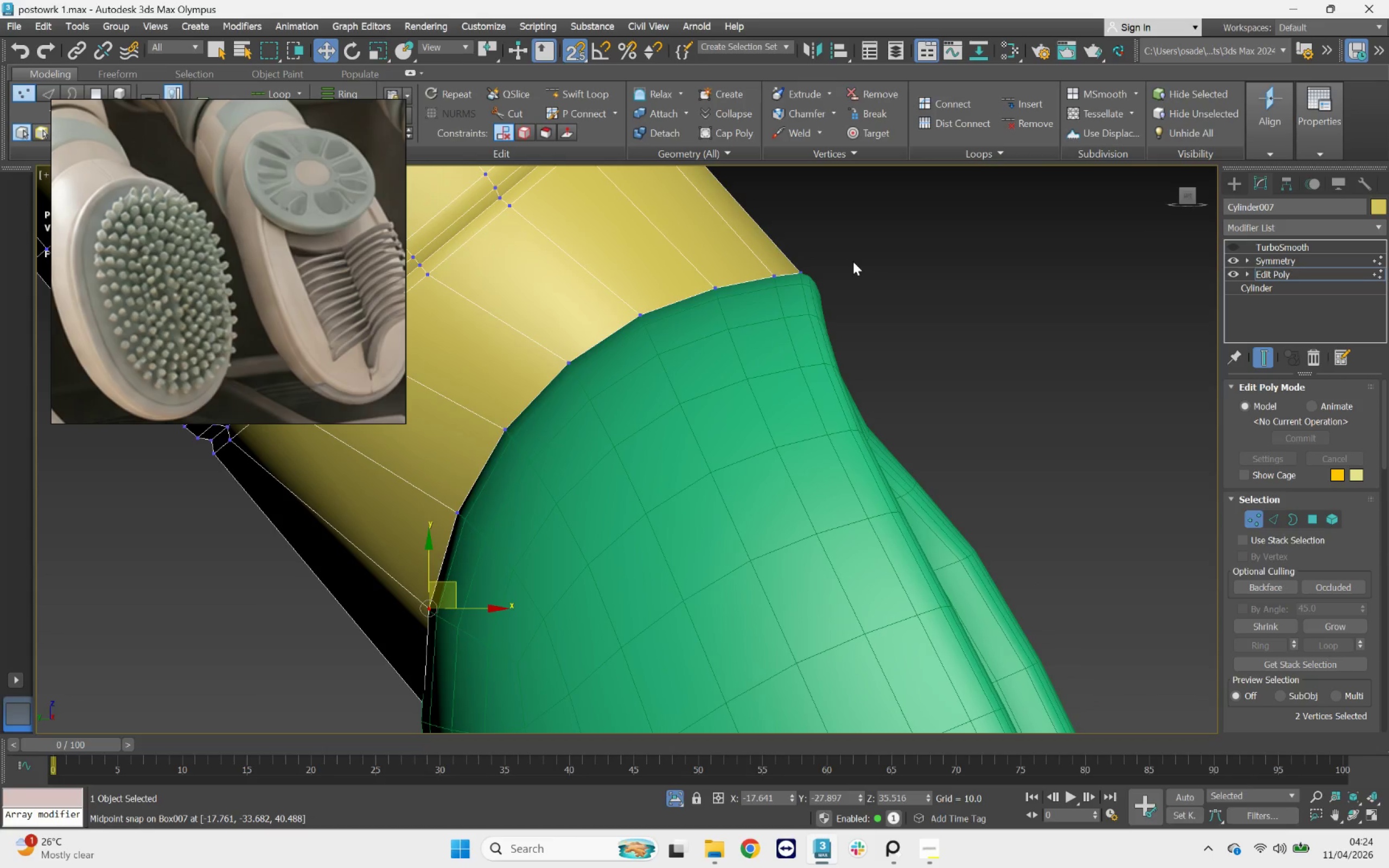 
scroll: coordinate [853, 261], scroll_direction: down, amount: 3.0
 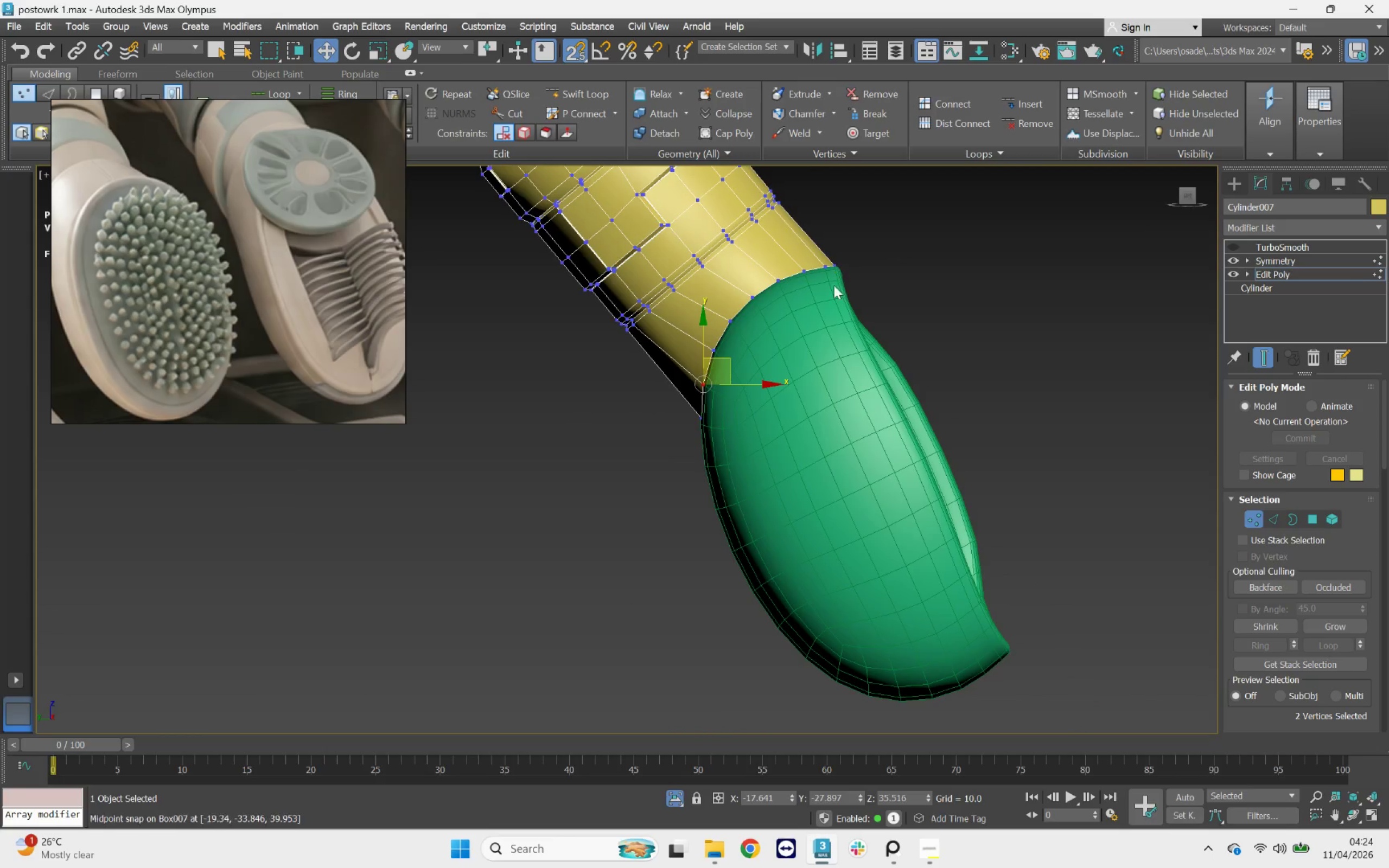 
key(F3)
 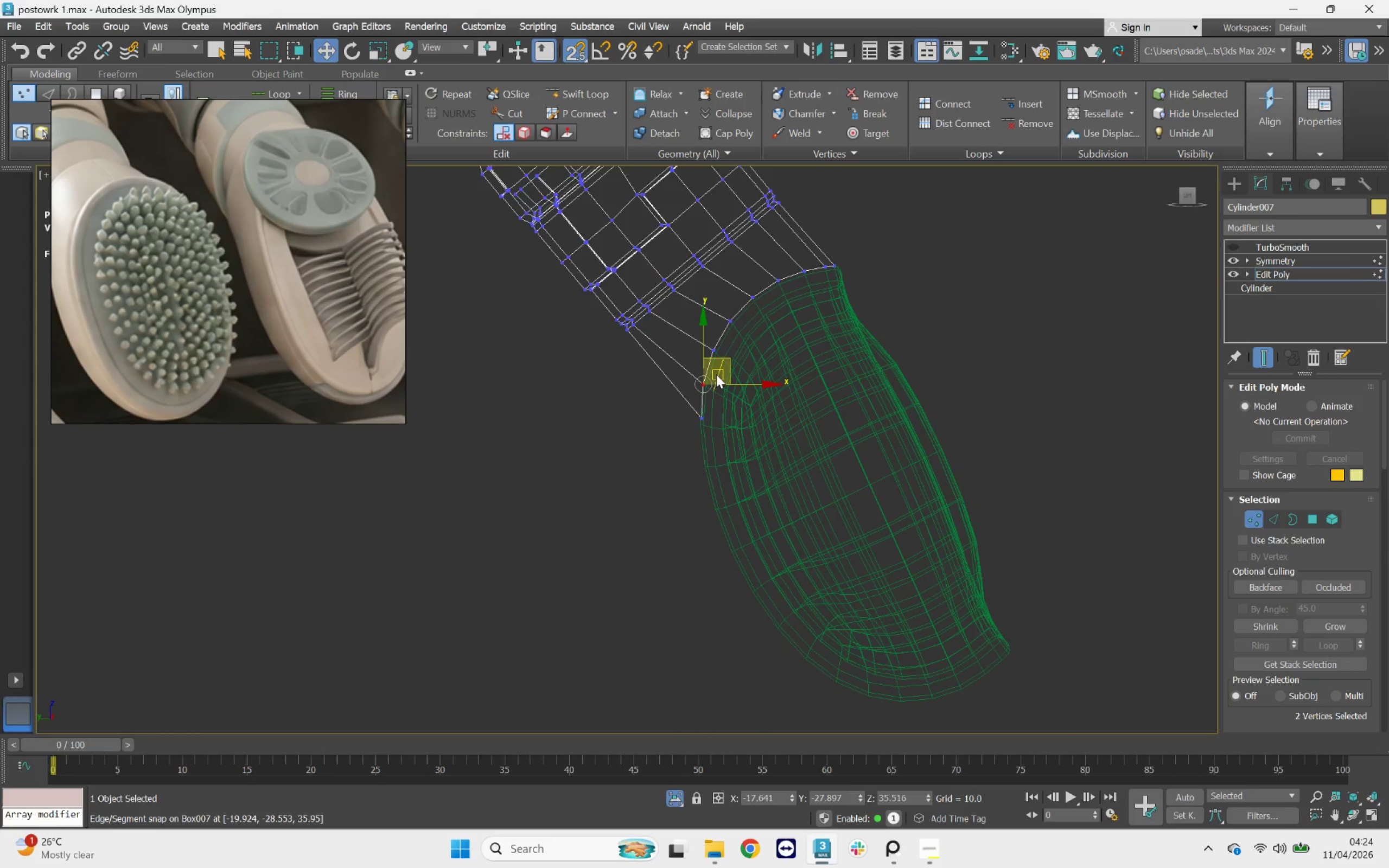 
key(F3)
 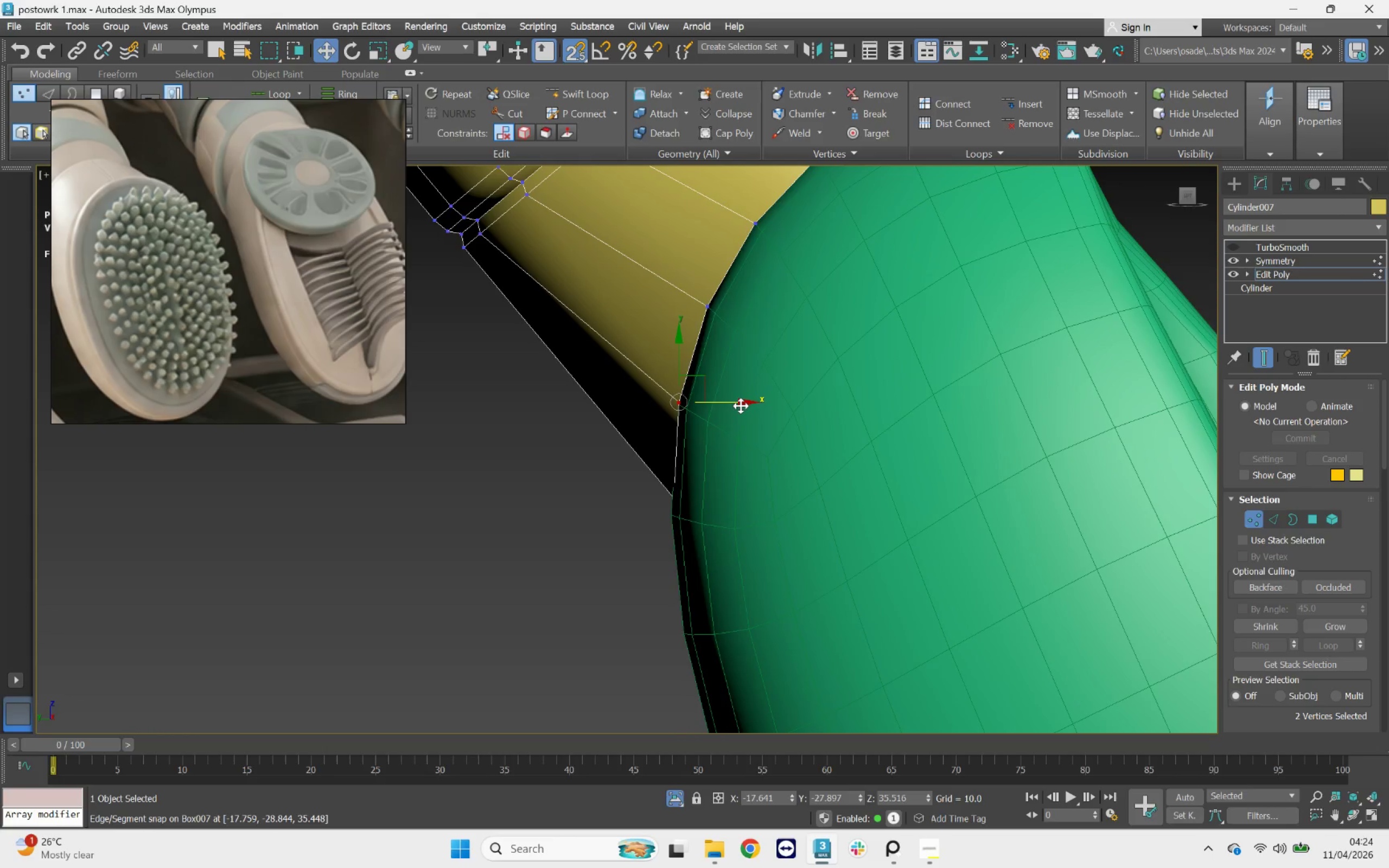 
scroll: coordinate [716, 374], scroll_direction: up, amount: 3.0
 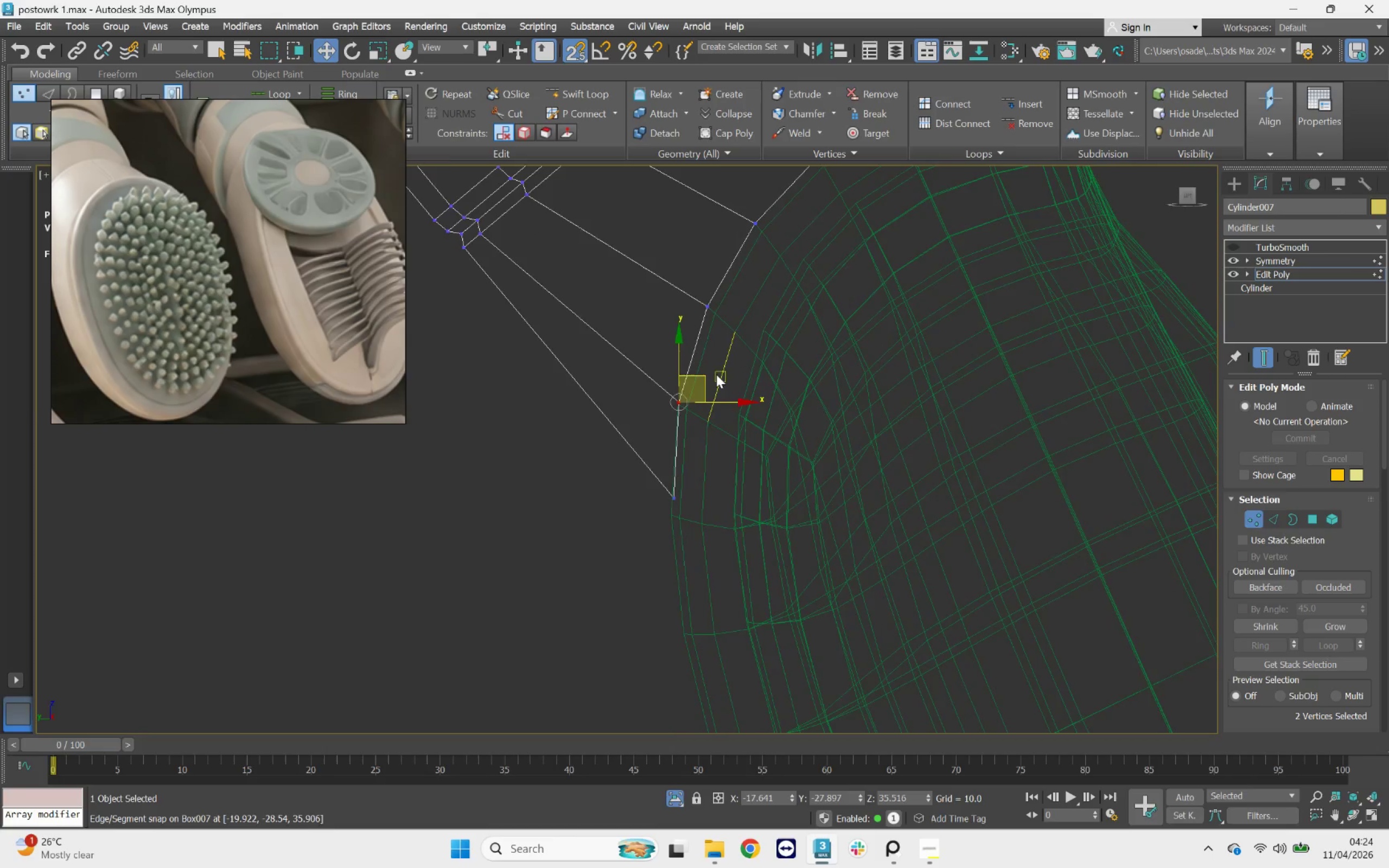 
key(F3)
 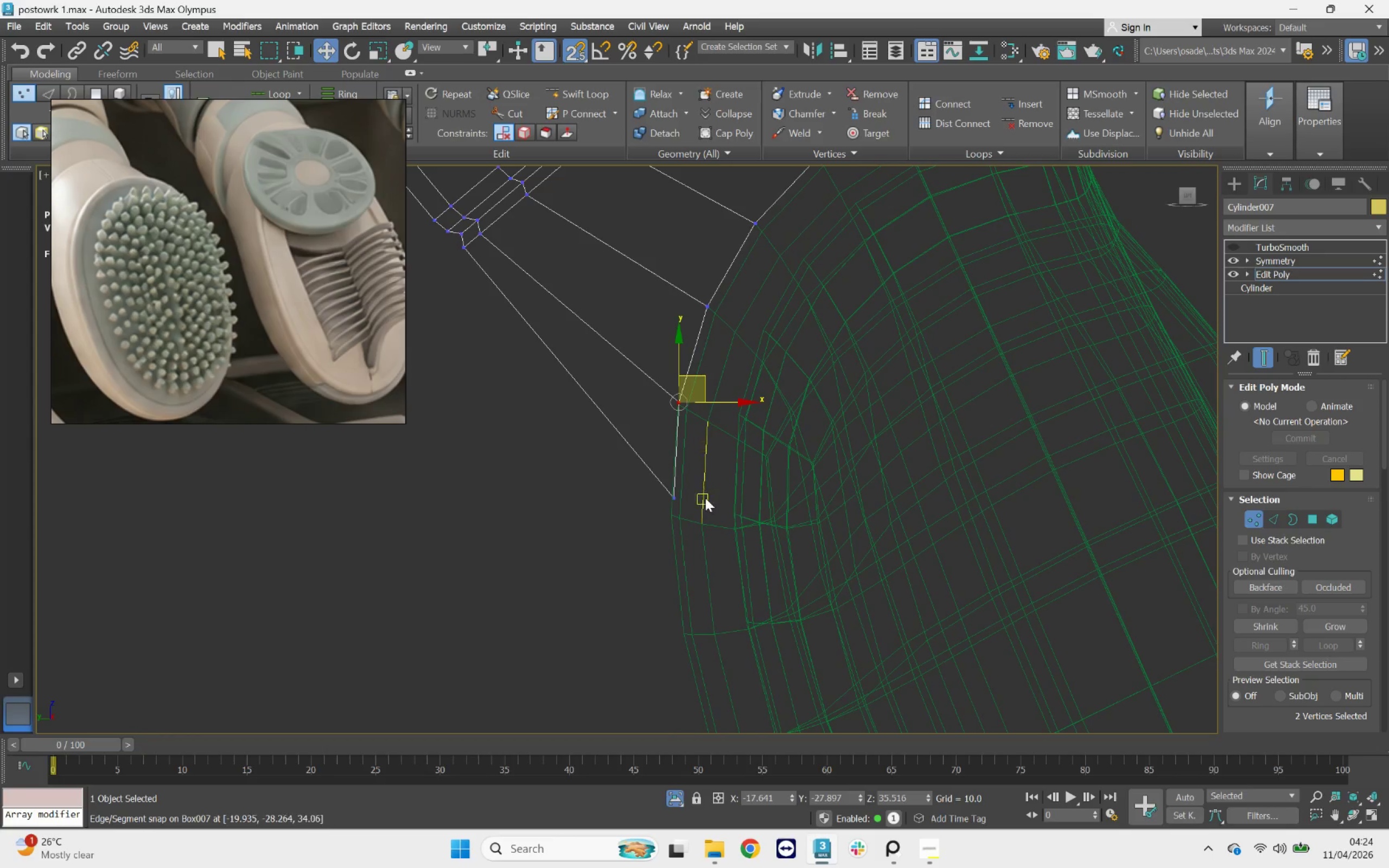 
left_click_drag(start_coordinate=[713, 458], to_coordinate=[600, 519])
 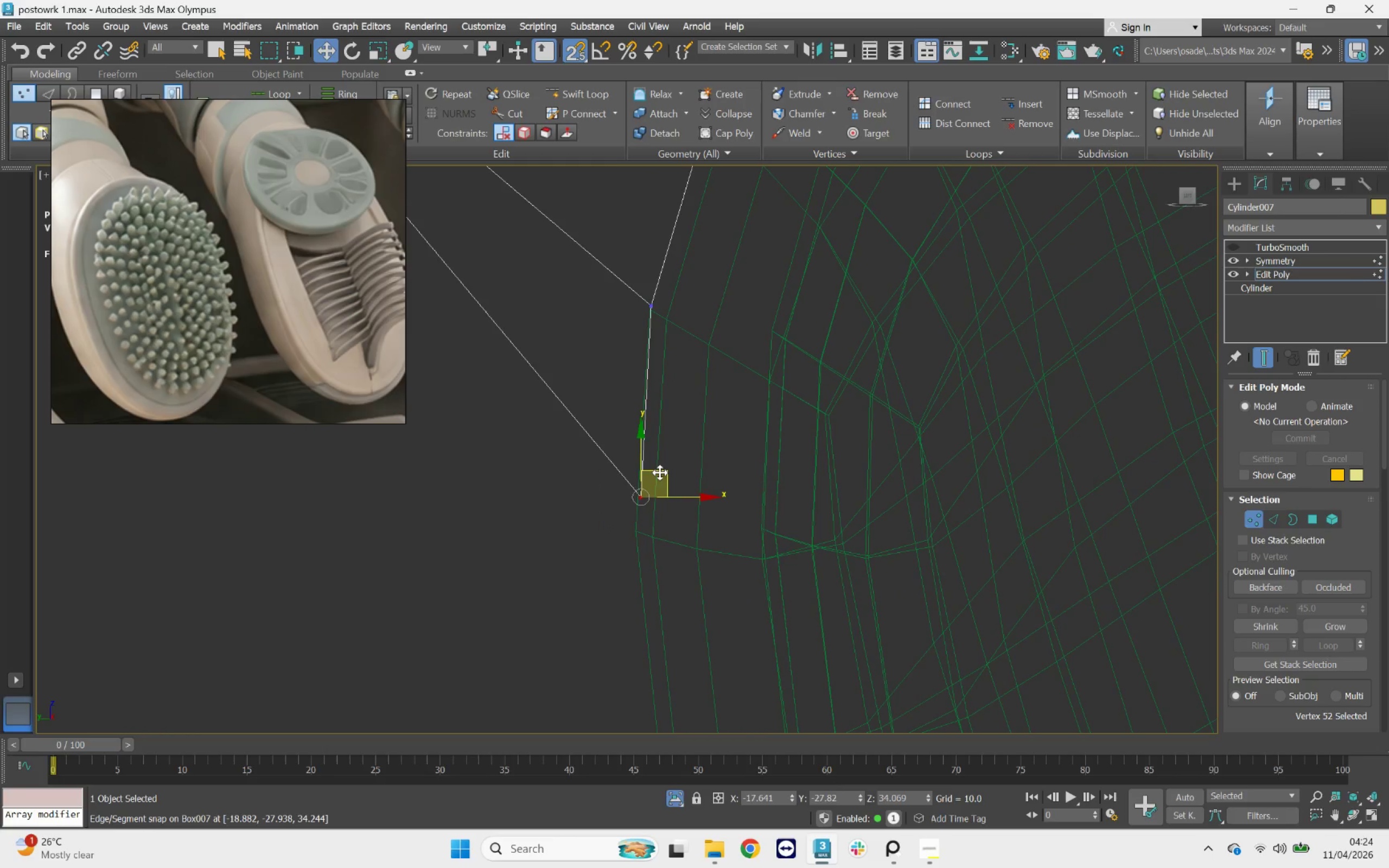 
scroll: coordinate [706, 499], scroll_direction: up, amount: 2.0
 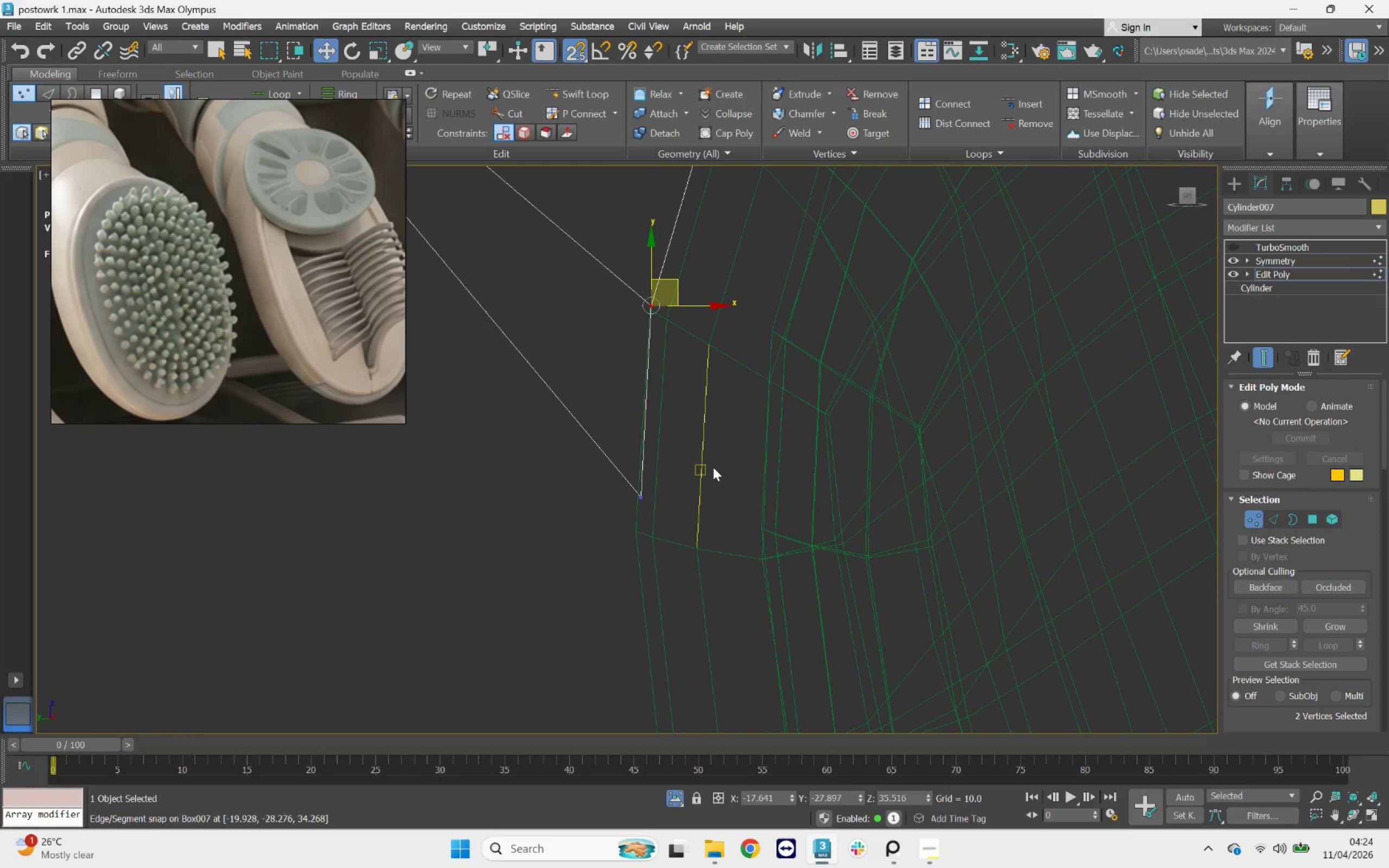 
left_click_drag(start_coordinate=[660, 469], to_coordinate=[635, 528])
 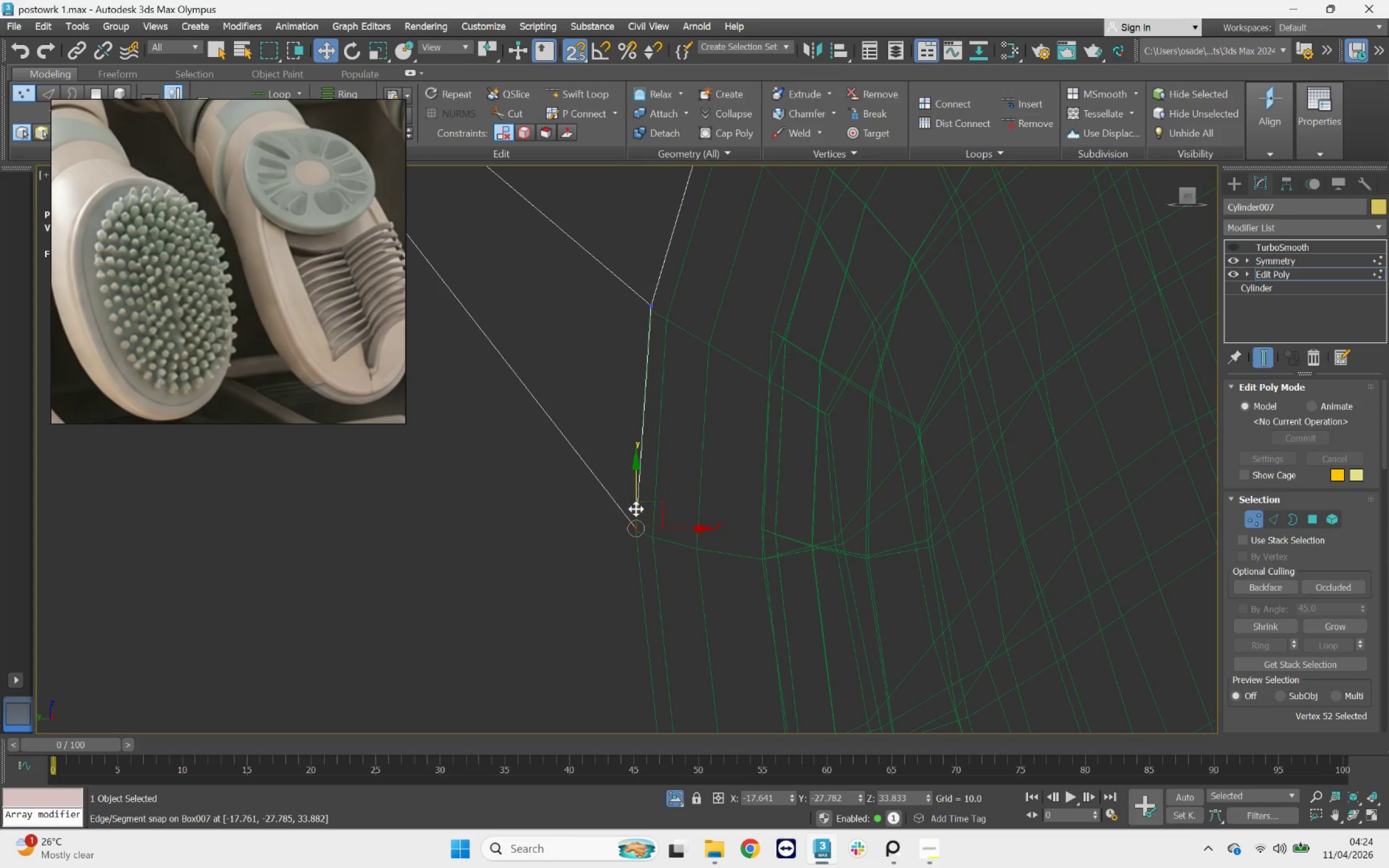 
scroll: coordinate [636, 508], scroll_direction: down, amount: 5.0
 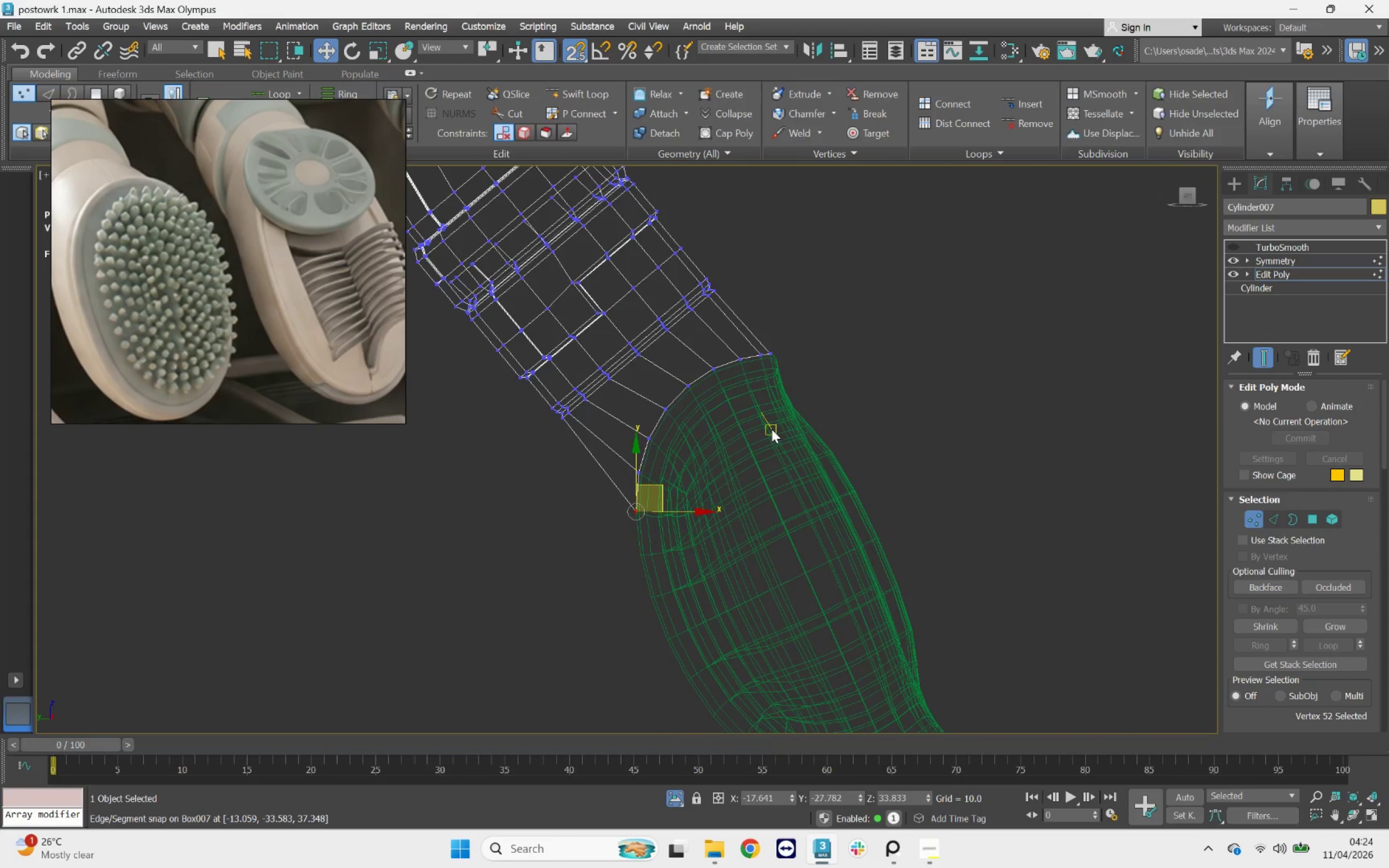 
key(F3)
 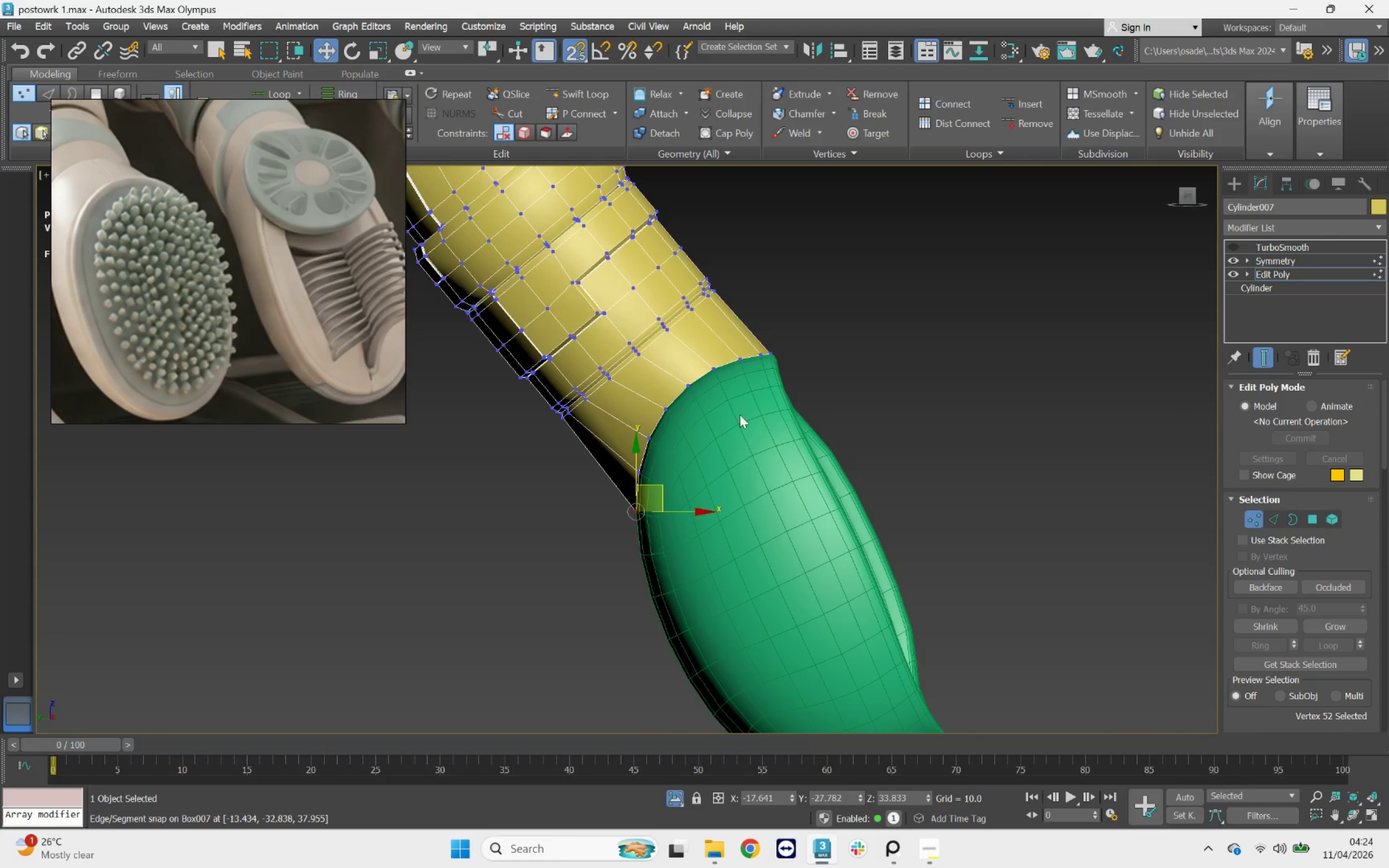 
hold_key(key=AltLeft, duration=3.87)
 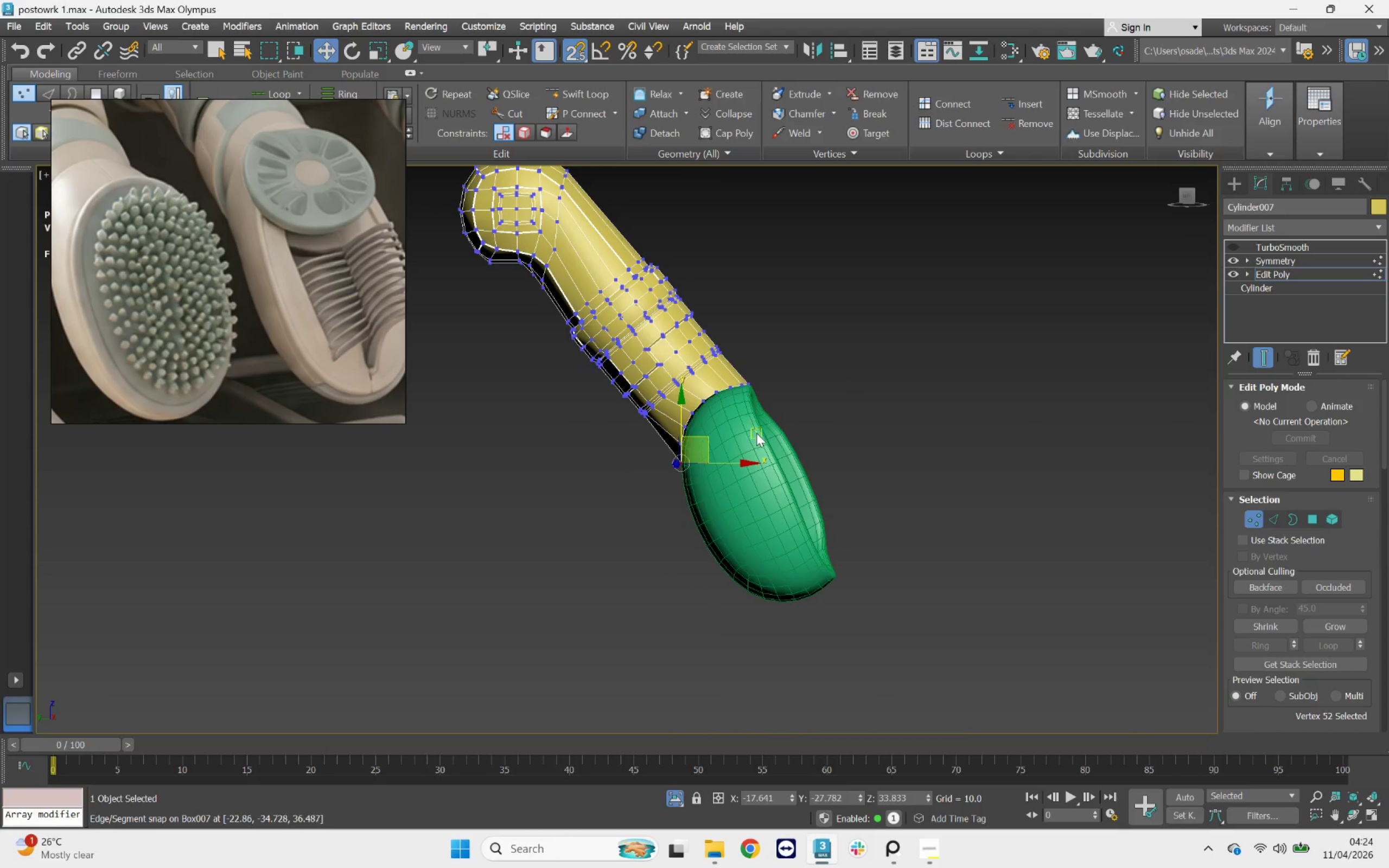 
scroll: coordinate [727, 414], scroll_direction: down, amount: 2.0
 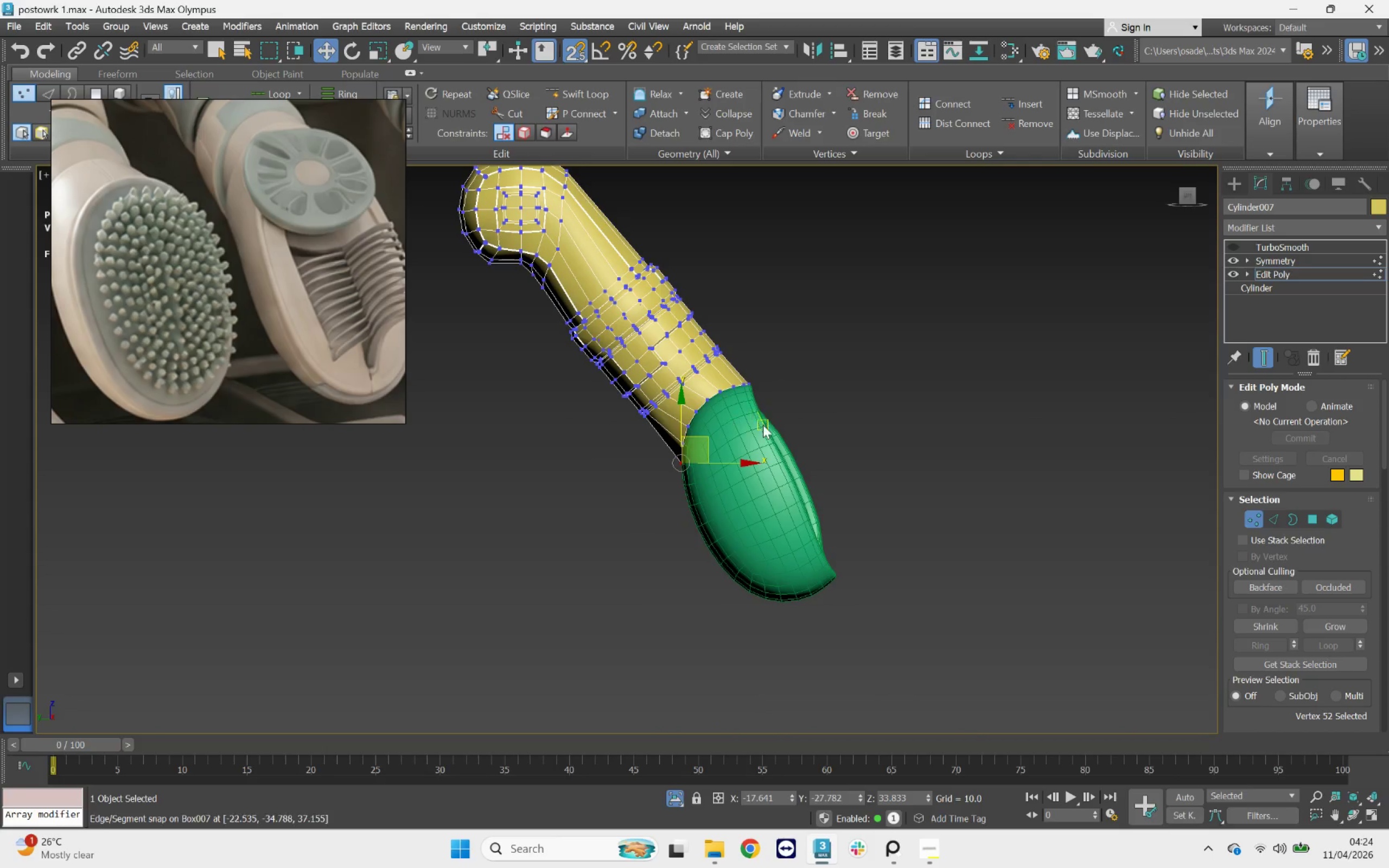 
scroll: coordinate [714, 399], scroll_direction: up, amount: 5.0
 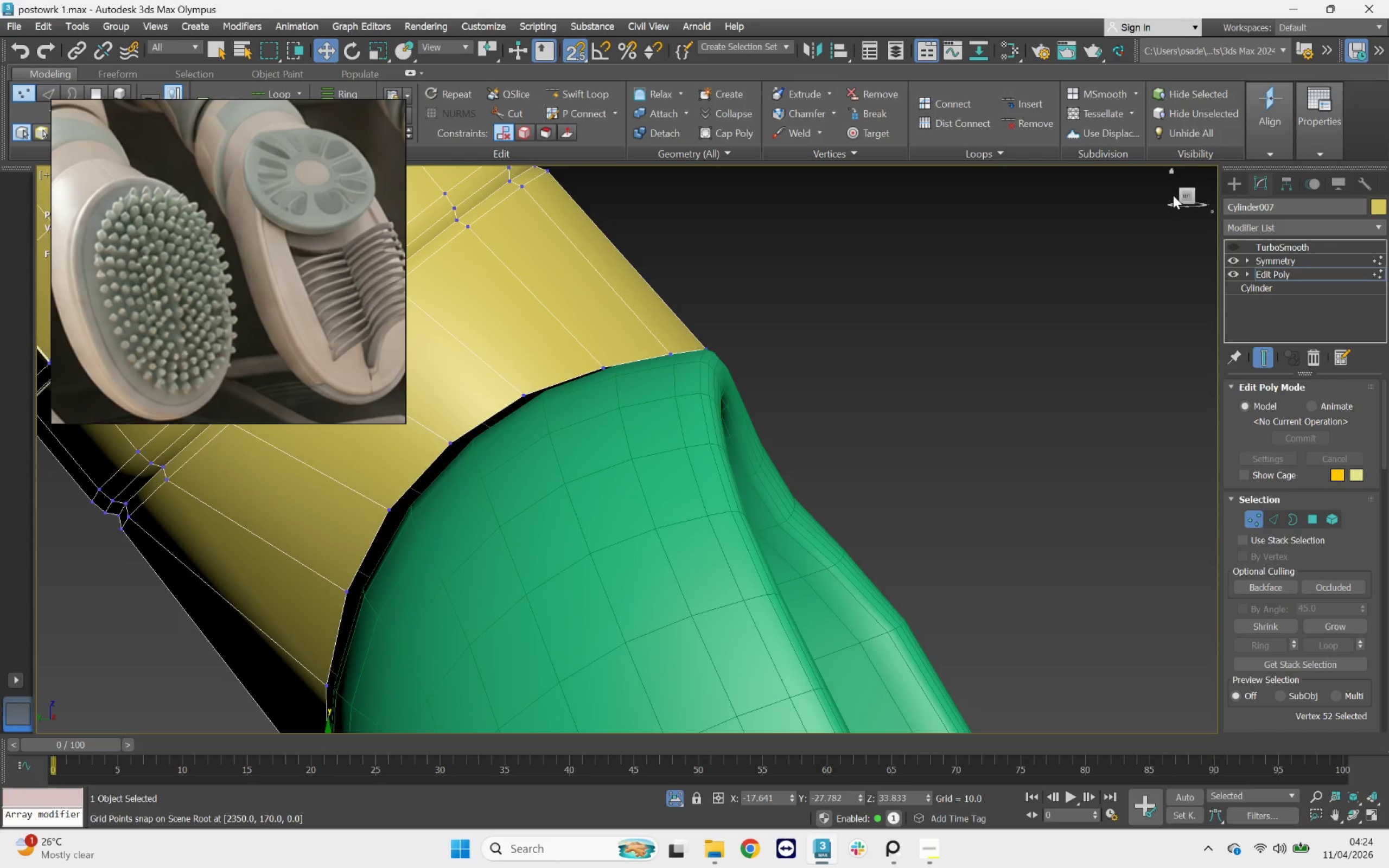 
left_click([1192, 193])
 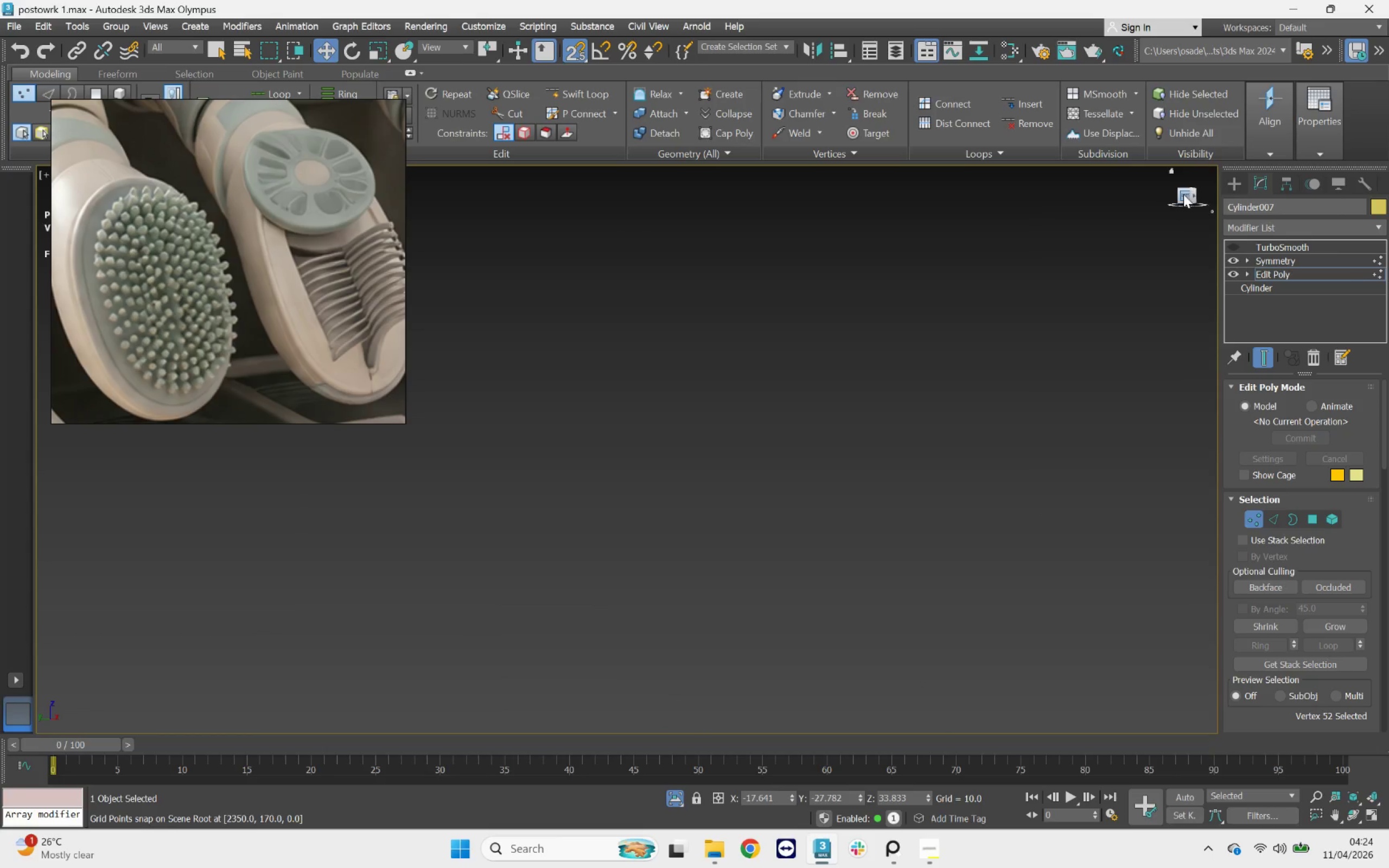 
scroll: coordinate [579, 461], scroll_direction: down, amount: 5.0
 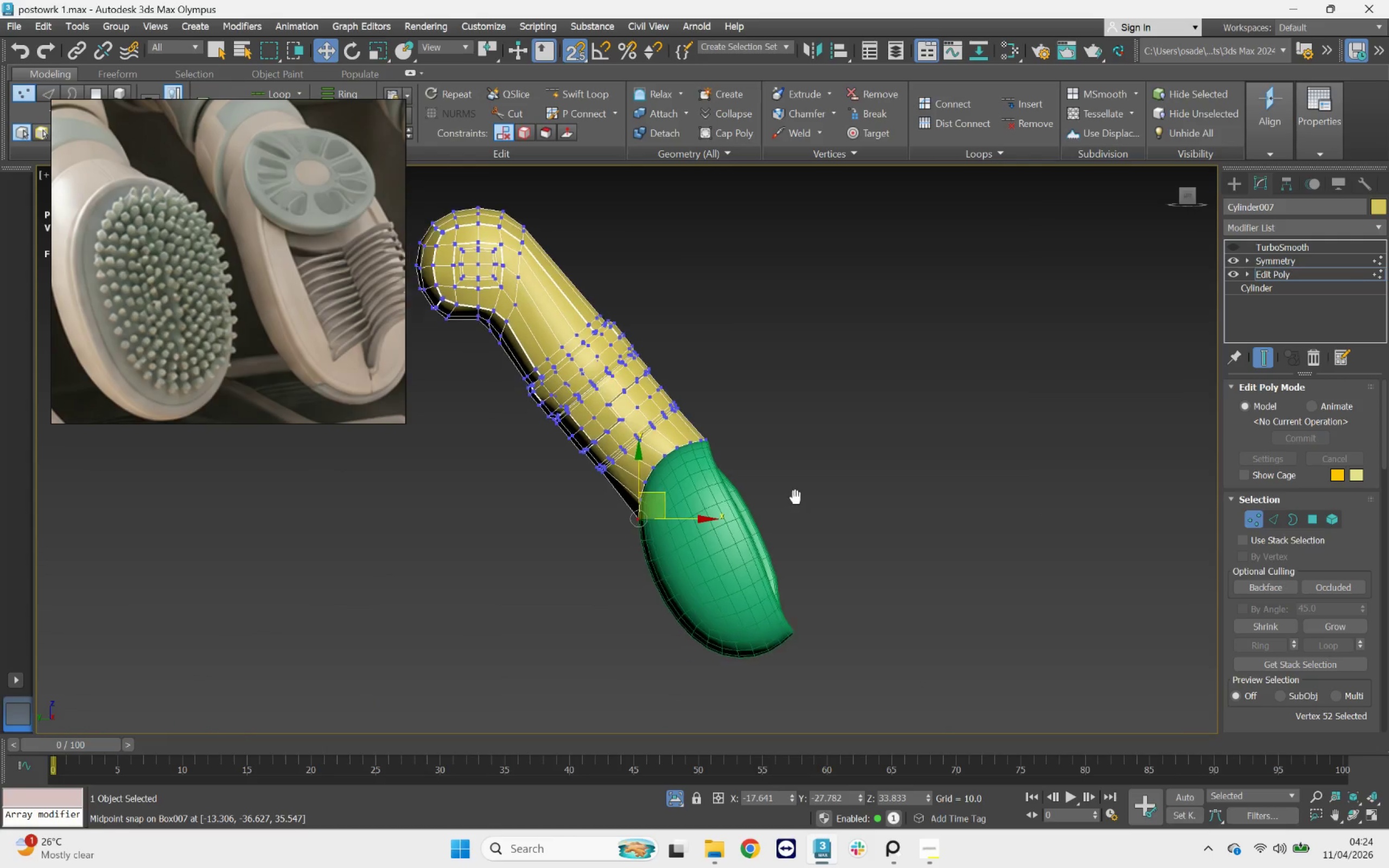 
scroll: coordinate [611, 400], scroll_direction: up, amount: 6.0
 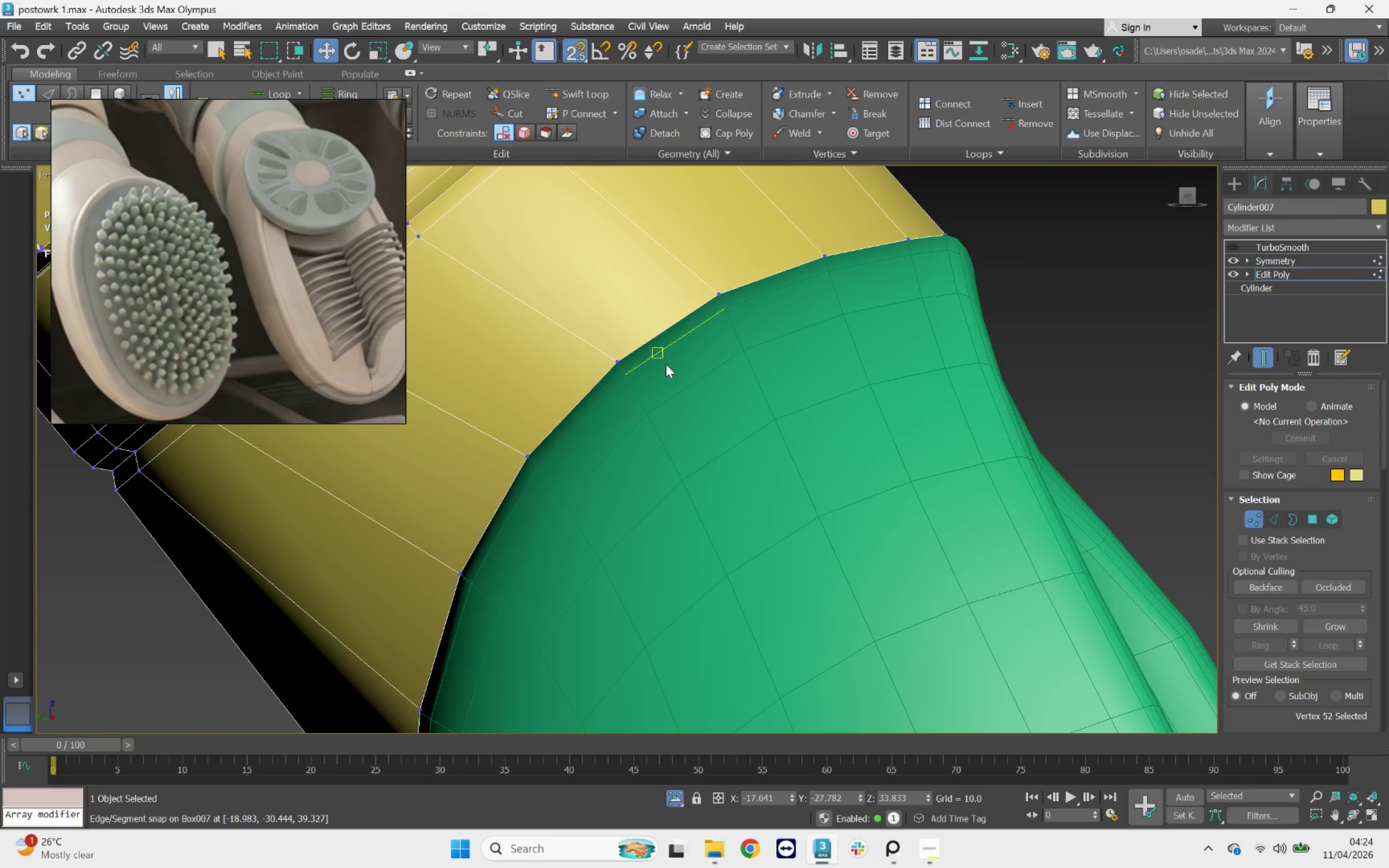 
hold_key(key=AltLeft, duration=3.56)
 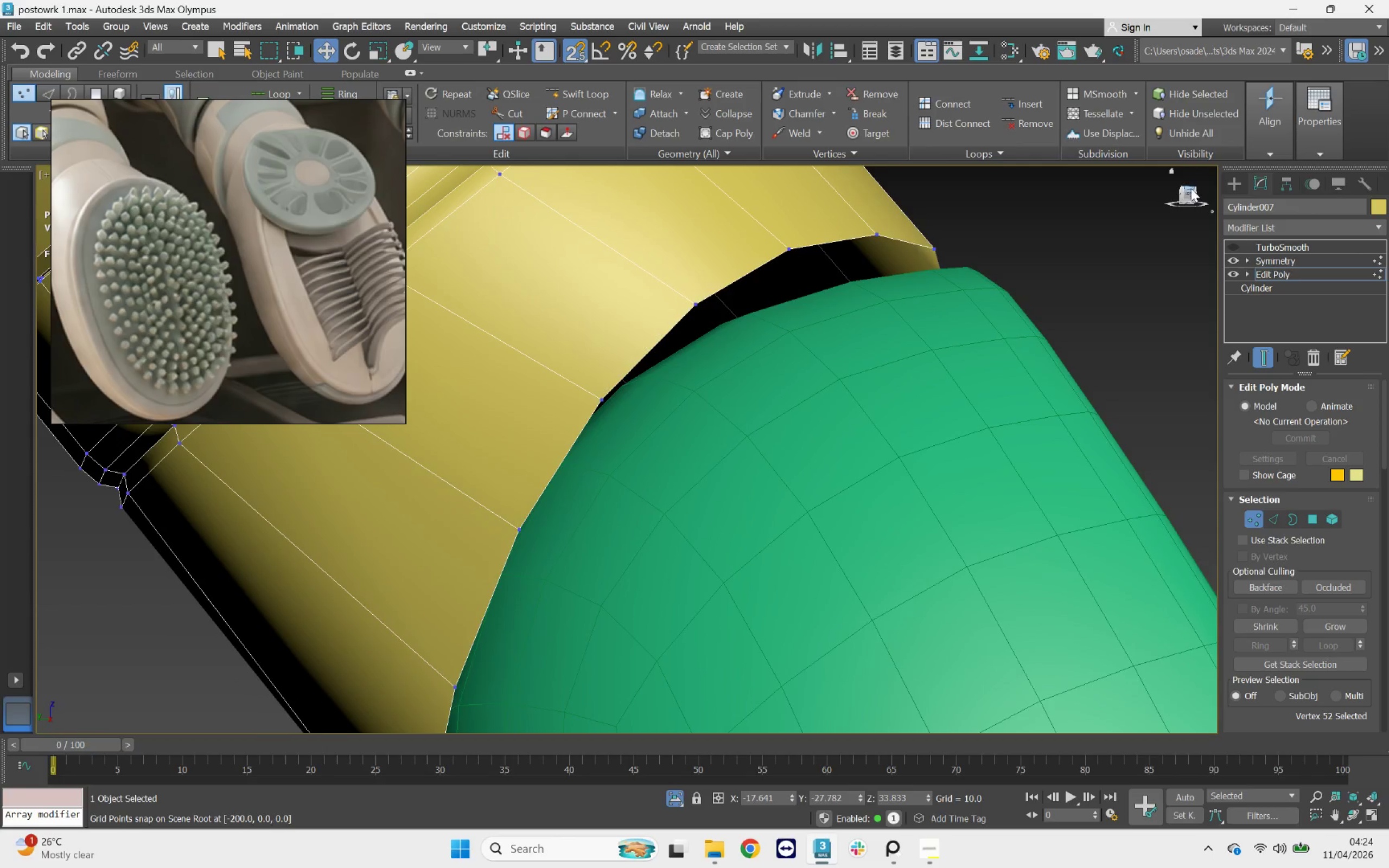 
left_click([1189, 190])
 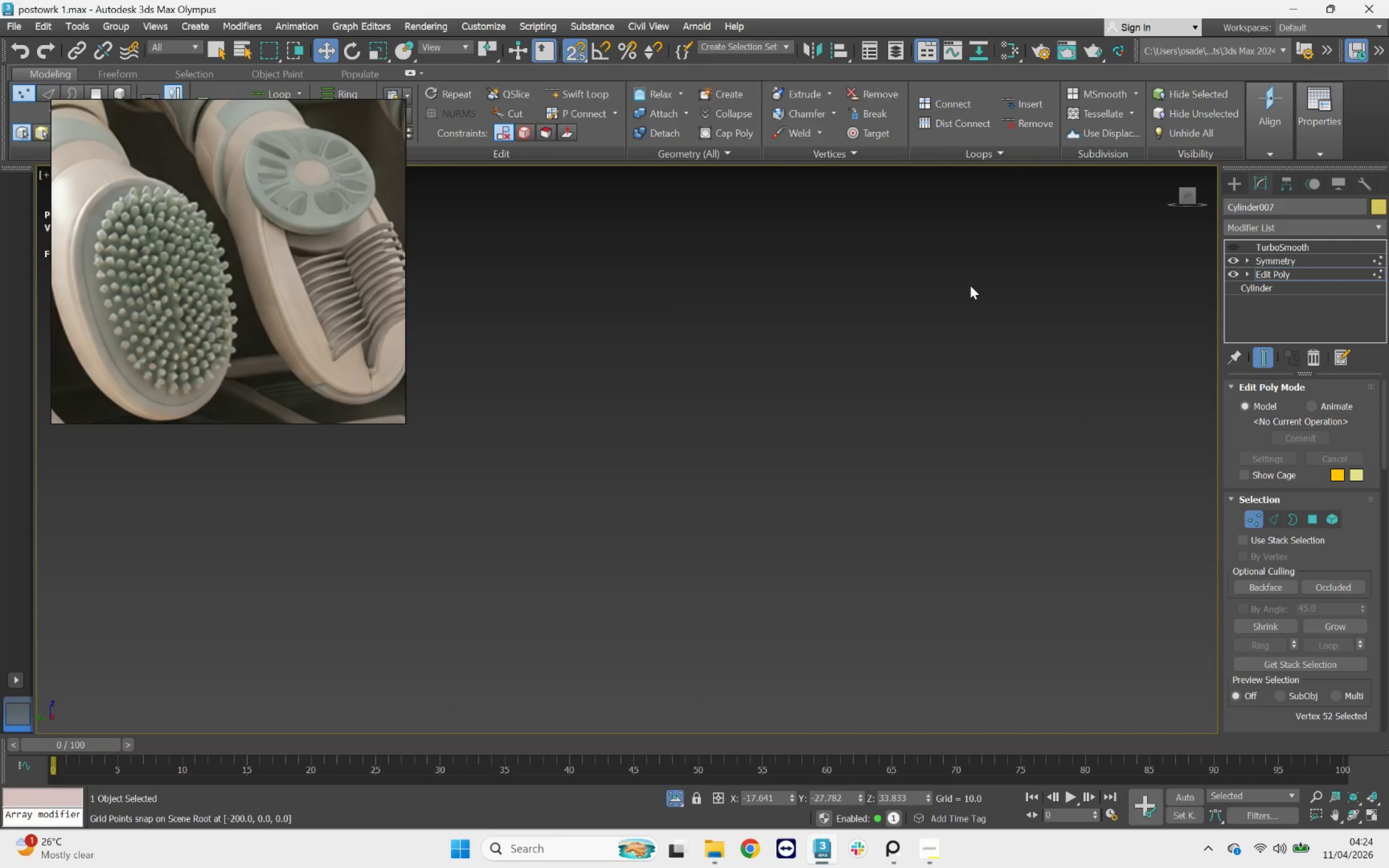 
key(Z)
 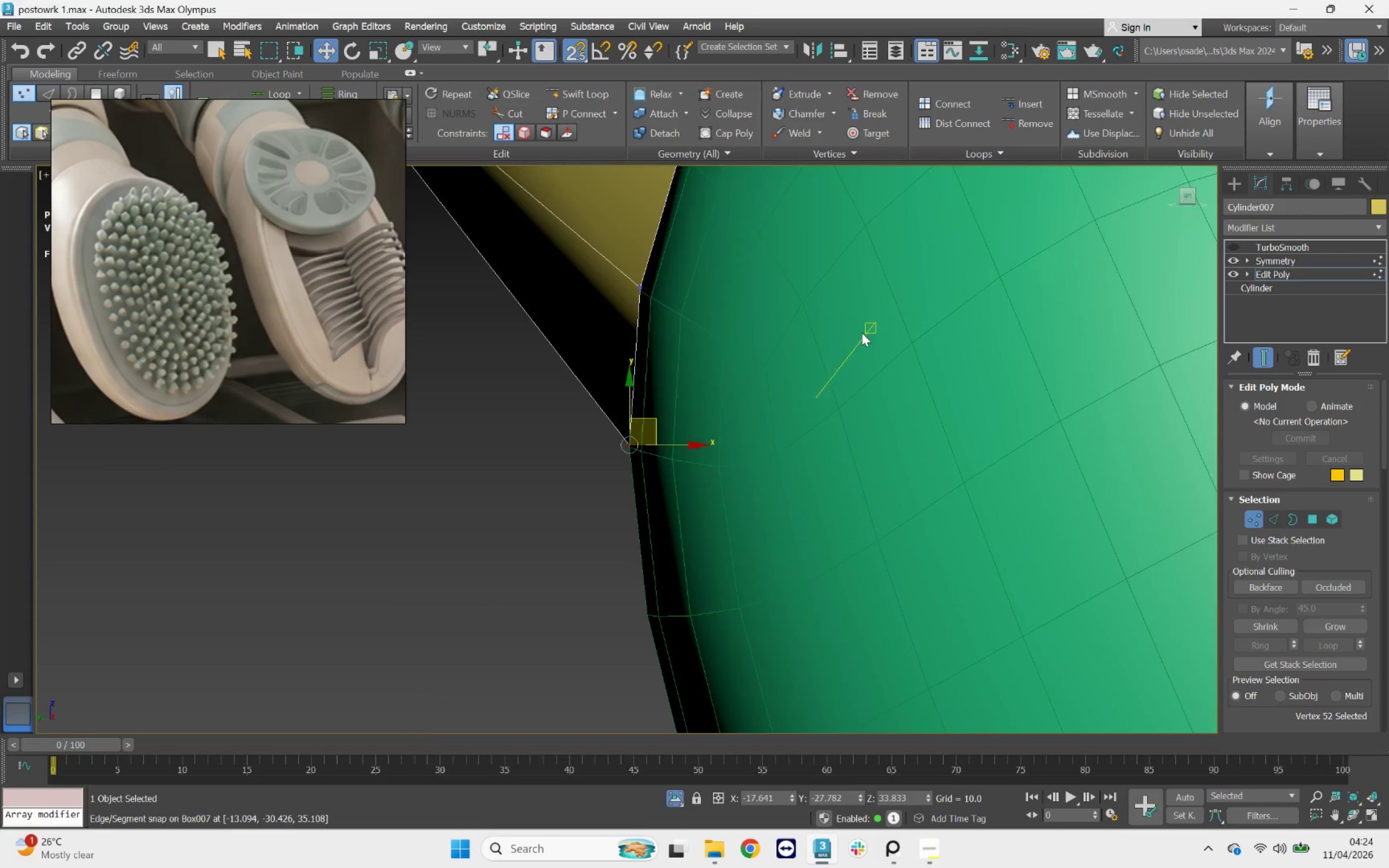 
scroll: coordinate [777, 366], scroll_direction: down, amount: 4.0
 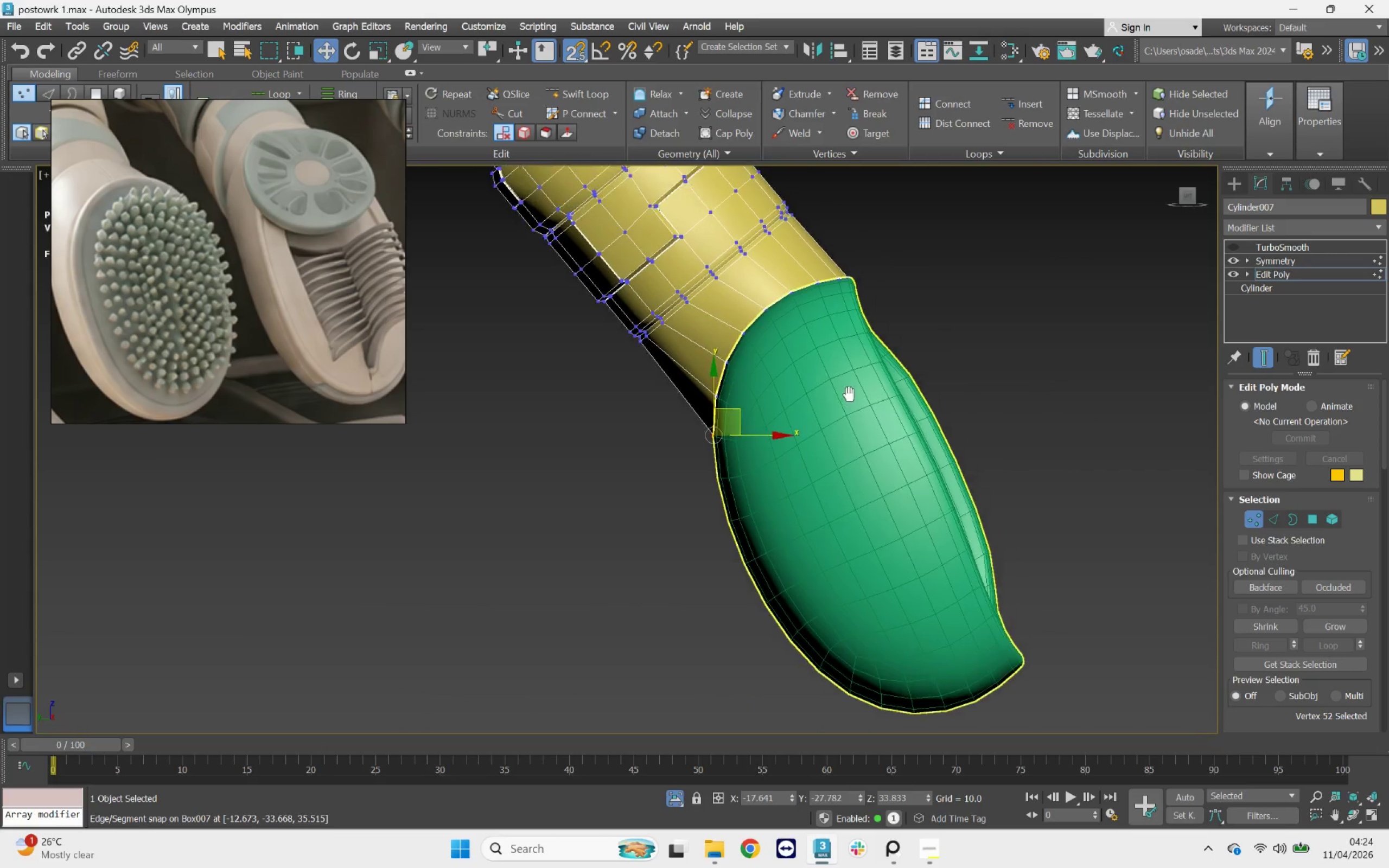 
scroll: coordinate [797, 304], scroll_direction: up, amount: 2.0
 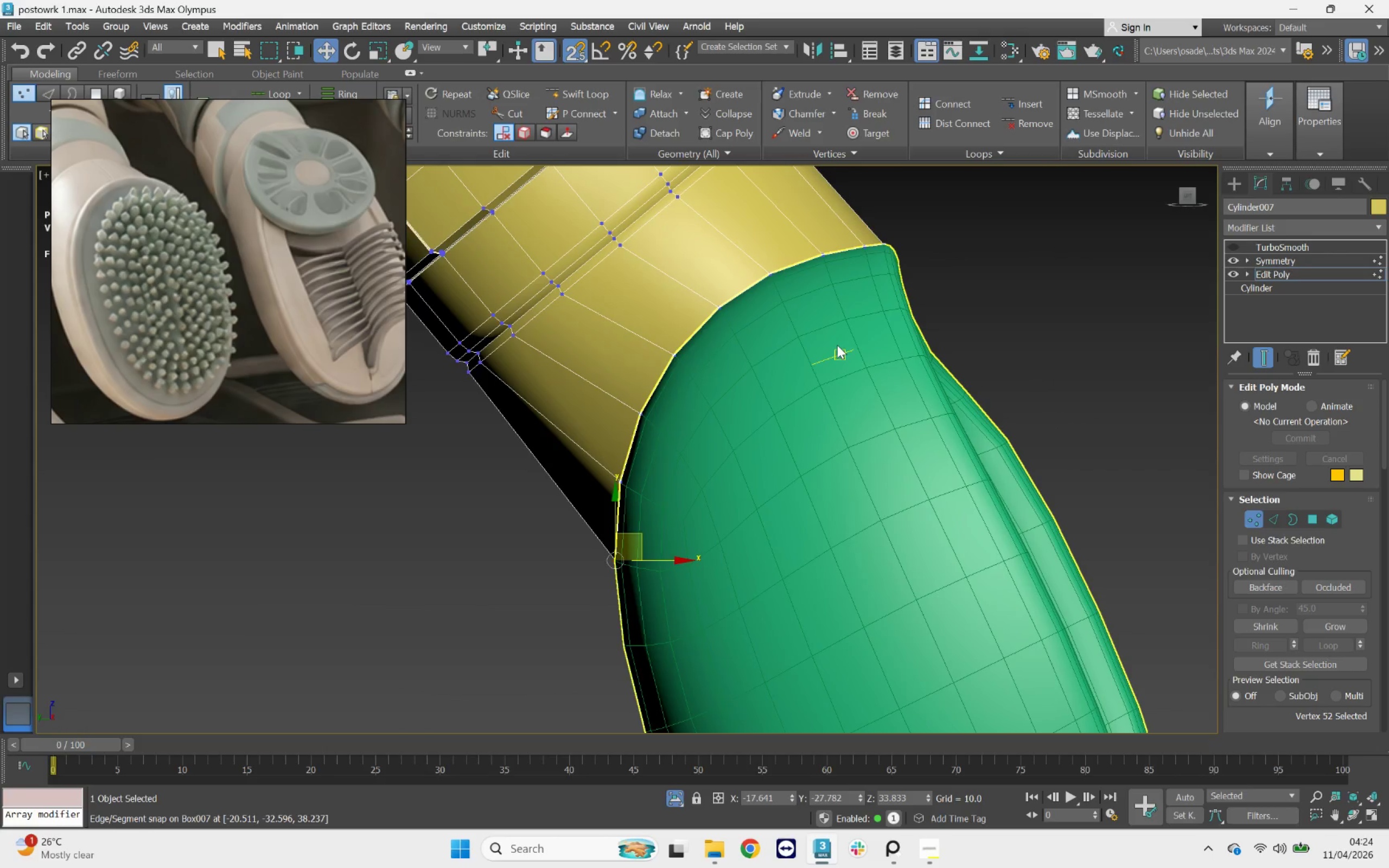 
left_click([837, 345])
 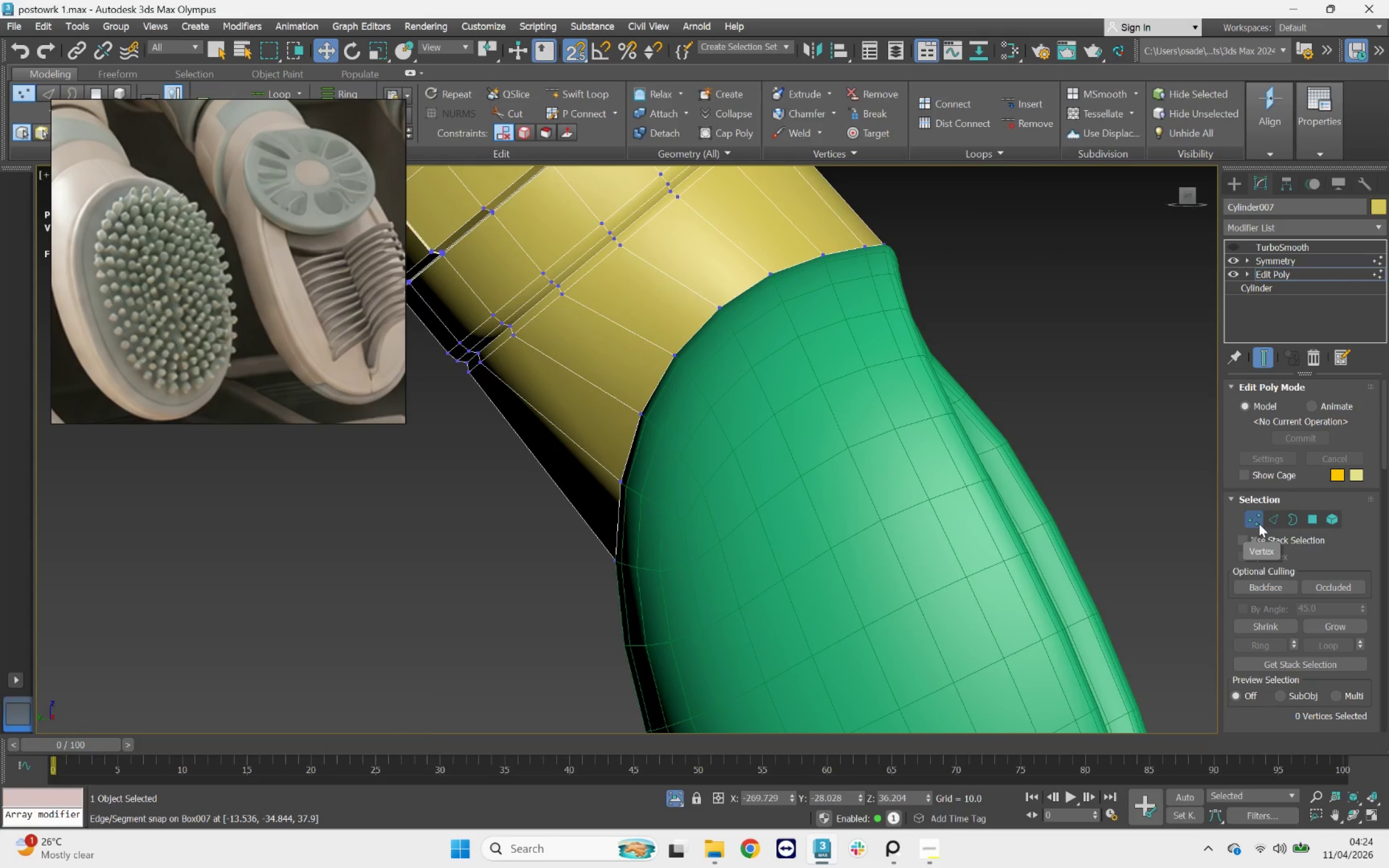 
left_click([1258, 522])
 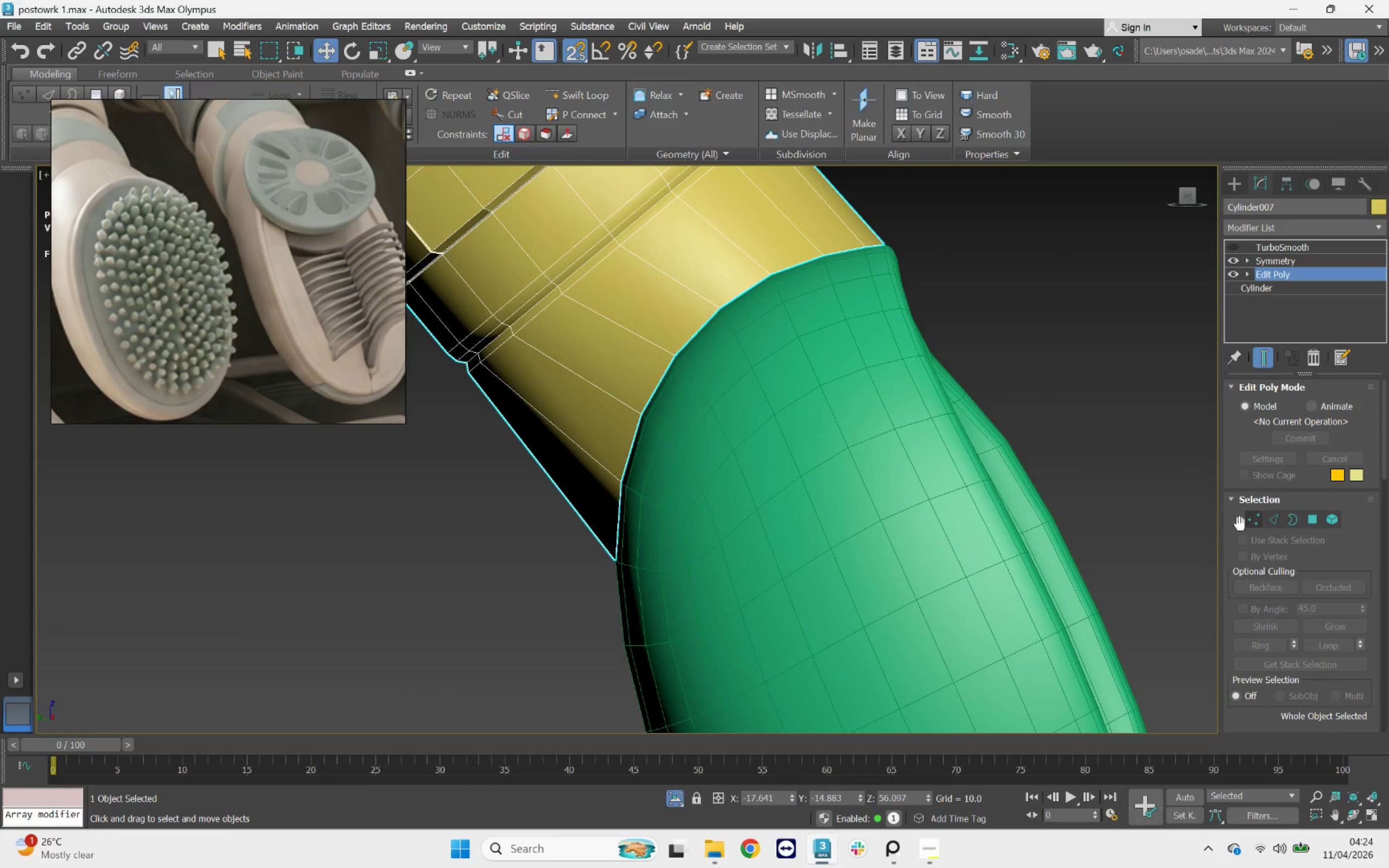 
left_click([932, 572])
 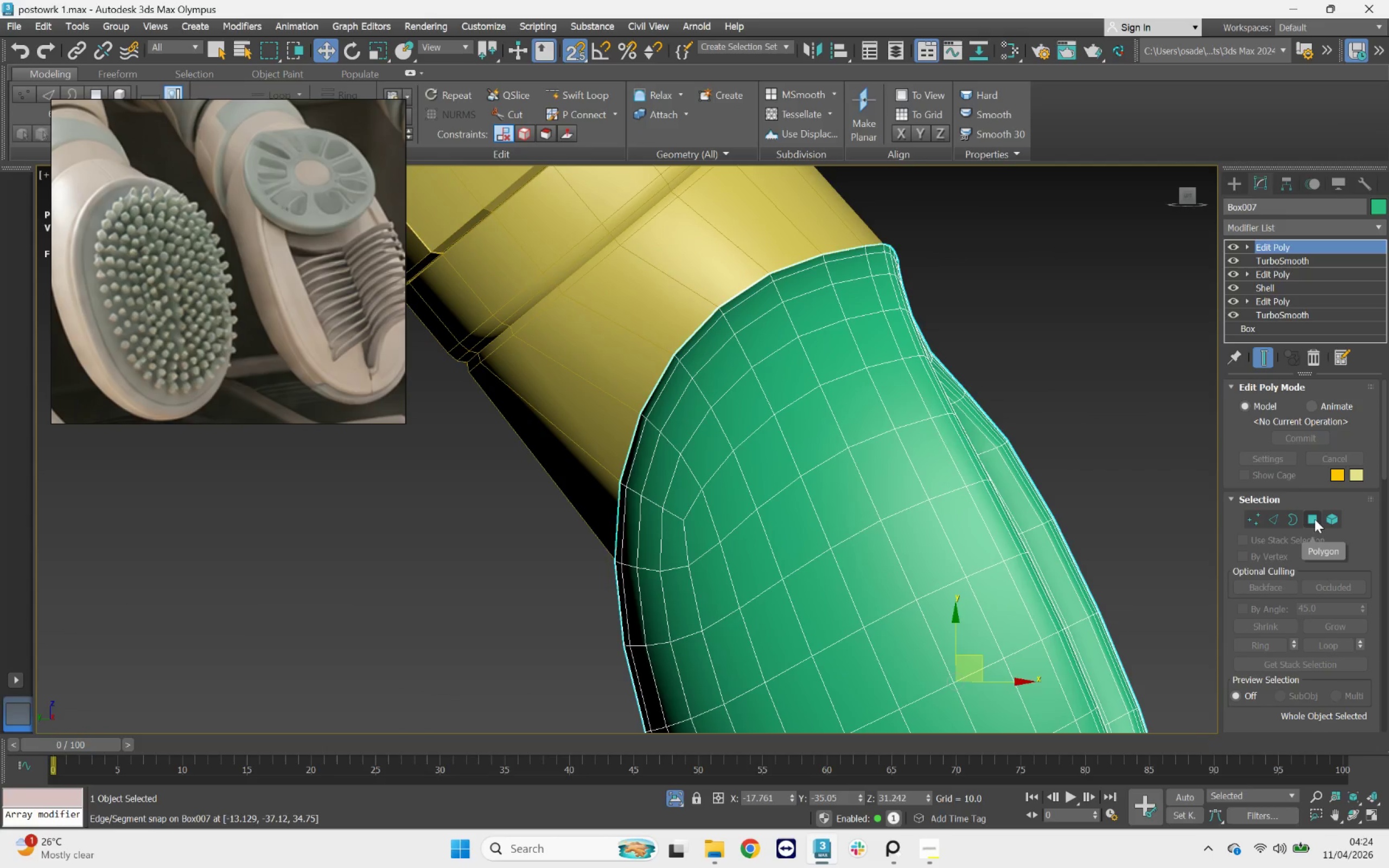 
left_click([1310, 519])
 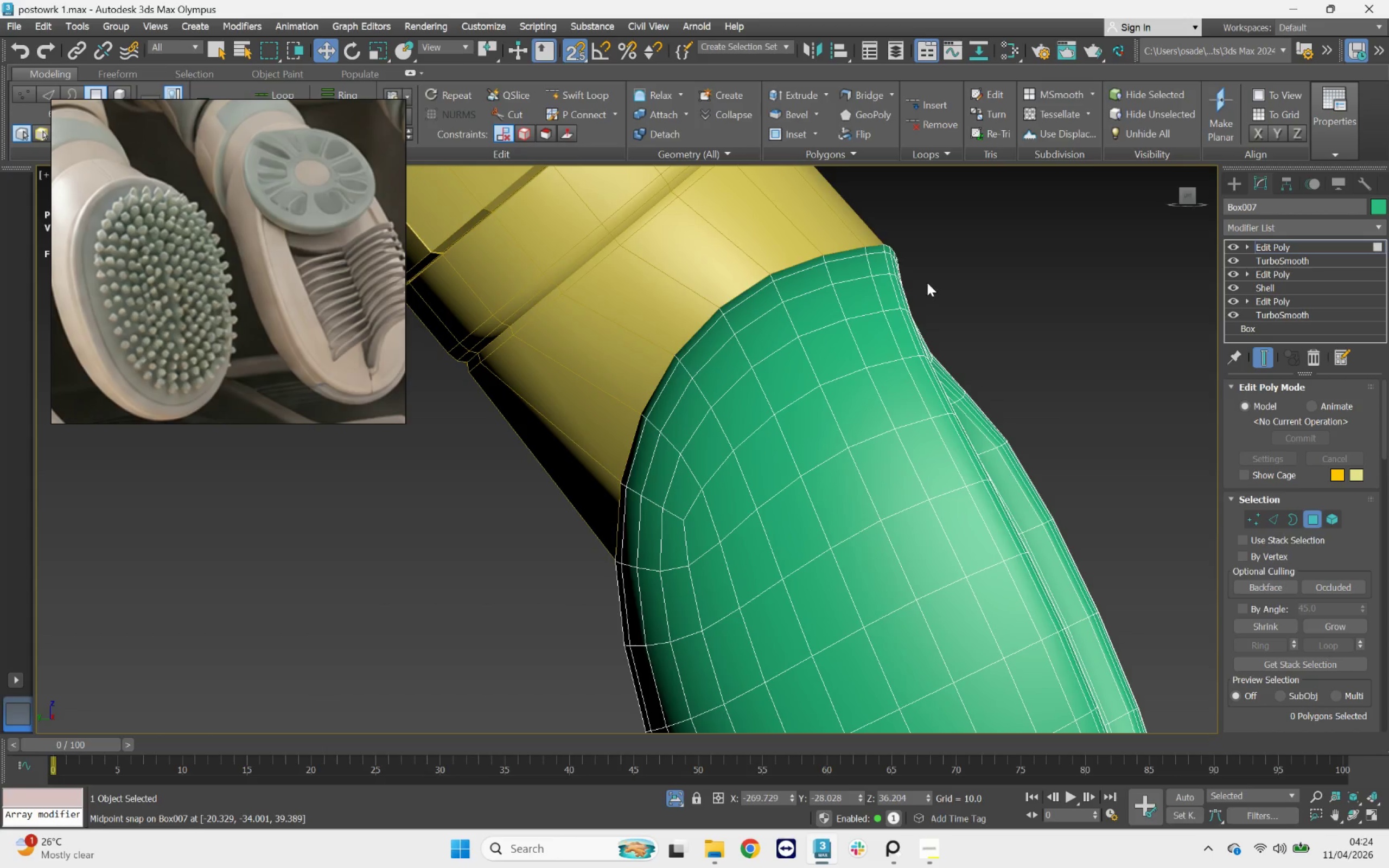 
wait(5.73)
 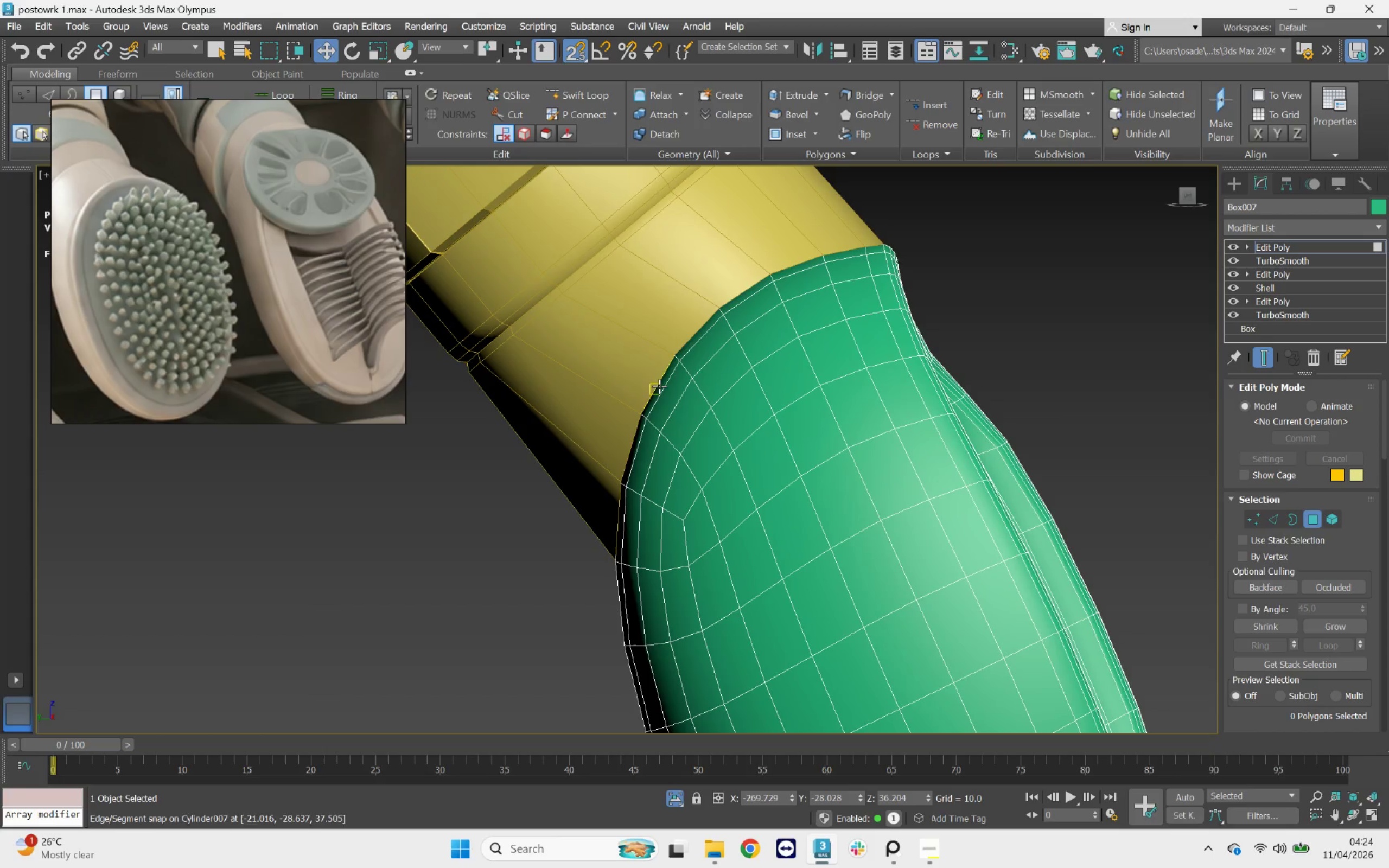 
scroll: coordinate [914, 277], scroll_direction: down, amount: 2.0
 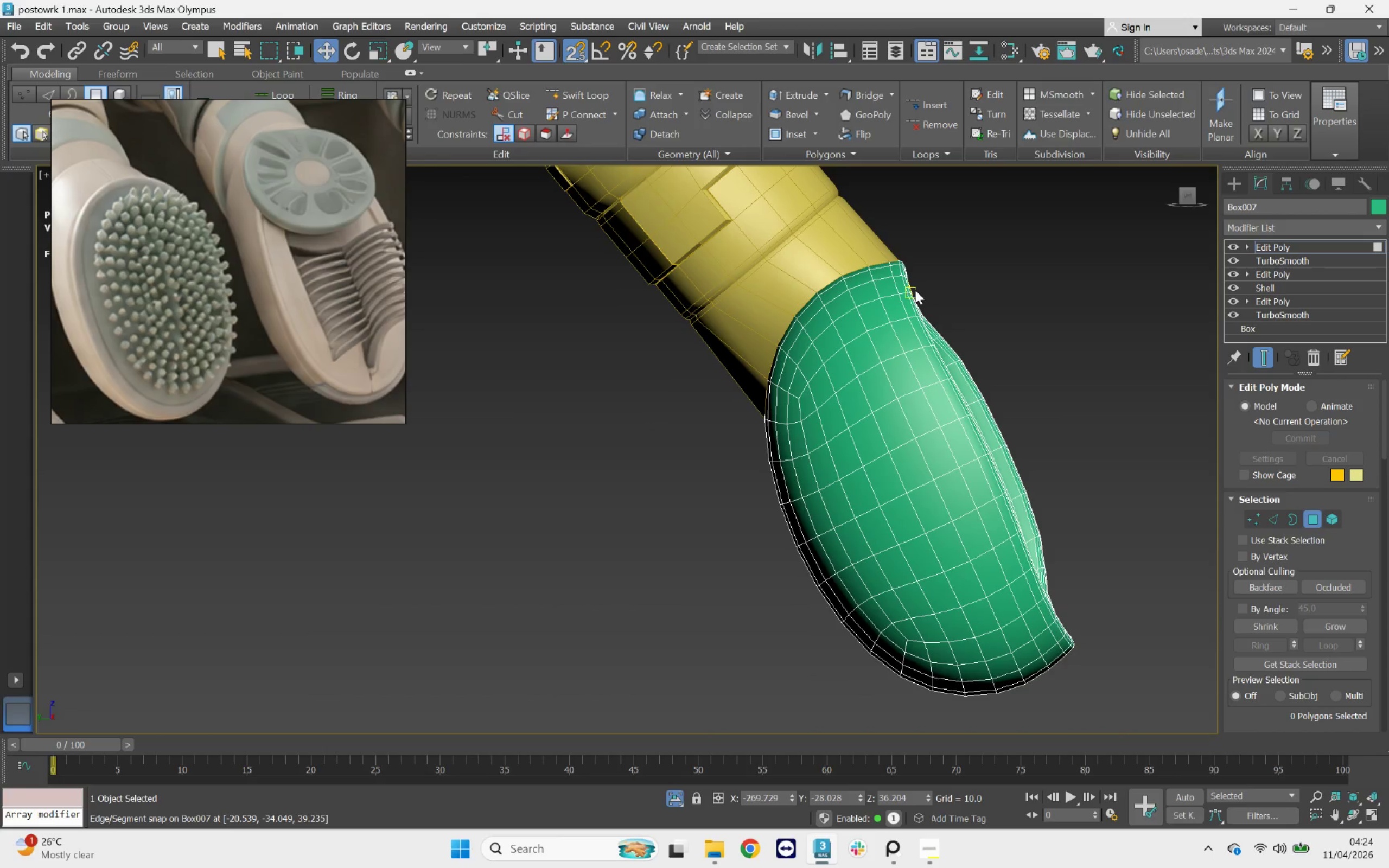 
hold_key(key=AltLeft, duration=3.22)
 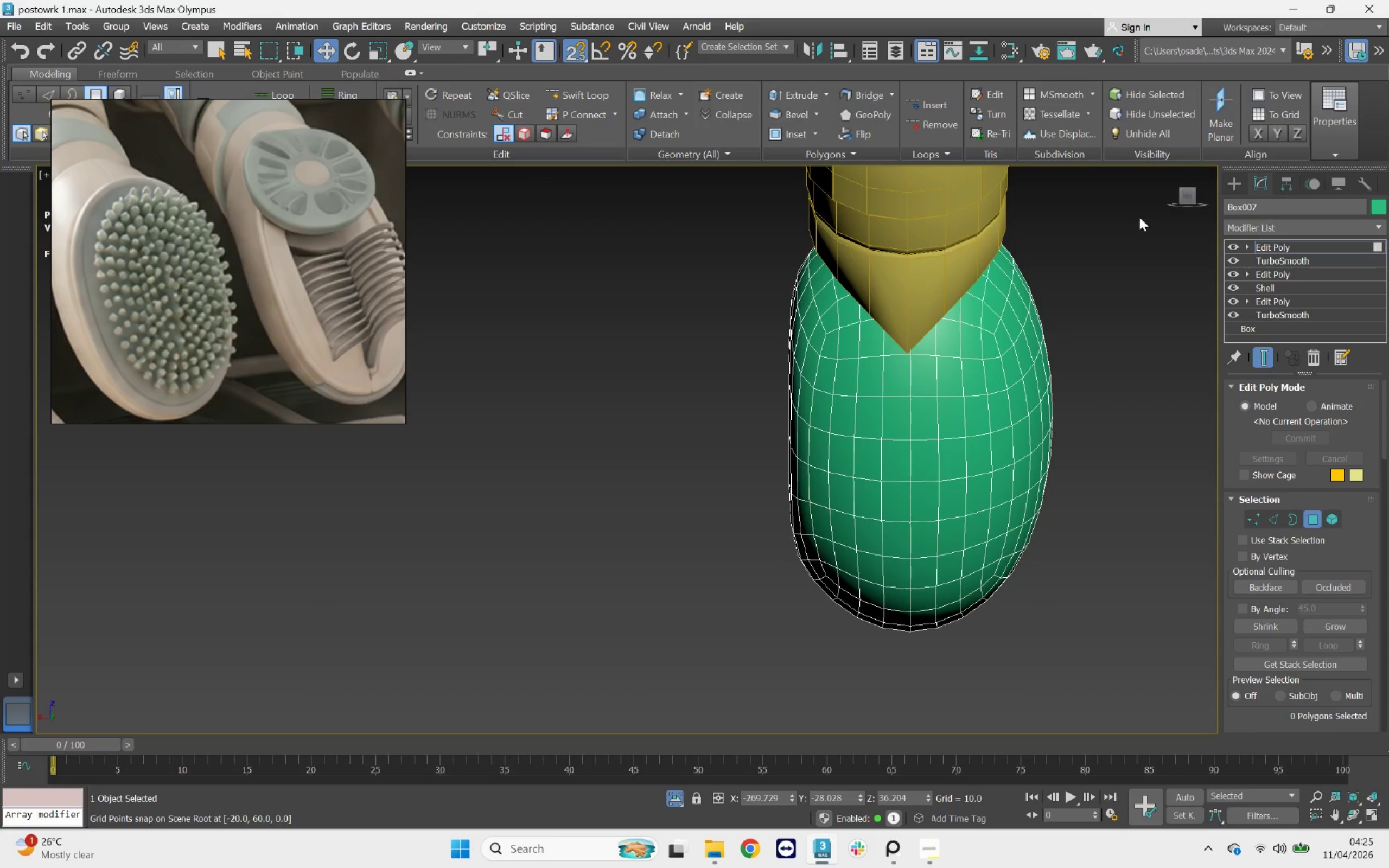 
scroll: coordinate [946, 366], scroll_direction: up, amount: 2.0
 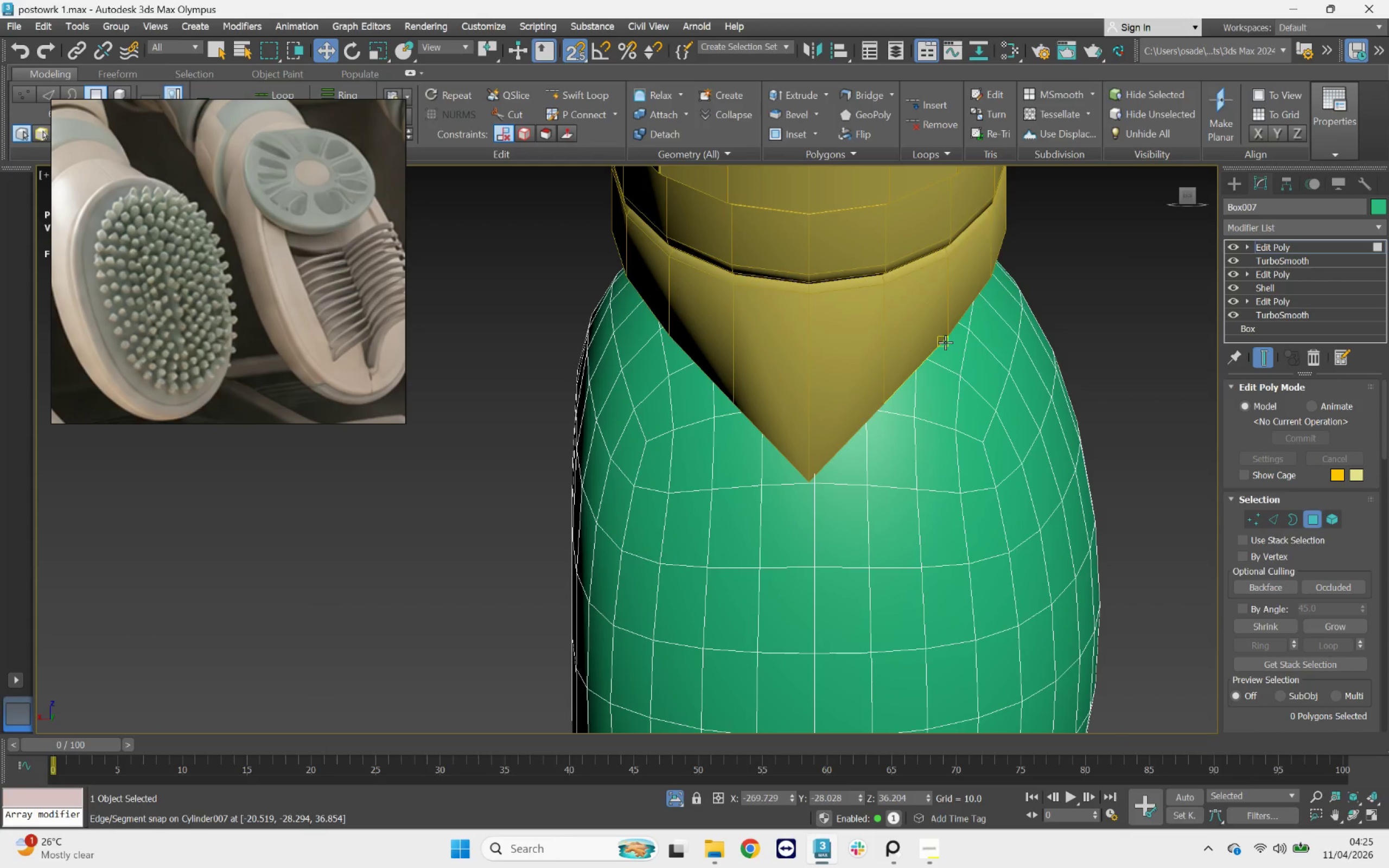 
key(F3)
 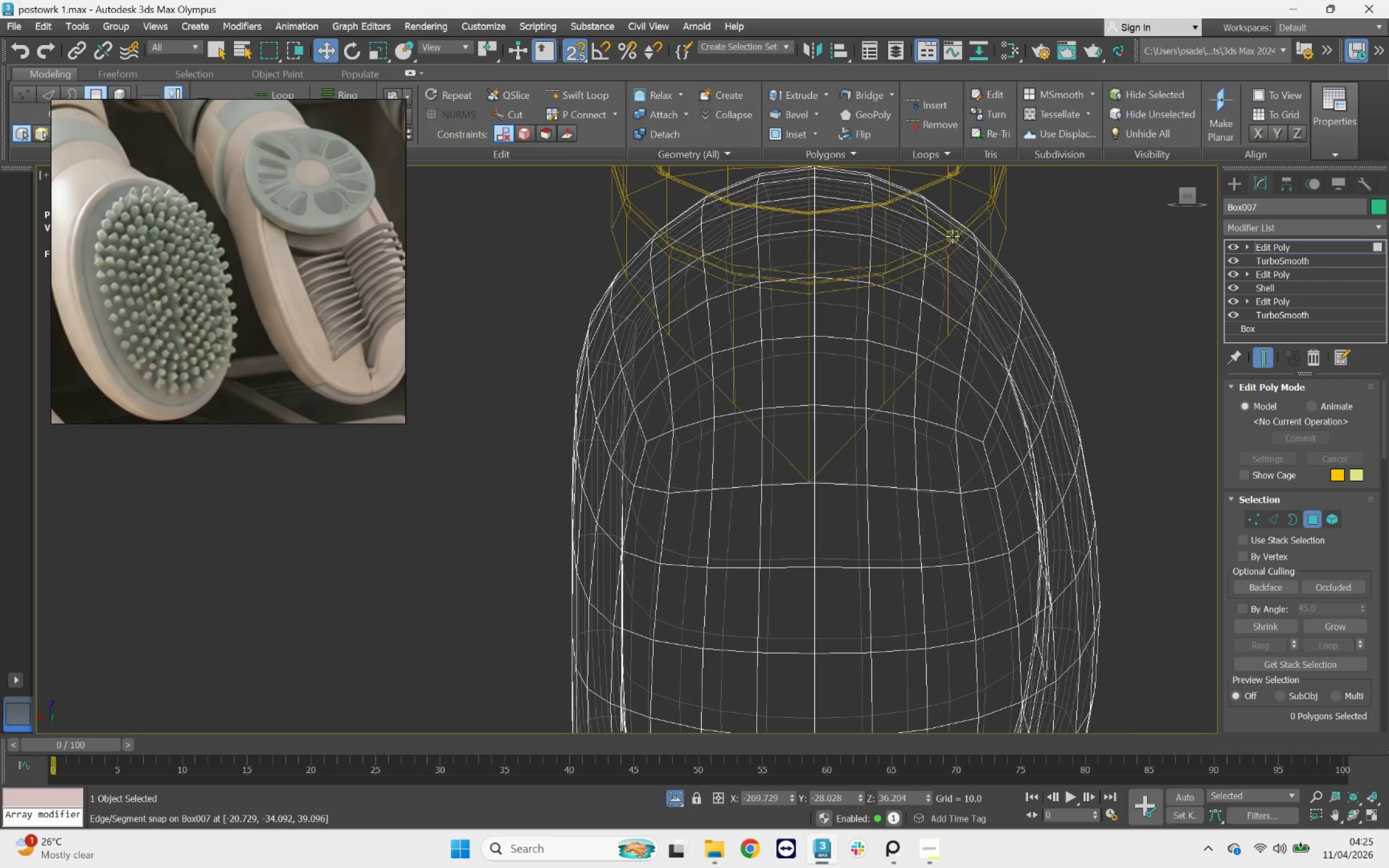 
left_click([953, 235])
 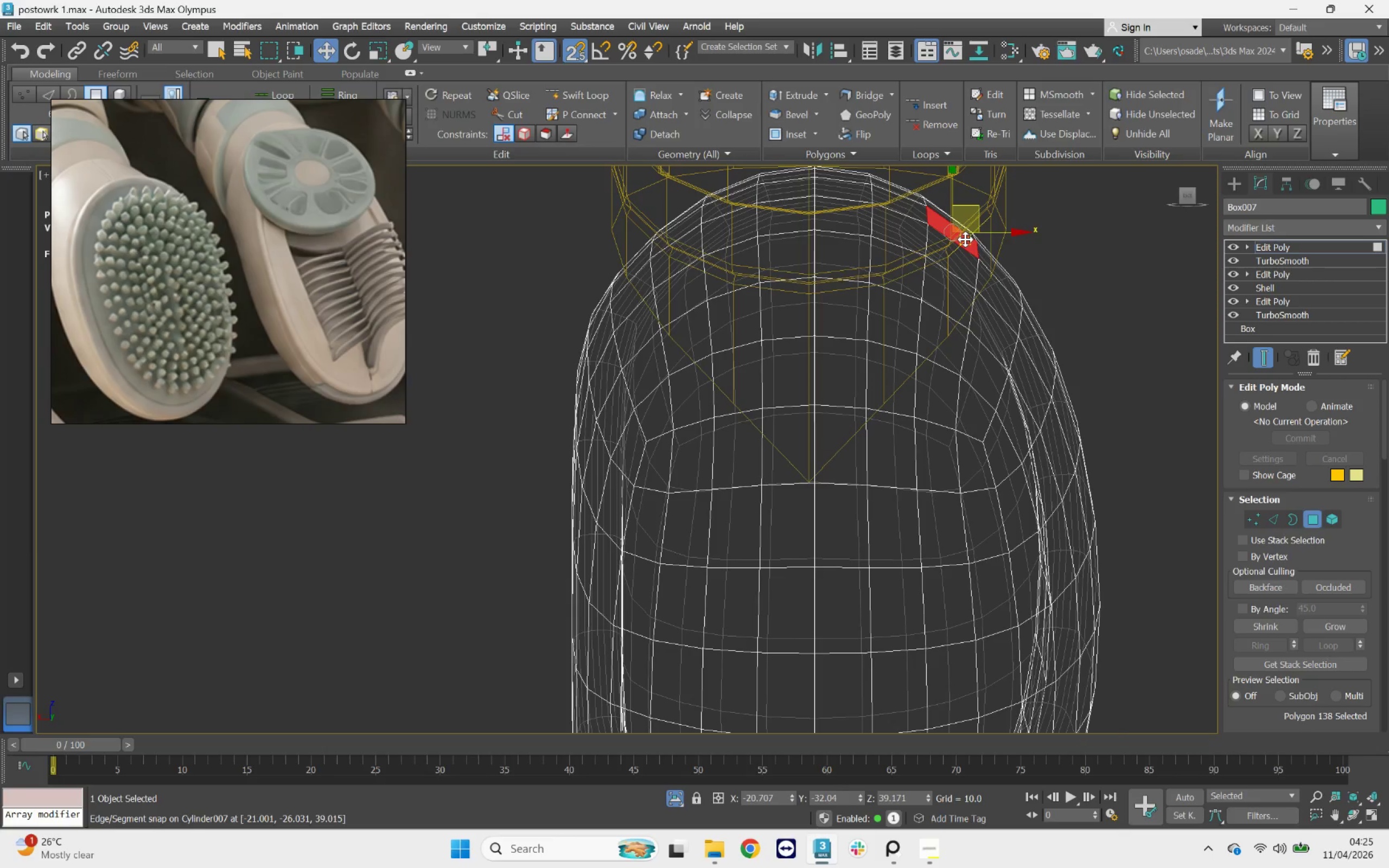 
key(Q)
 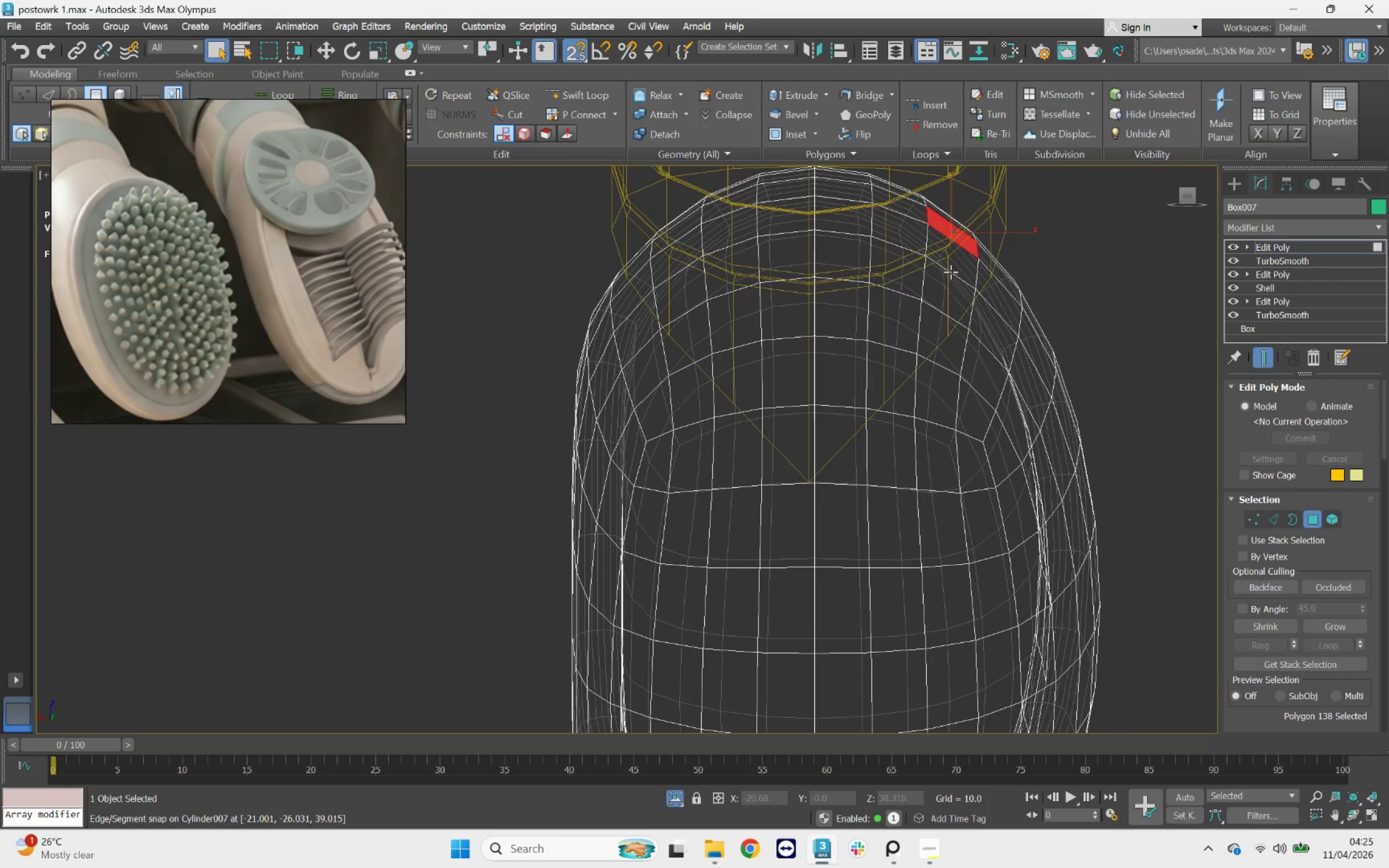 
hold_key(key=ControlLeft, duration=3.95)
left_click([952, 265])
 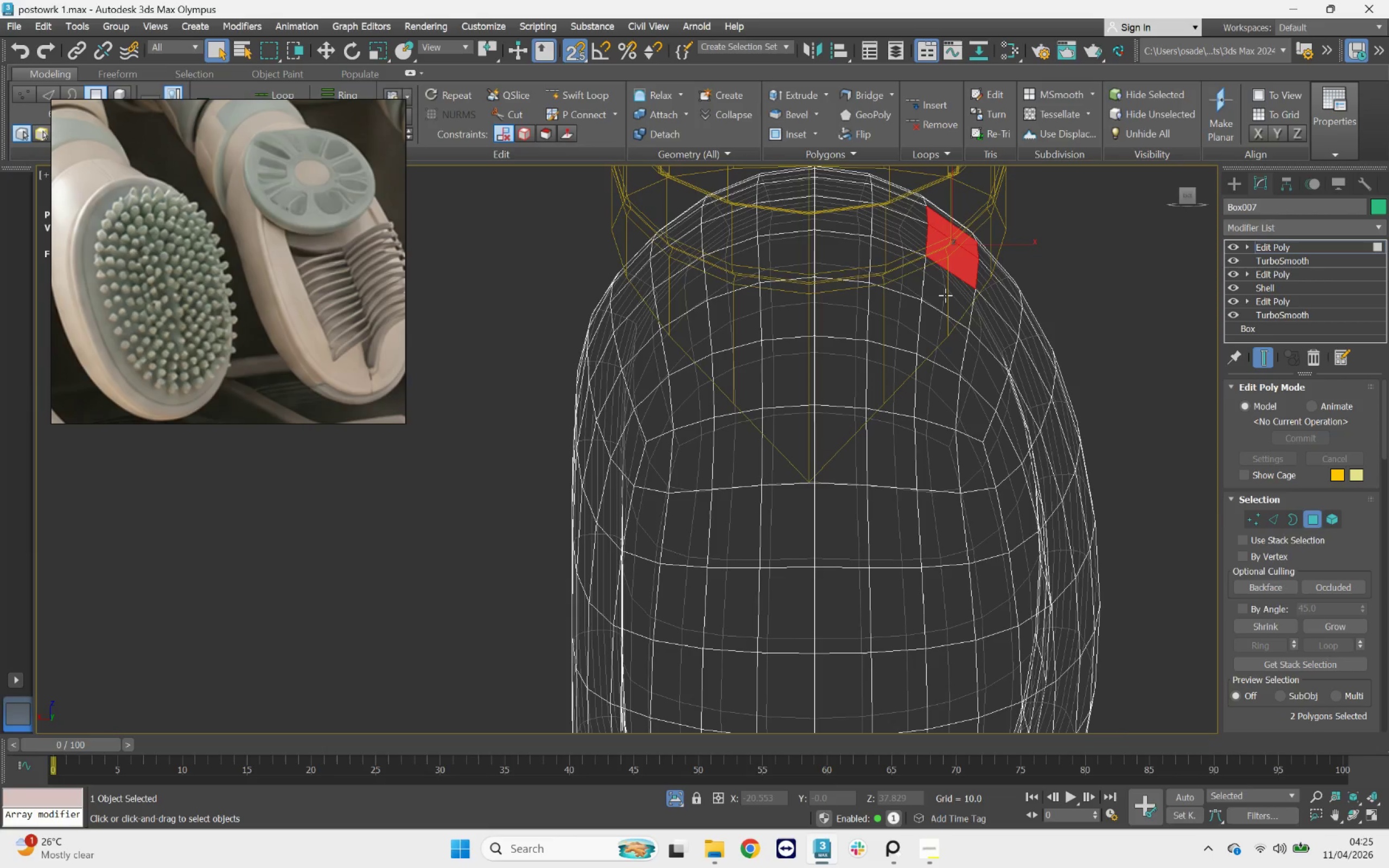 
left_click([945, 295])
 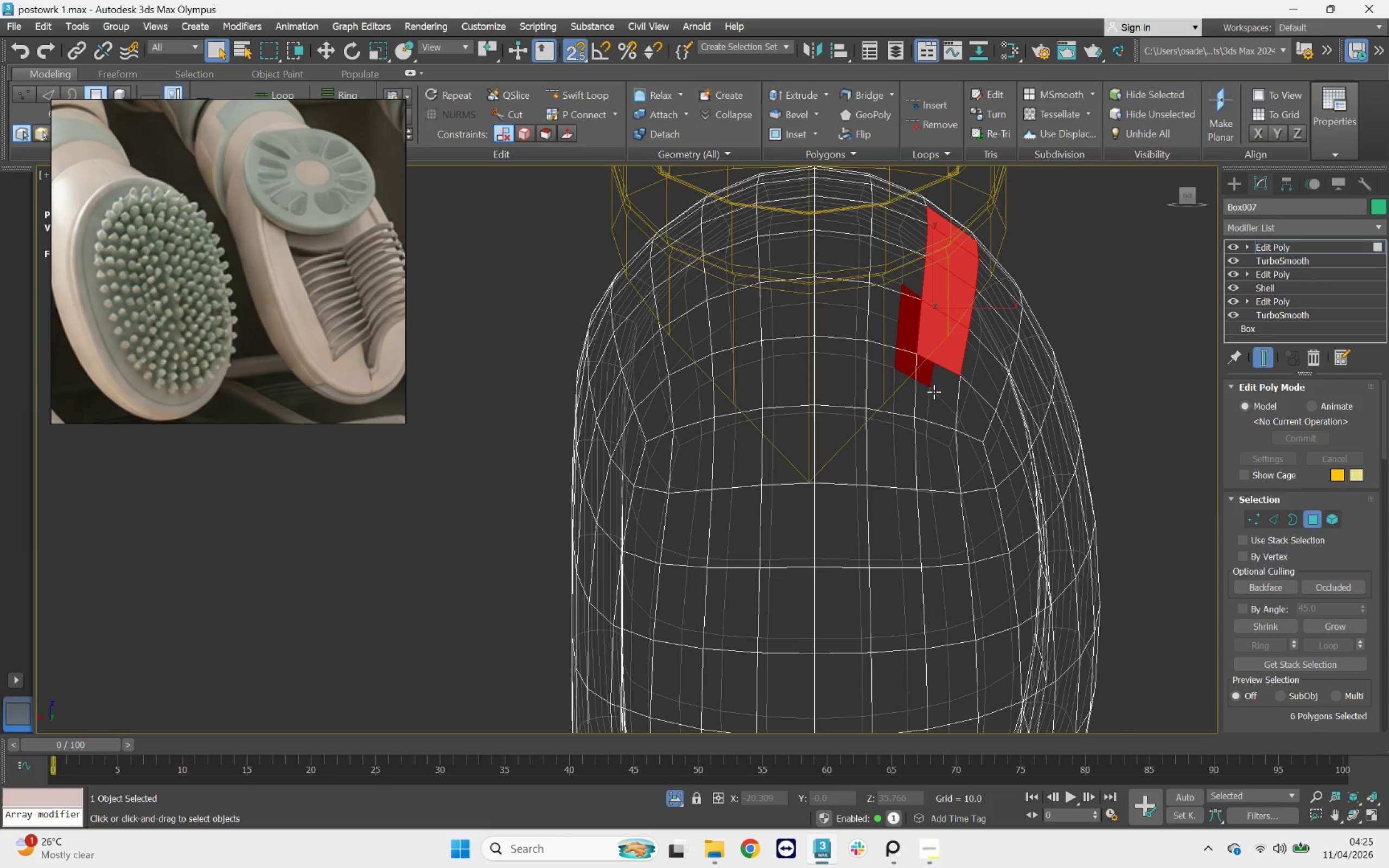 
key(Control+ControlLeft)
 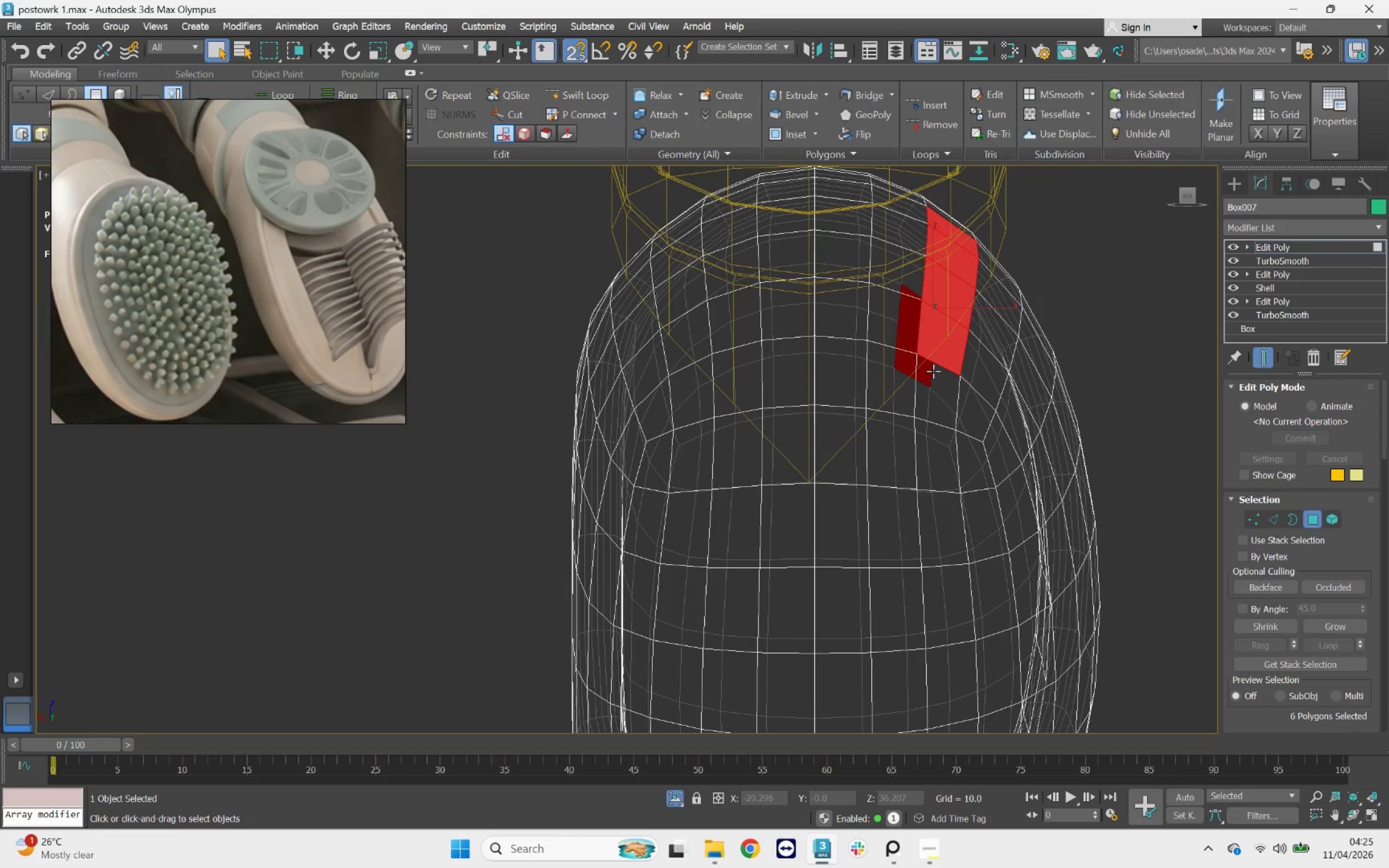 
key(Control+Z)
 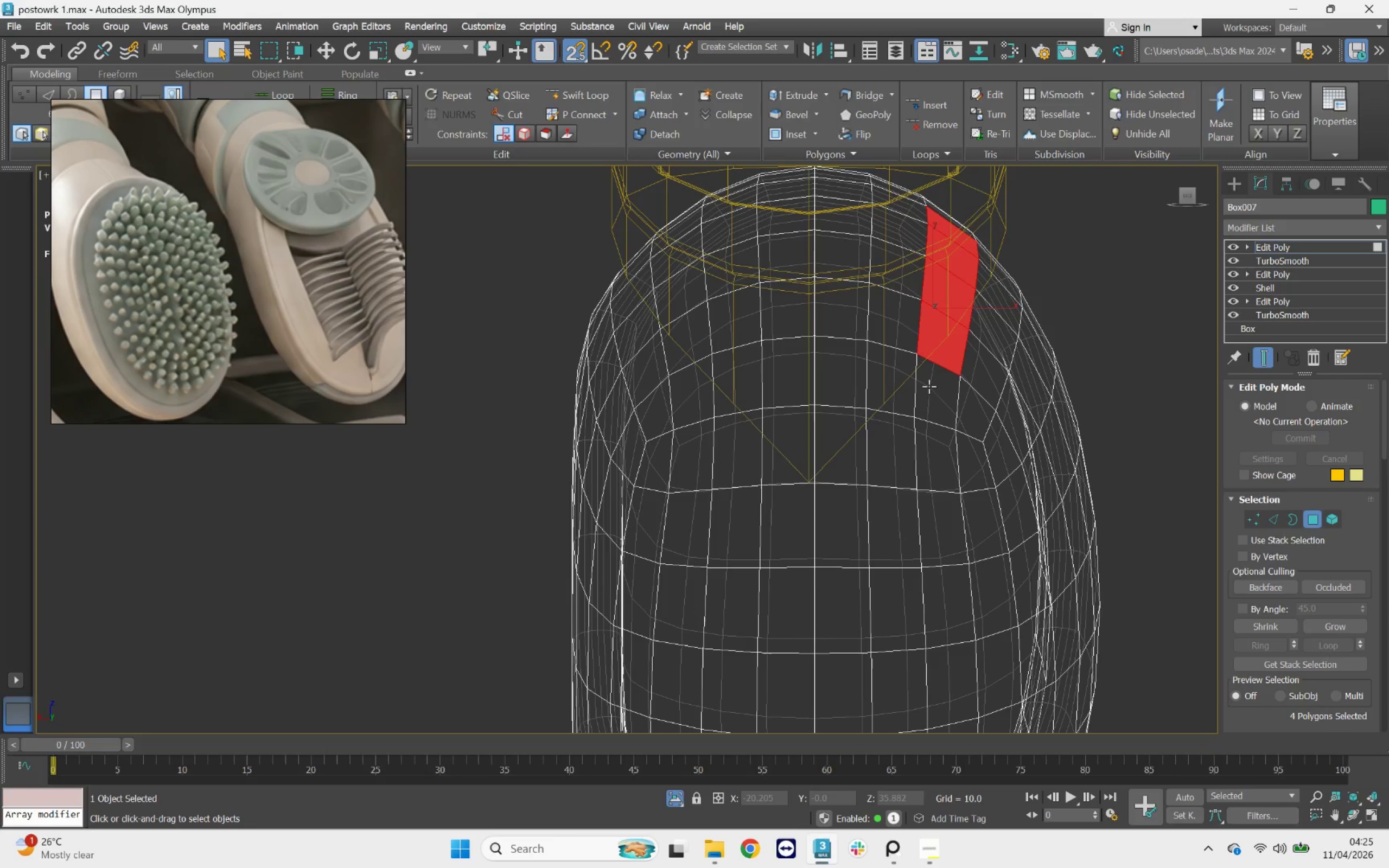 
hold_key(key=ControlLeft, duration=1.82)
left_click([930, 389])
 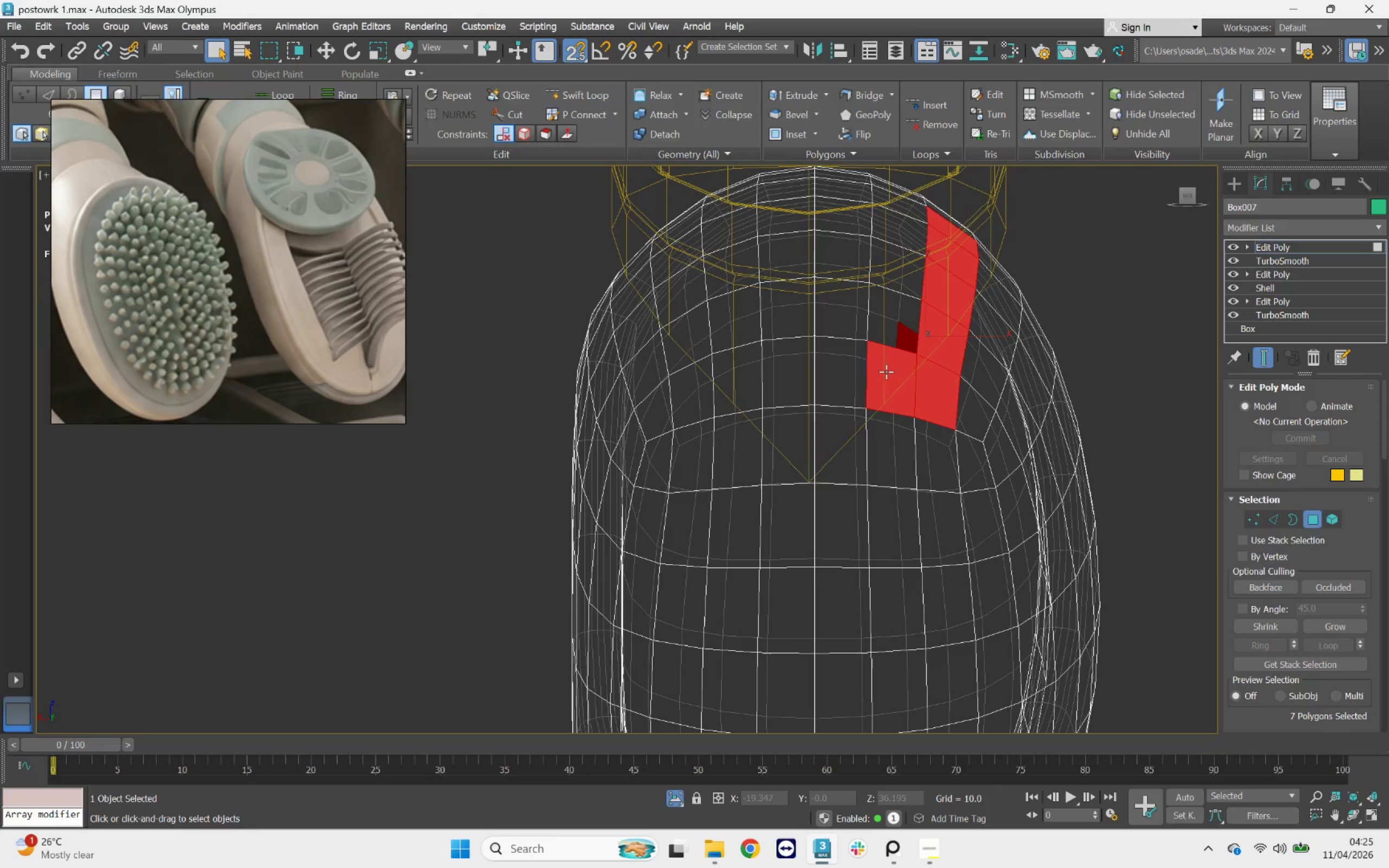 
double_click([854, 372])
 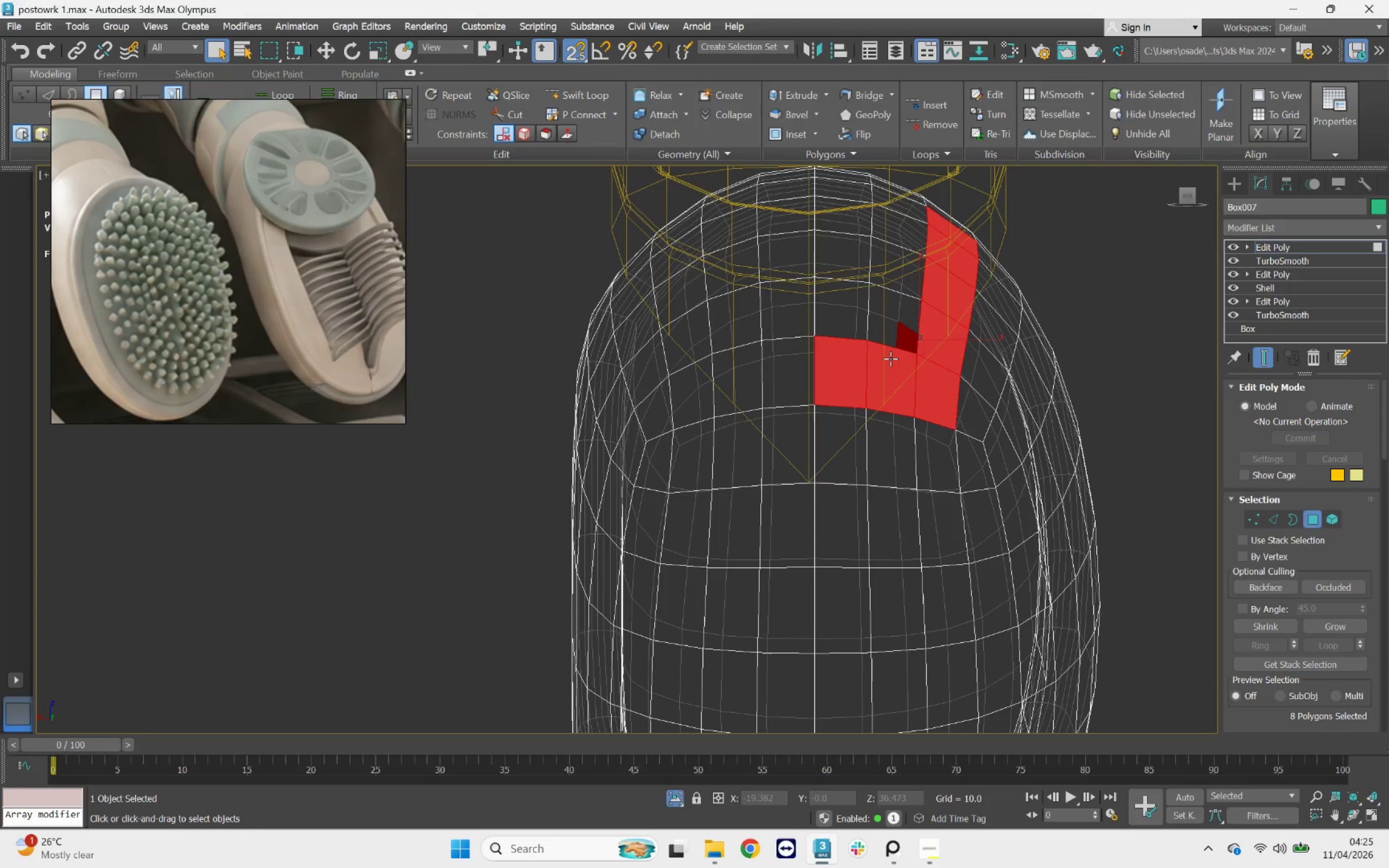 
key(Control+Z)
 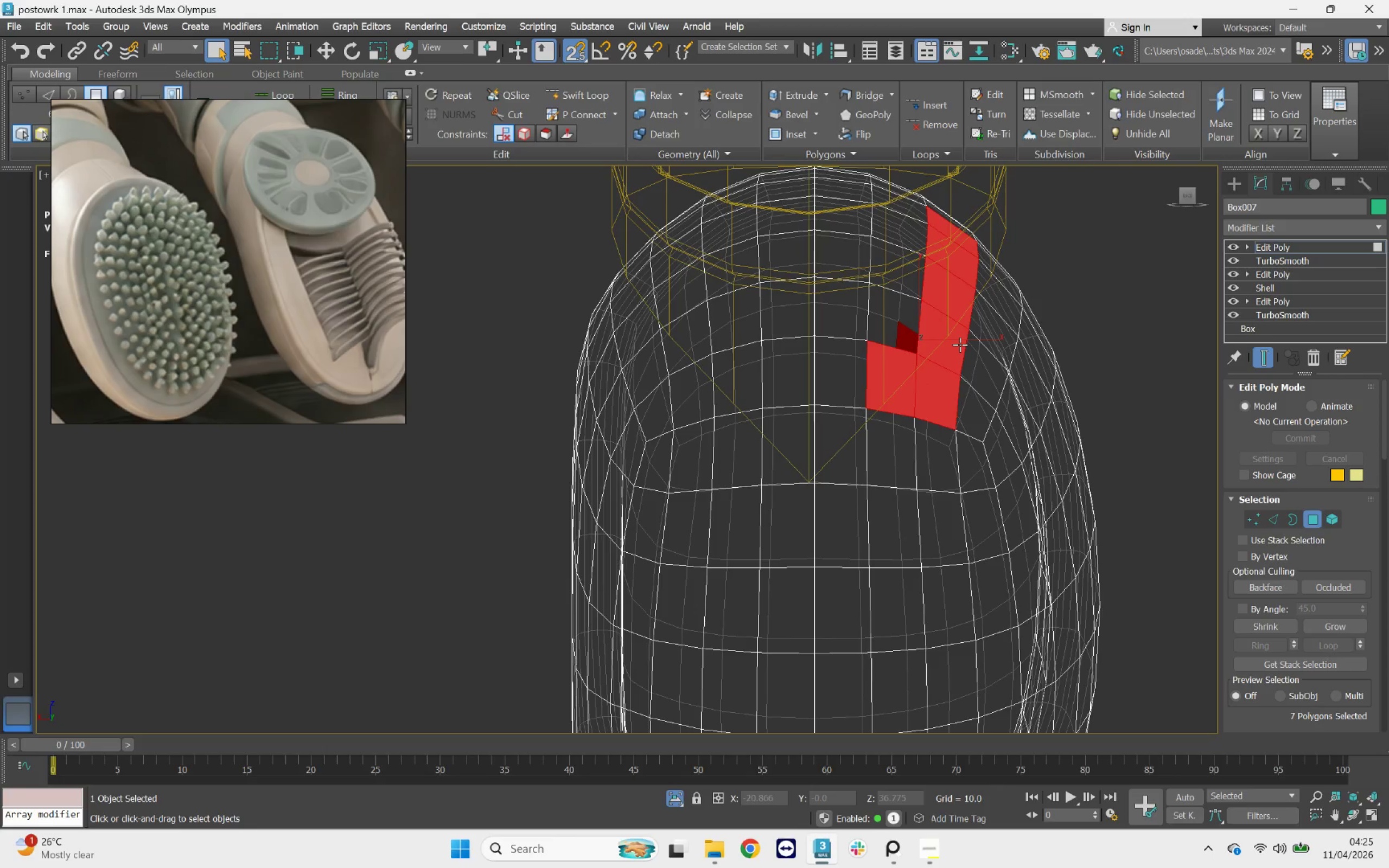 
key(Control+Z)
 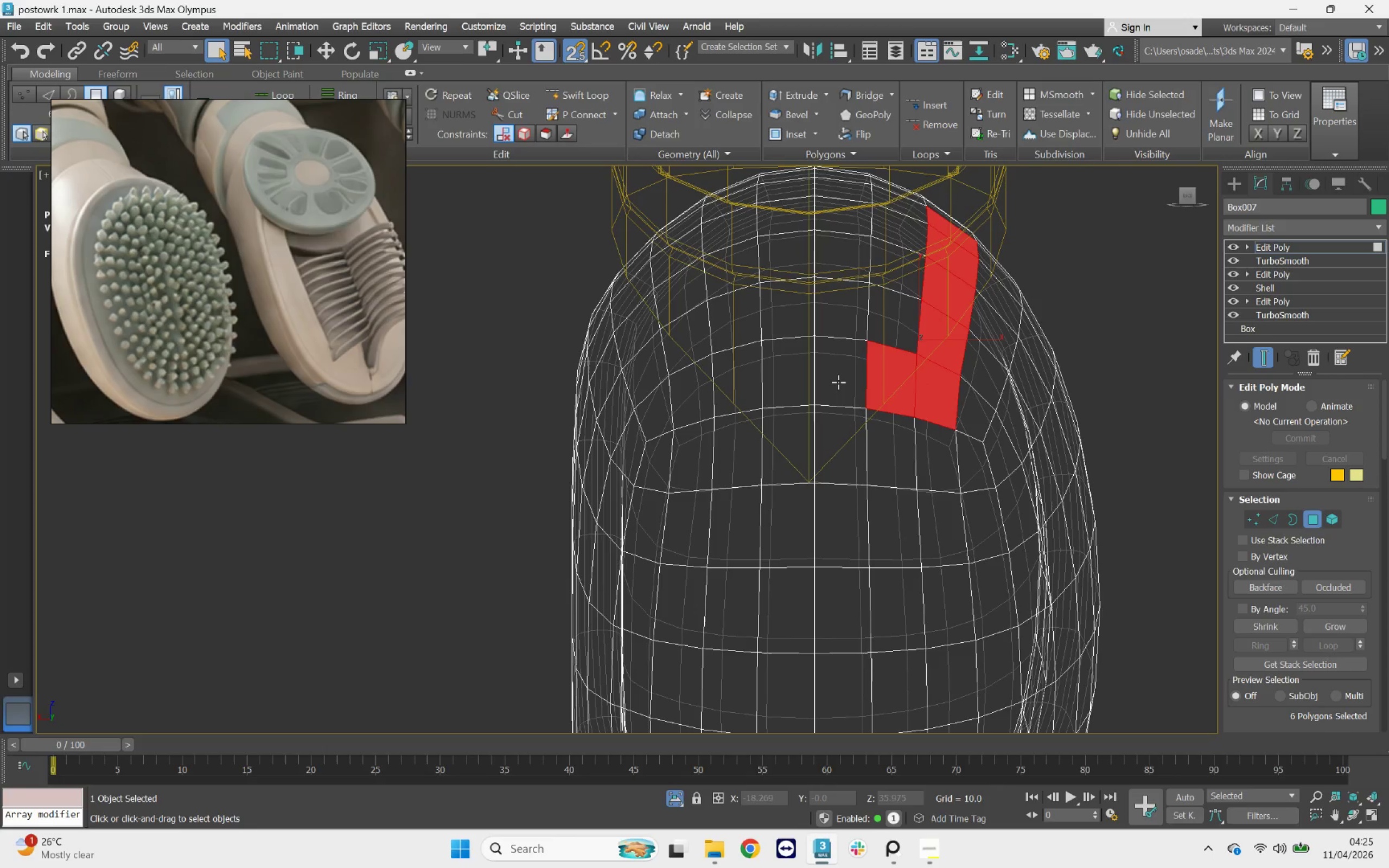 
hold_key(key=ControlLeft, duration=15.98)
left_click([838, 381])
 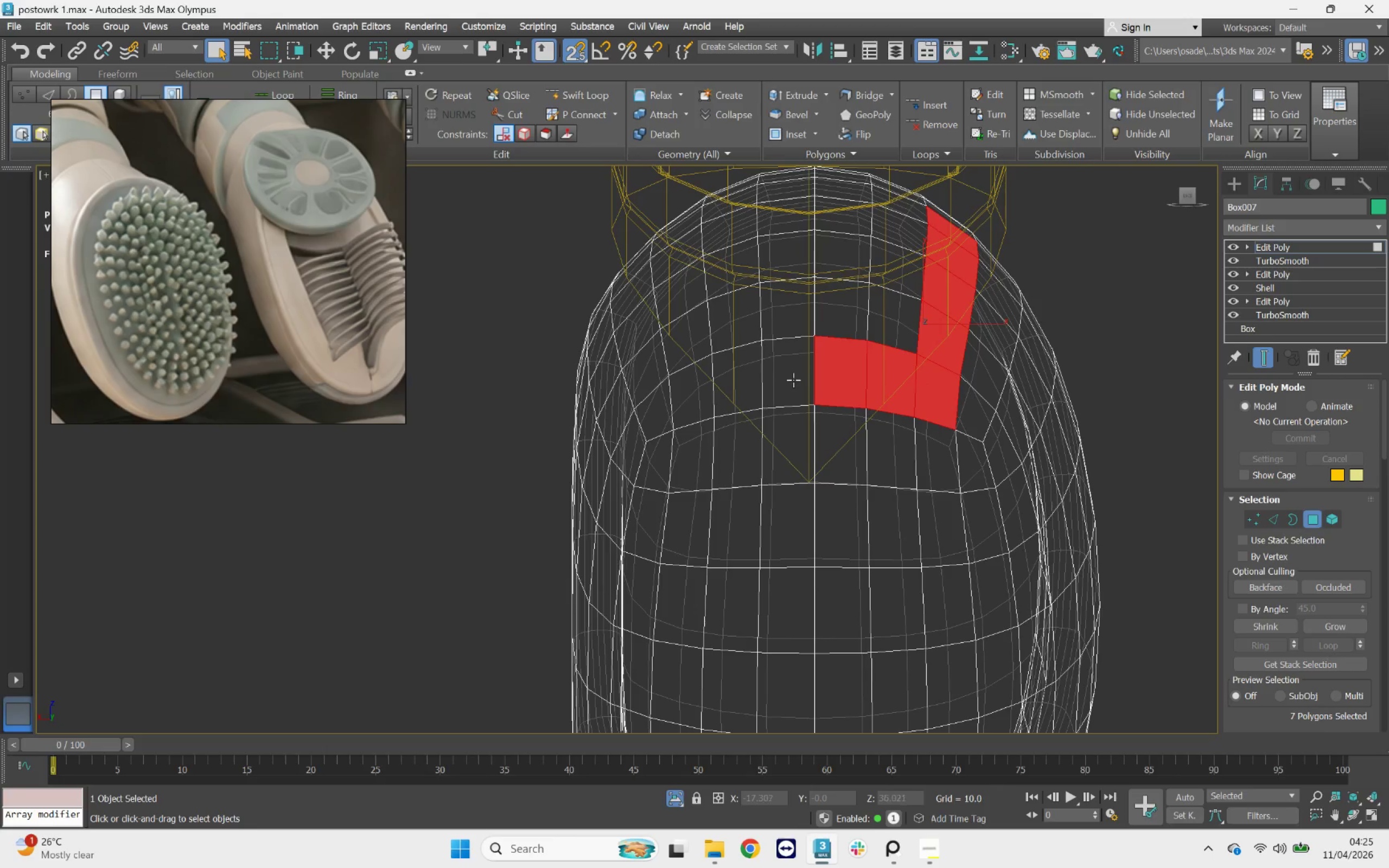 
left_click([793, 380])
 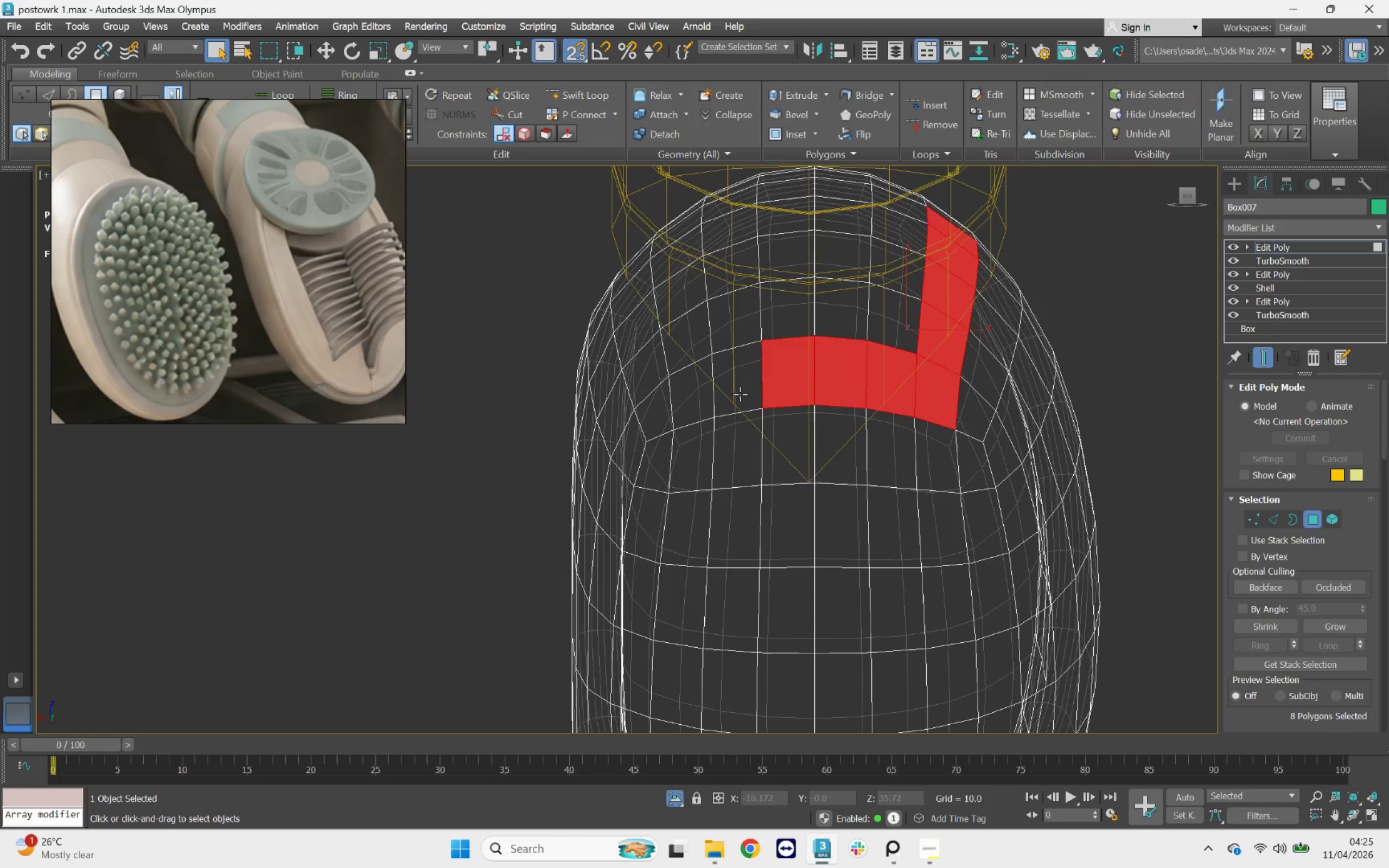 
left_click([740, 394])
 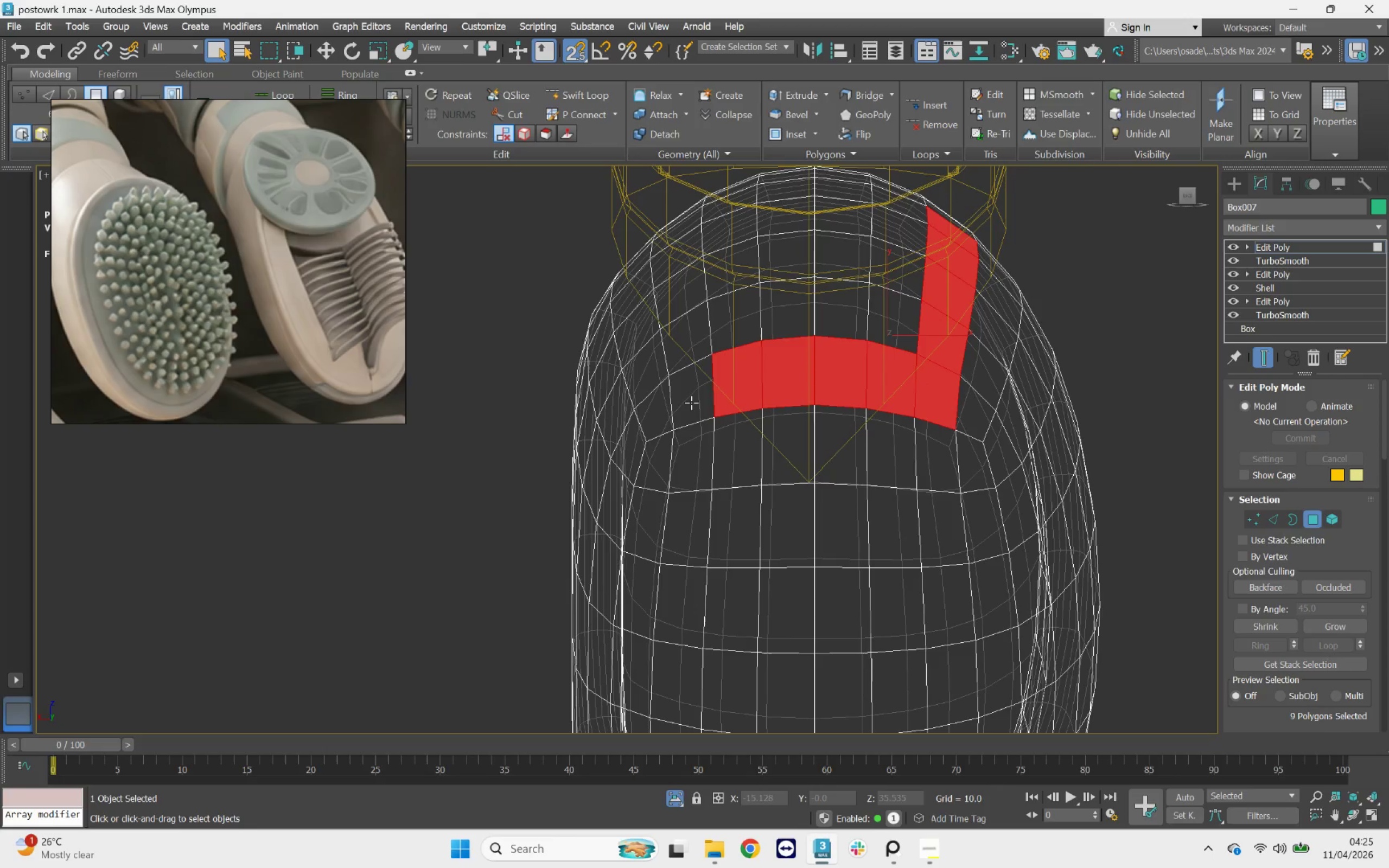 
left_click([691, 403])
 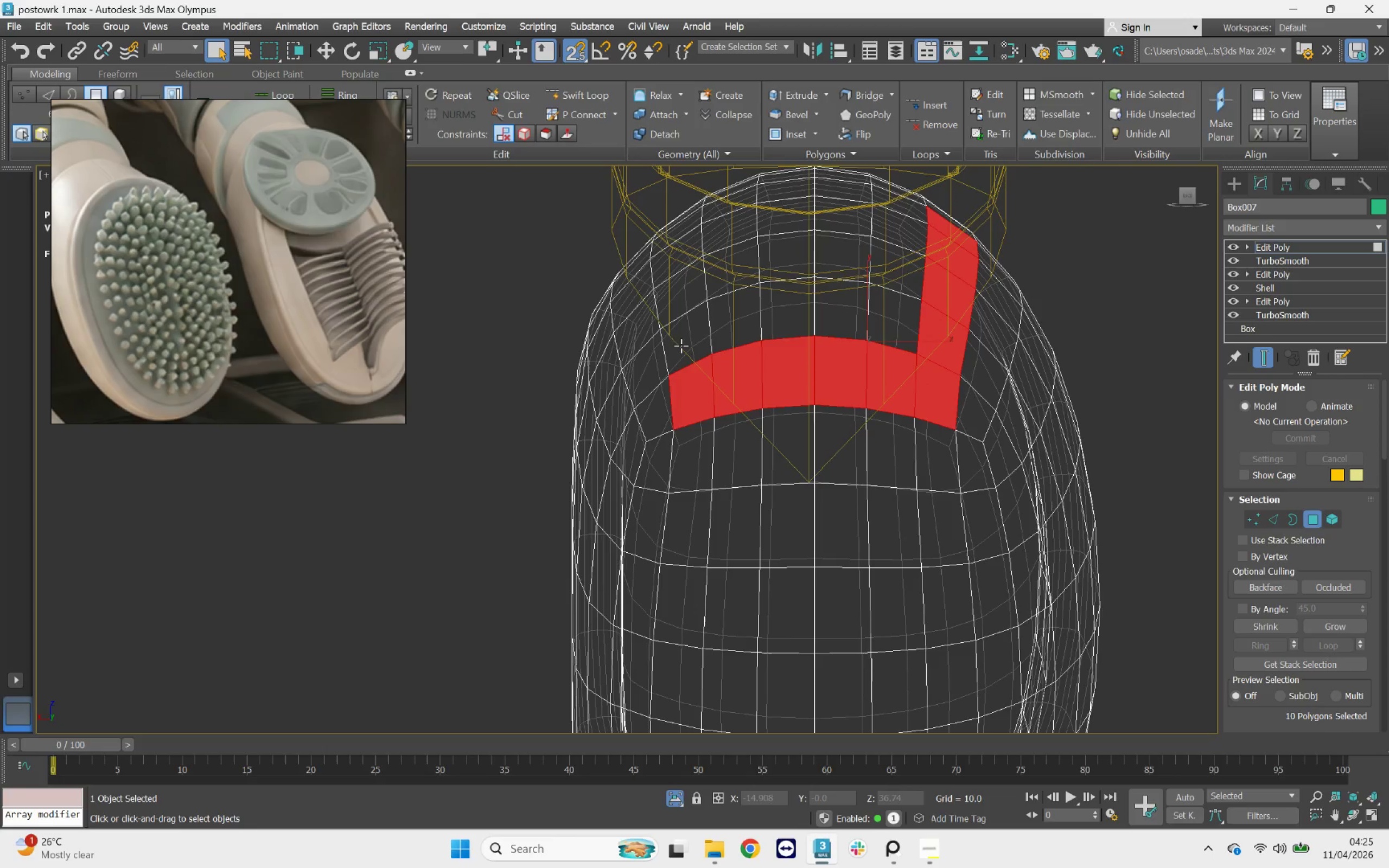 
left_click([681, 343])
 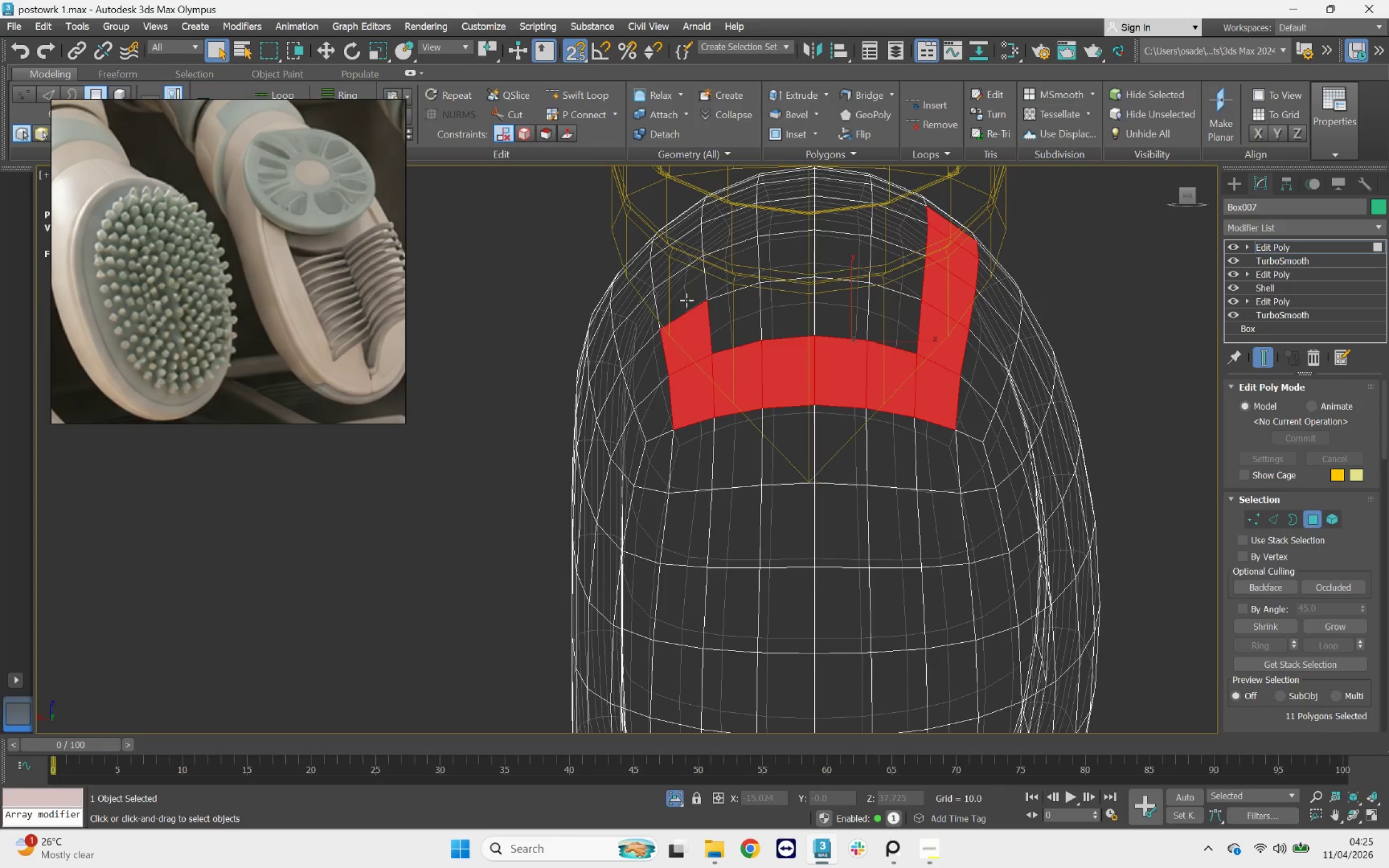 
left_click([684, 297])
 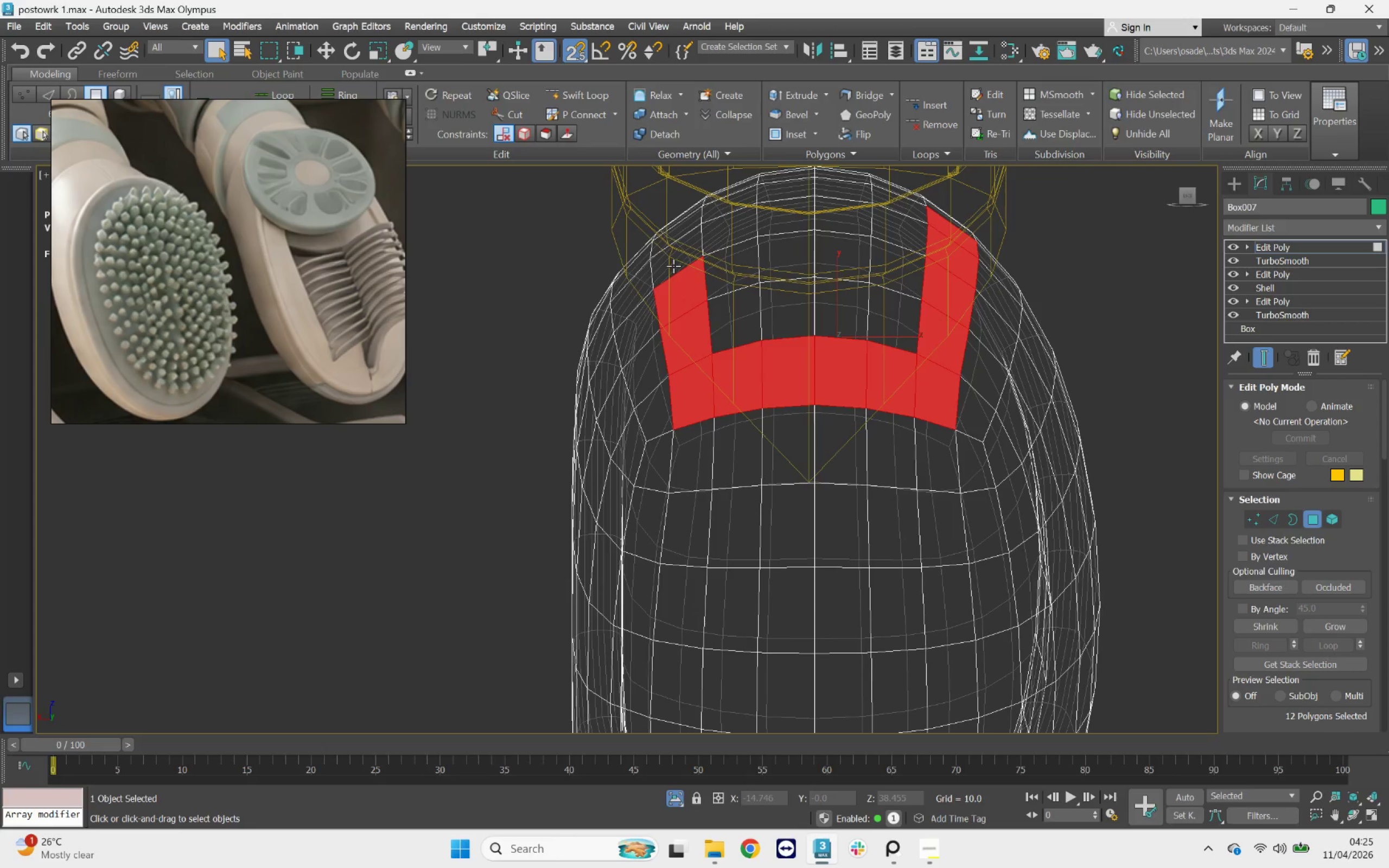 
left_click([665, 420])
 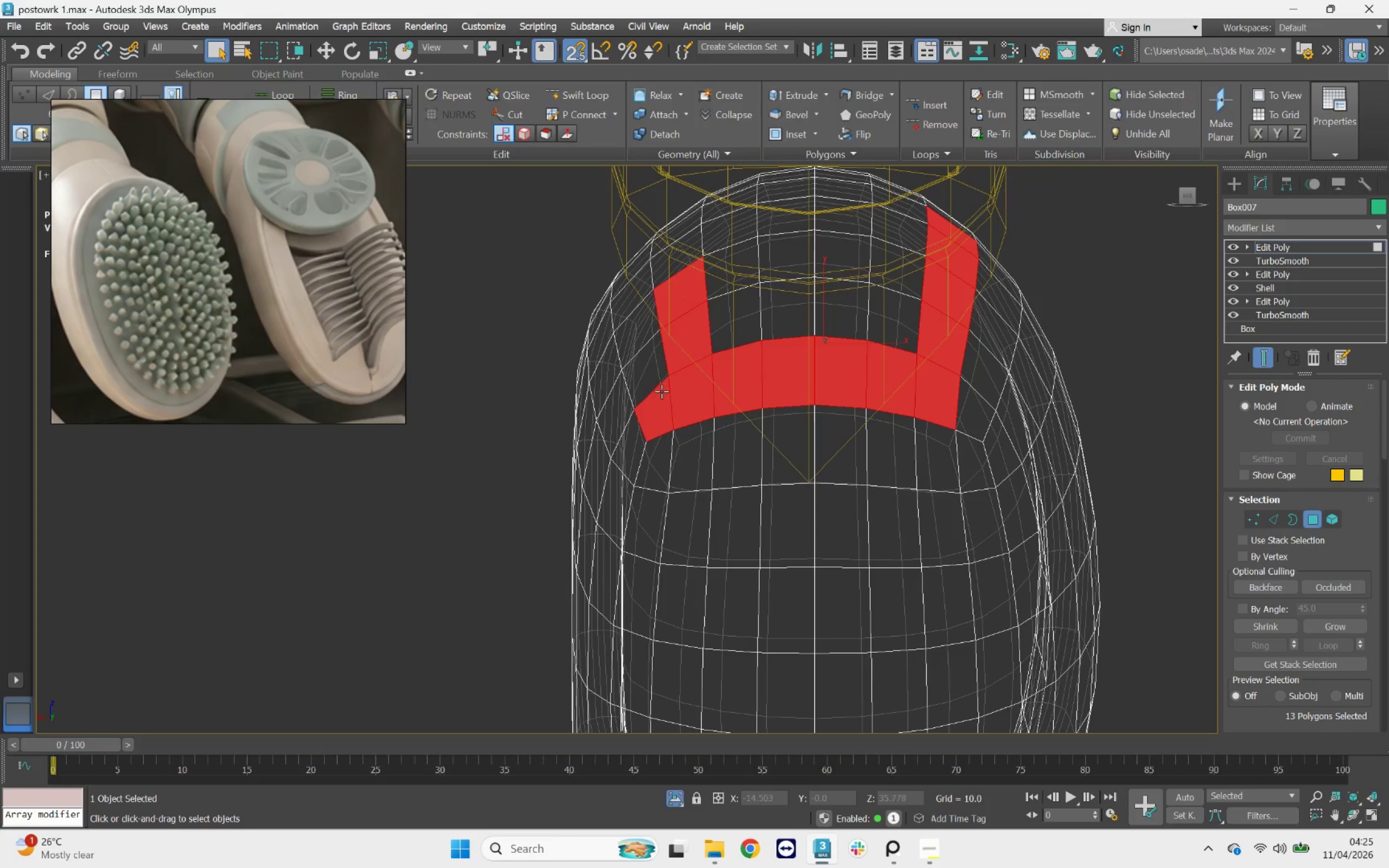 
left_click([660, 386])
 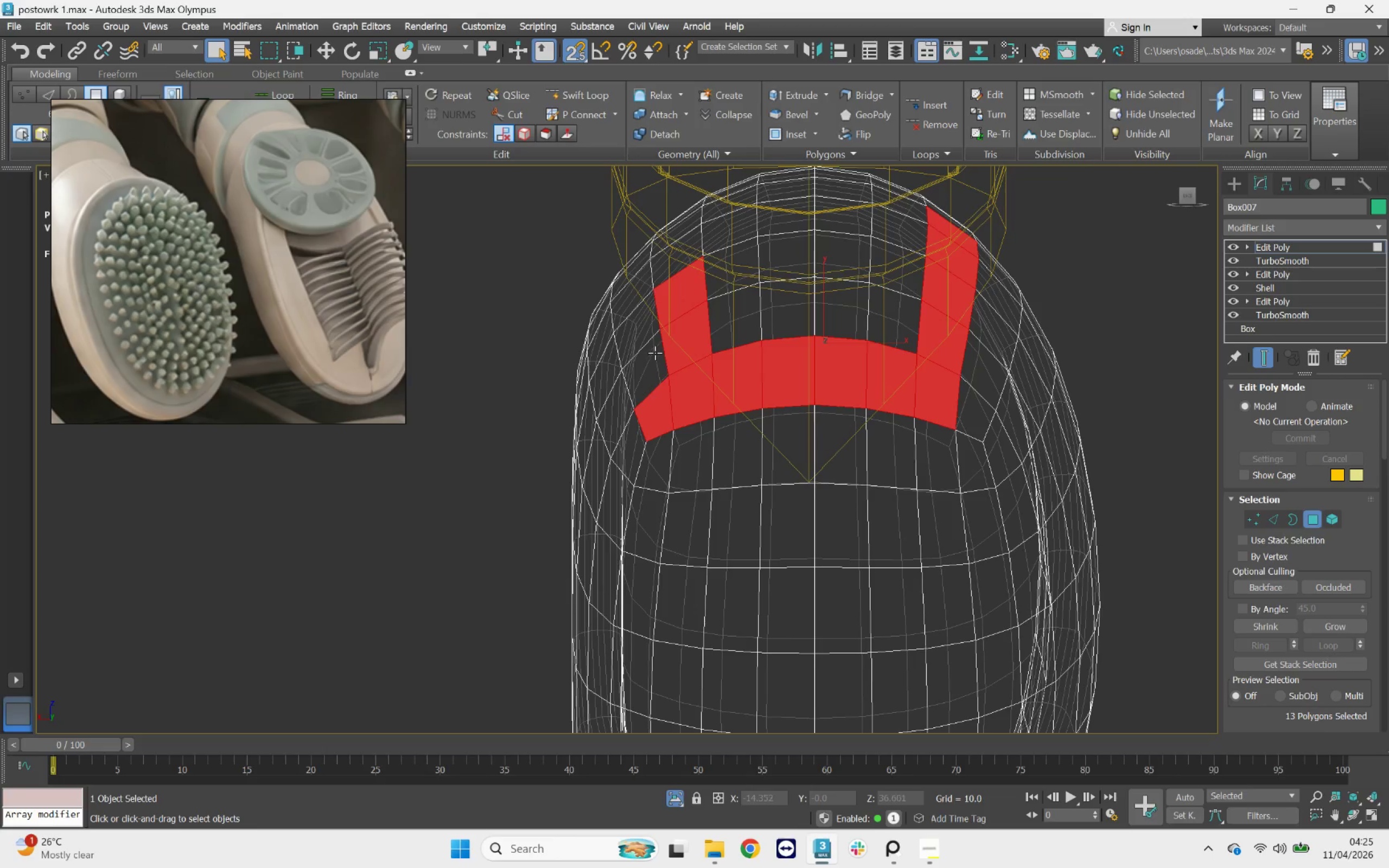 
left_click([655, 357])
 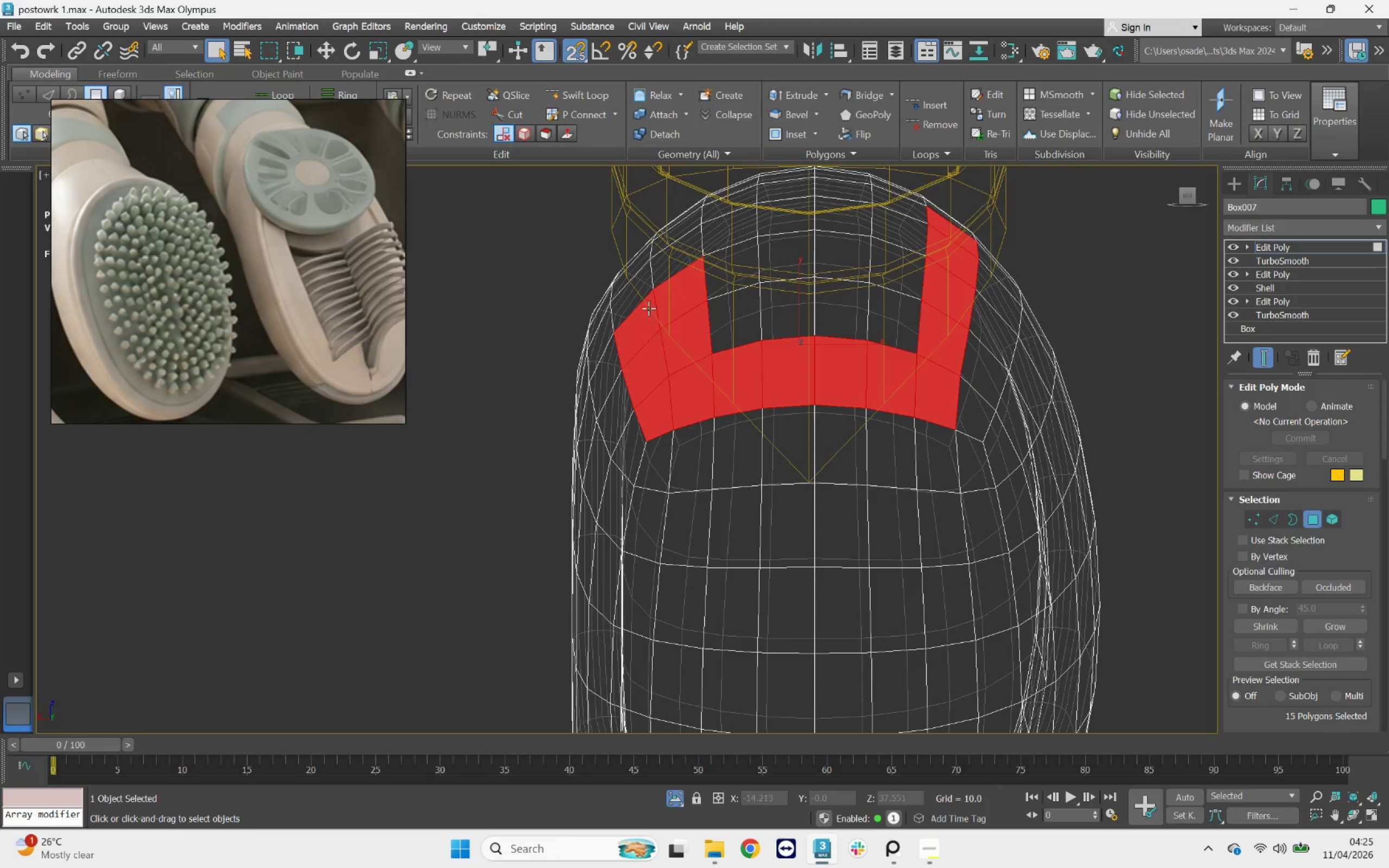 
left_click([635, 289])
 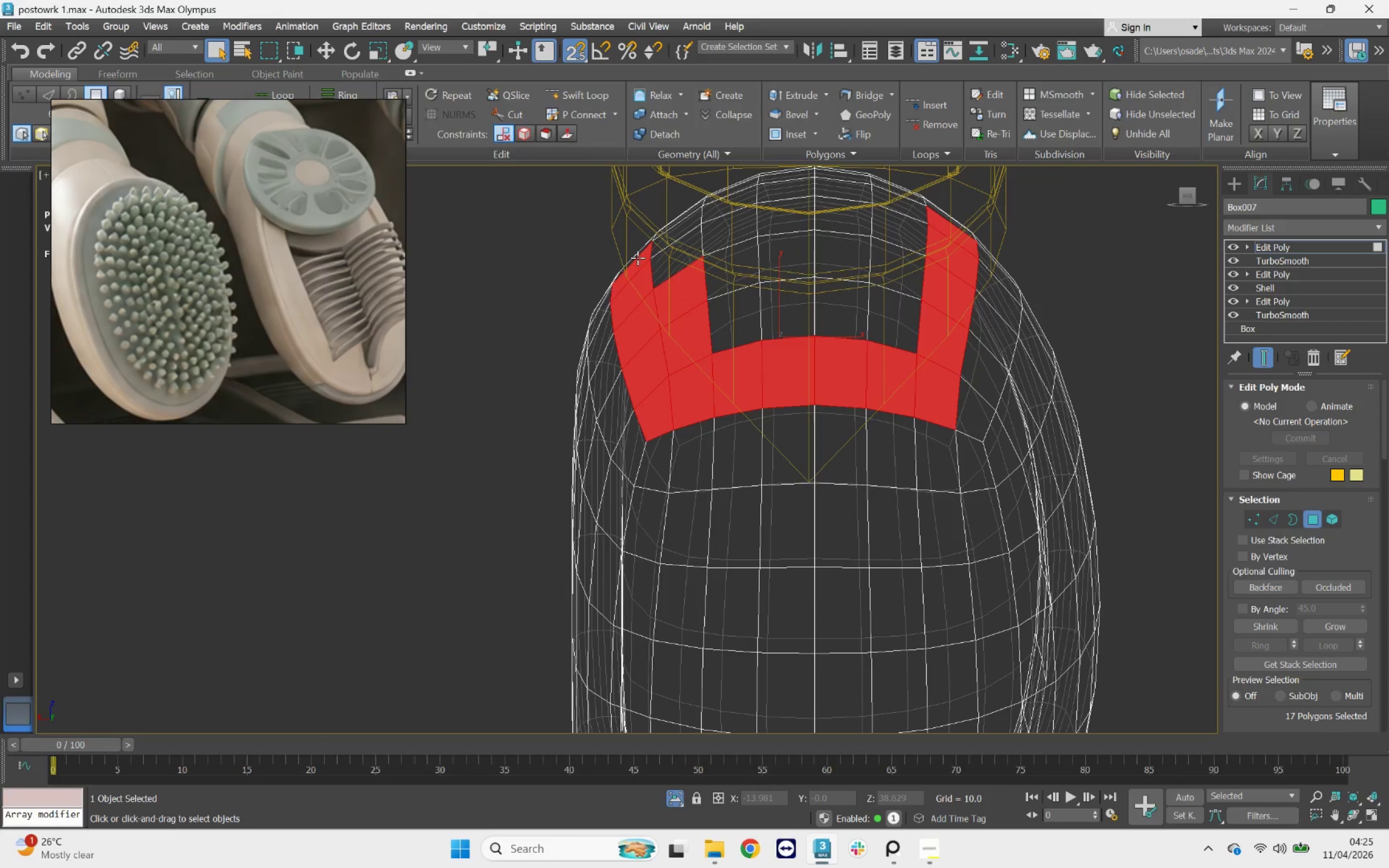 
double_click([674, 251])
 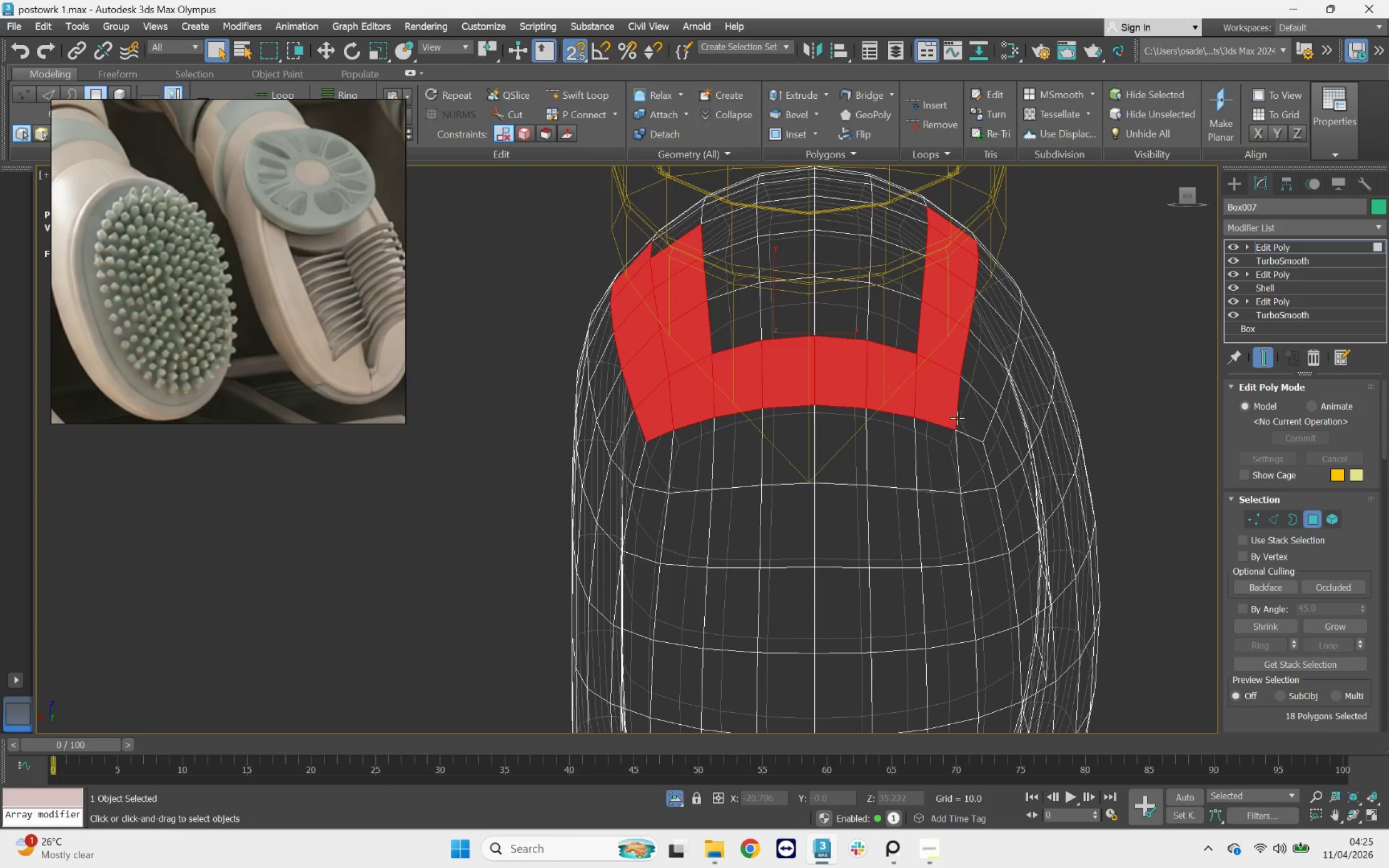 
left_click([980, 422])
 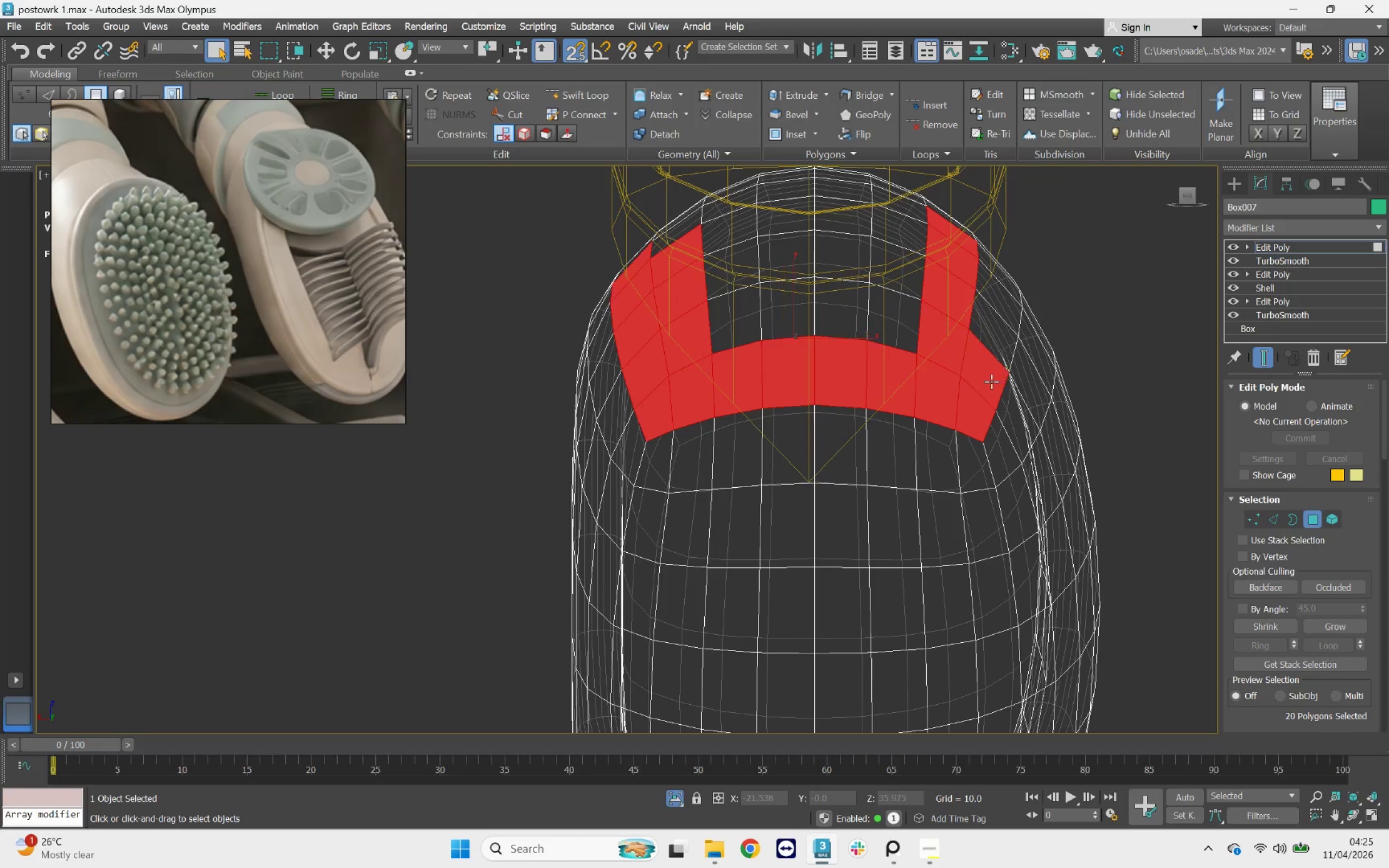 
triple_click([996, 344])
 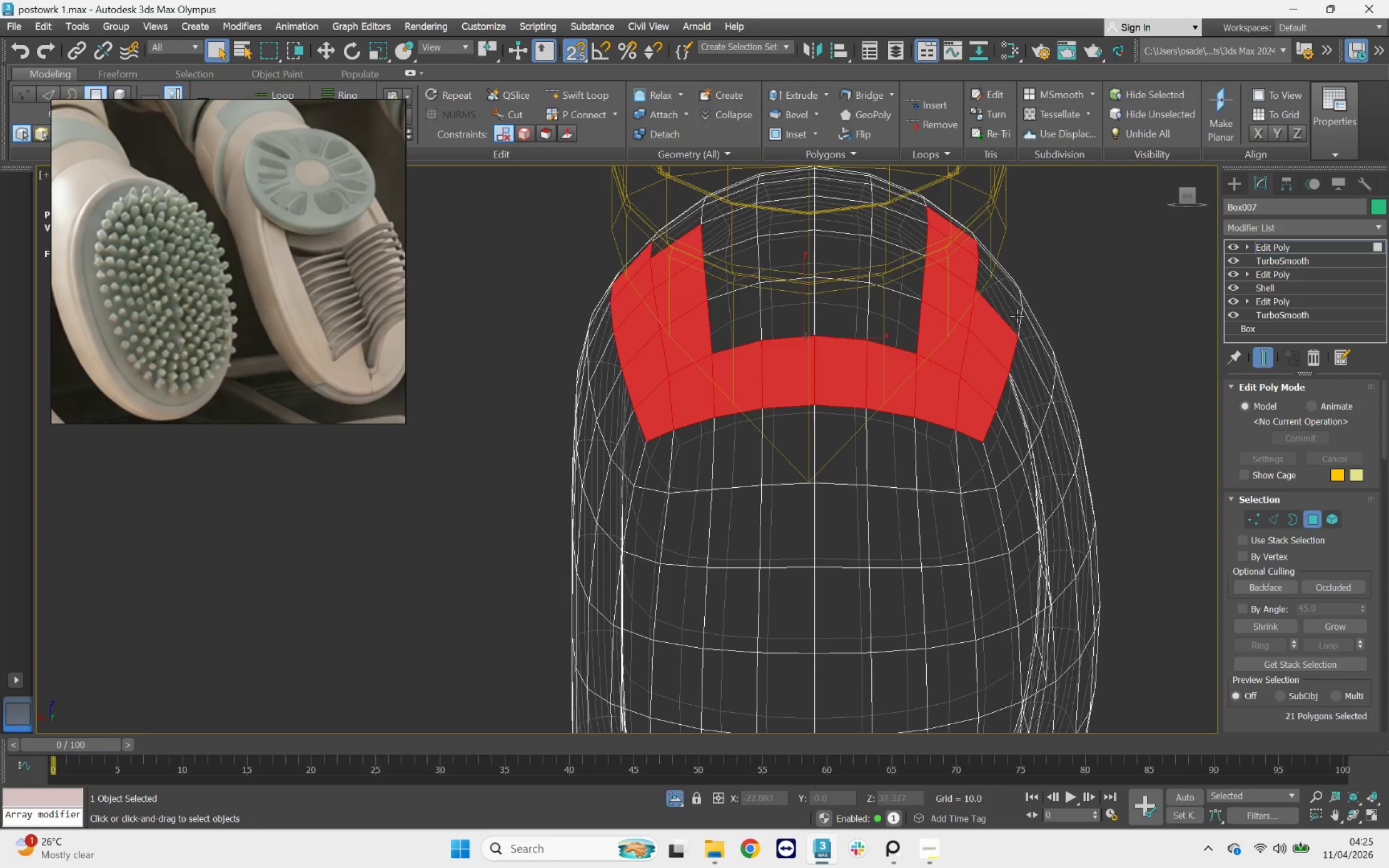 
left_click([1014, 307])
 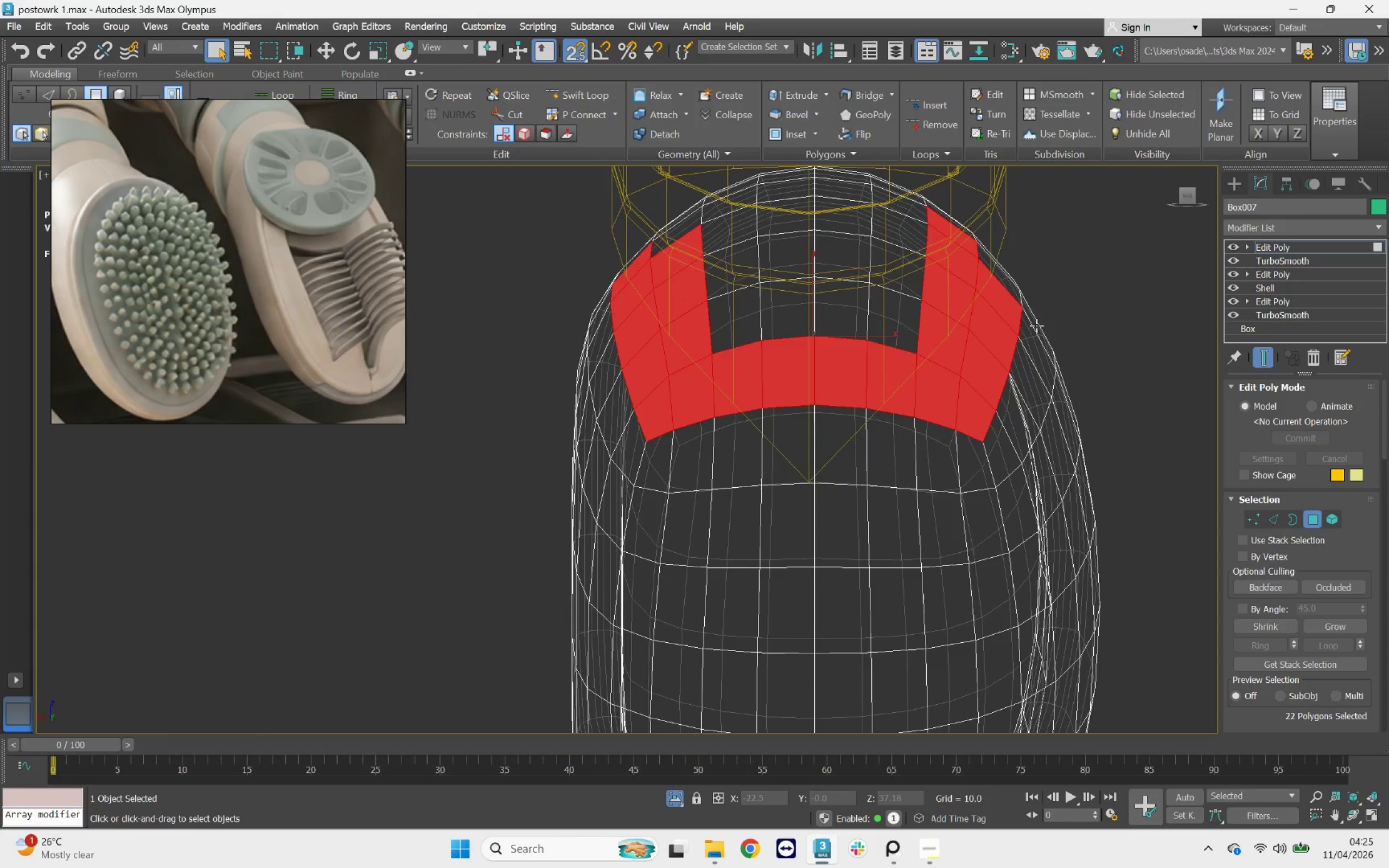 
hold_key(key=AltLeft, duration=0.76)
 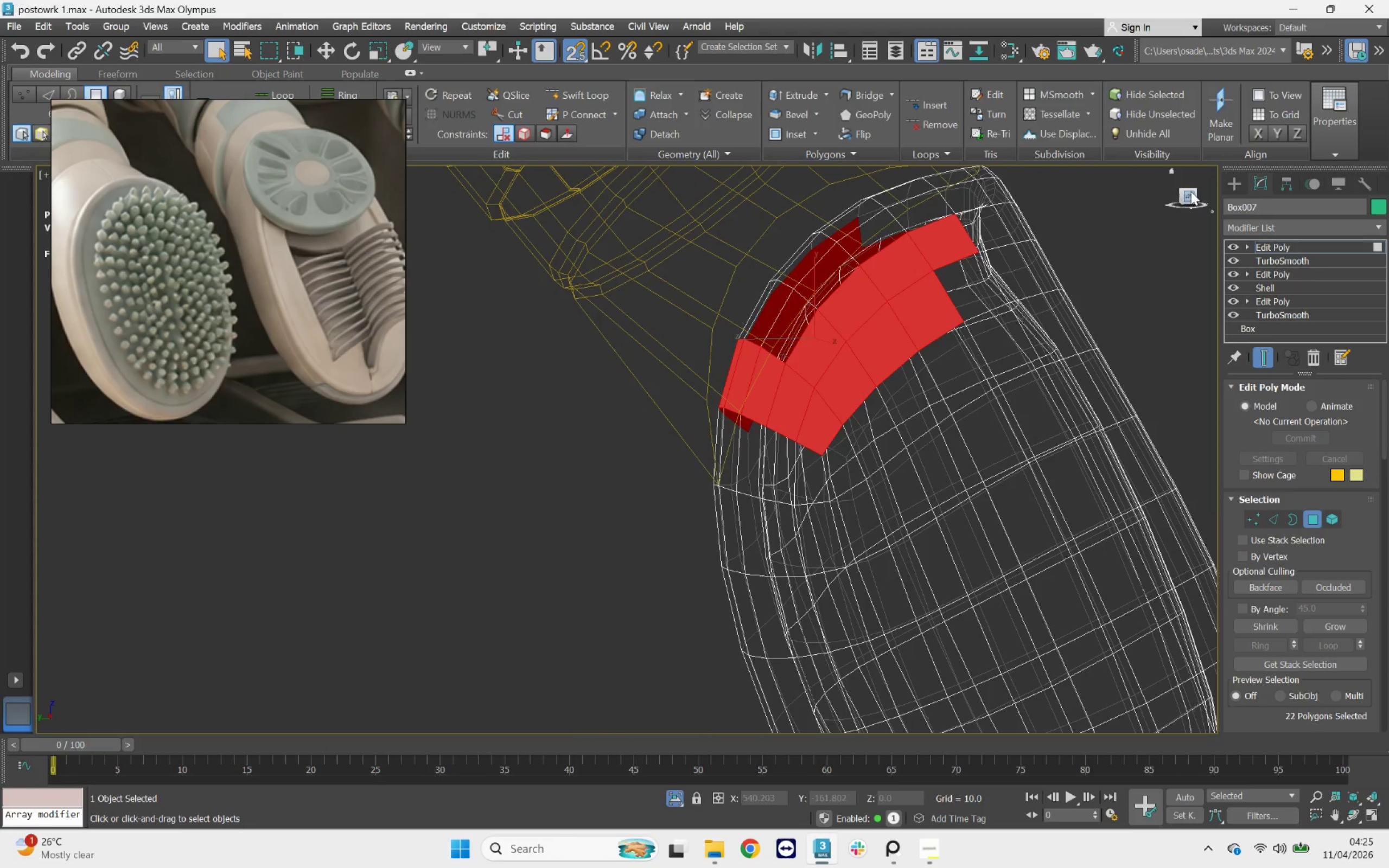 
hold_key(key=ControlLeft, duration=1.0)
left_click([978, 284])
 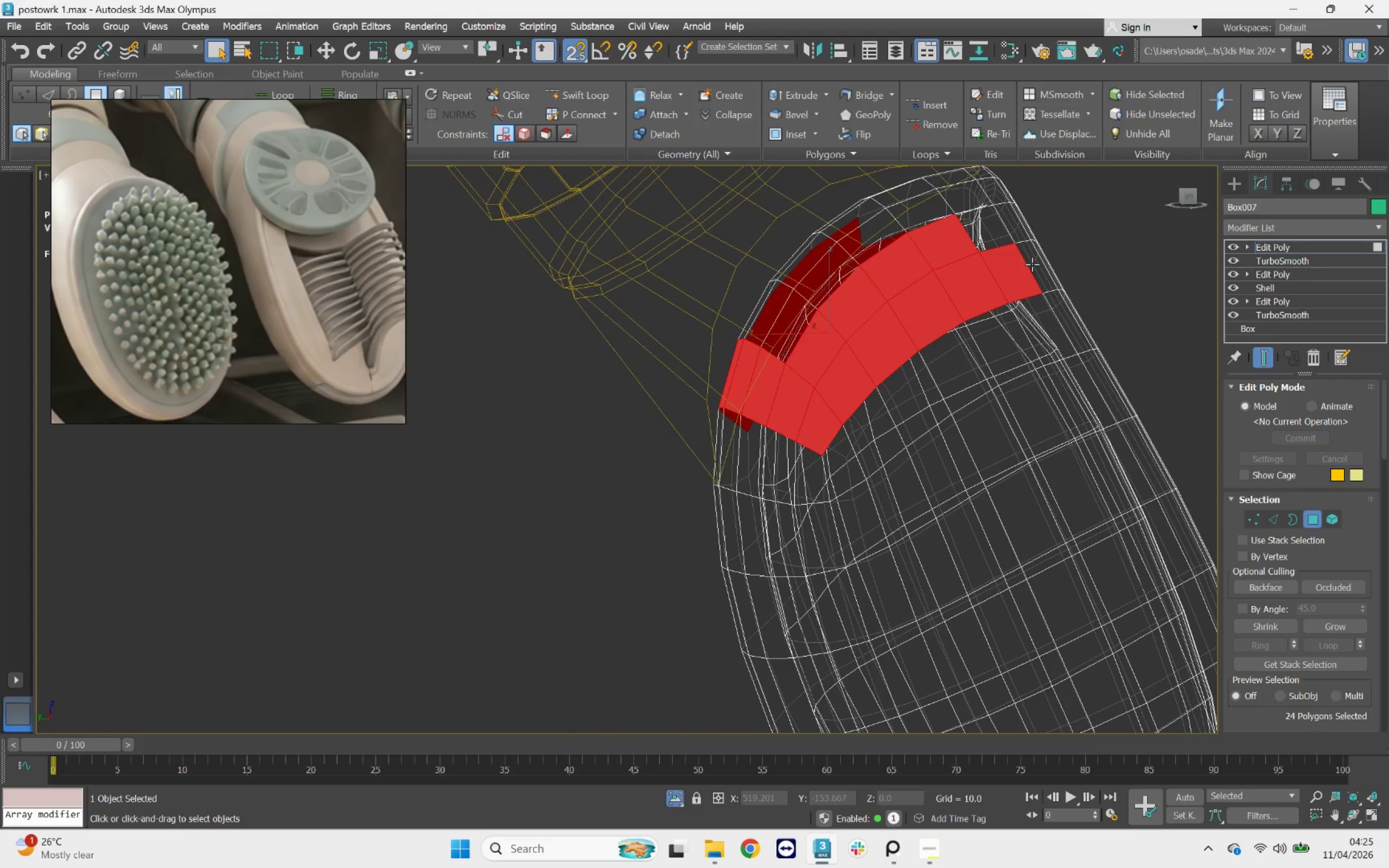 
key(F3)
 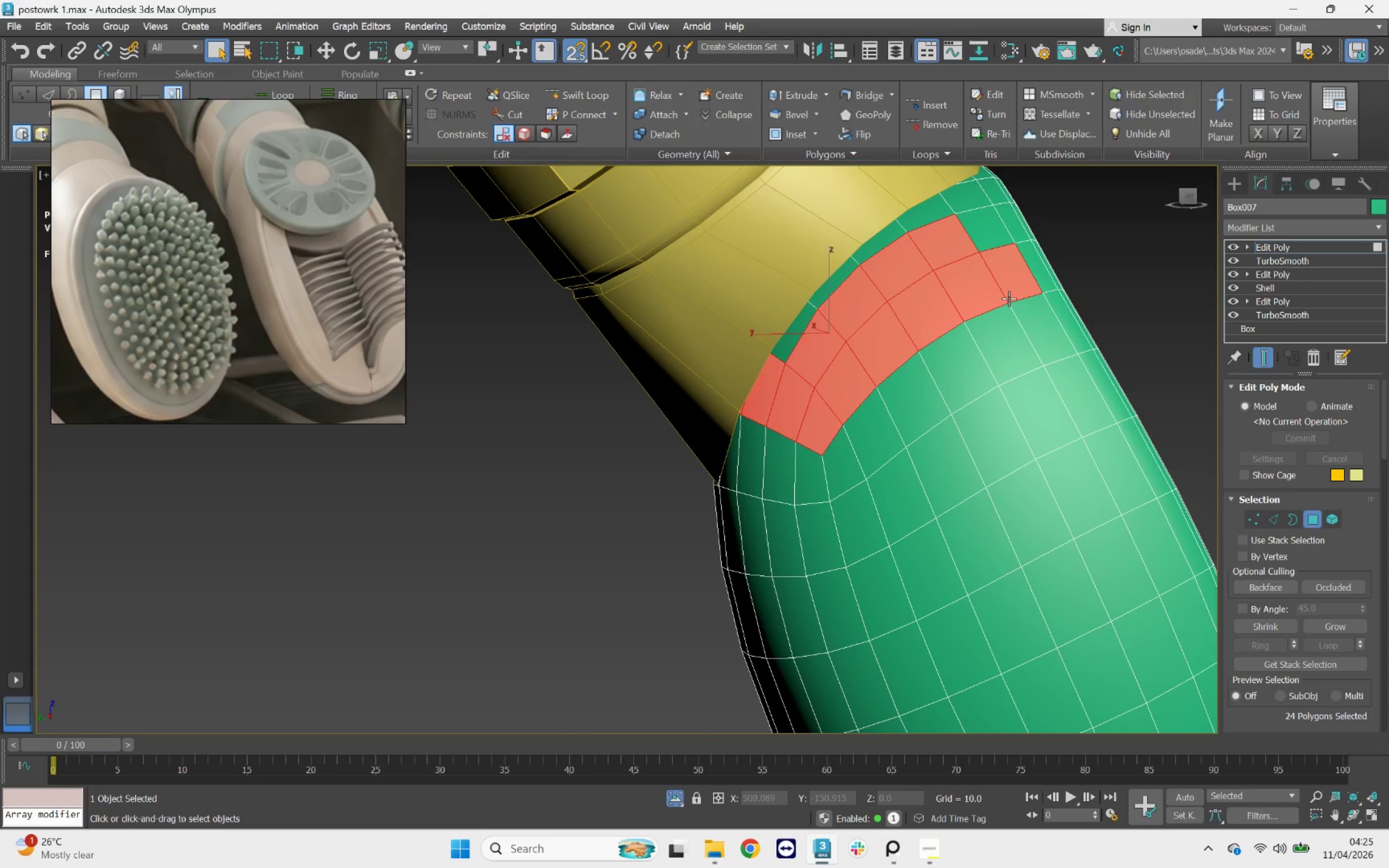 
hold_key(key=AltLeft, duration=0.94)
scroll: coordinate [996, 285], scroll_direction: up, amount: 1.0
 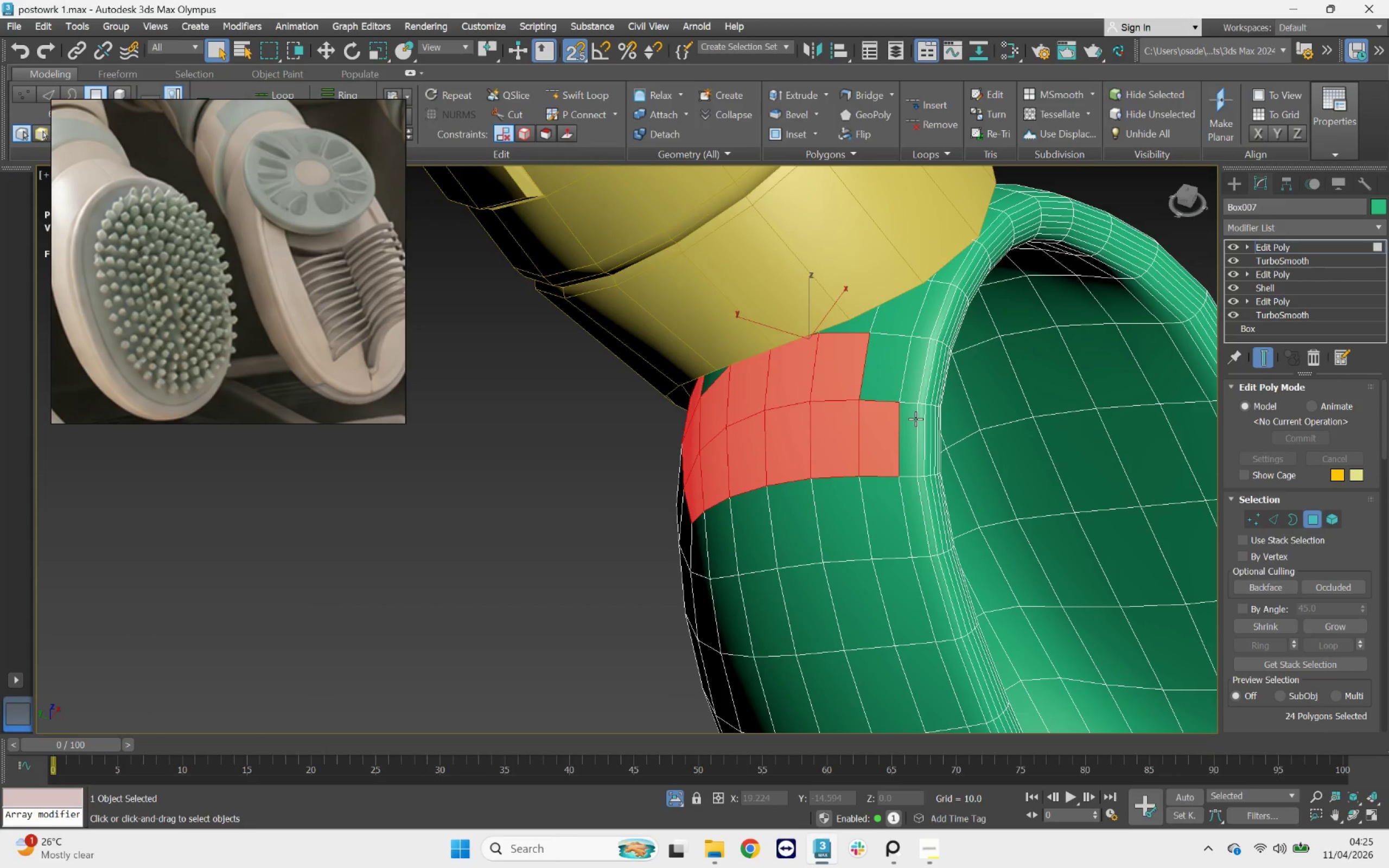 
key(F2)
 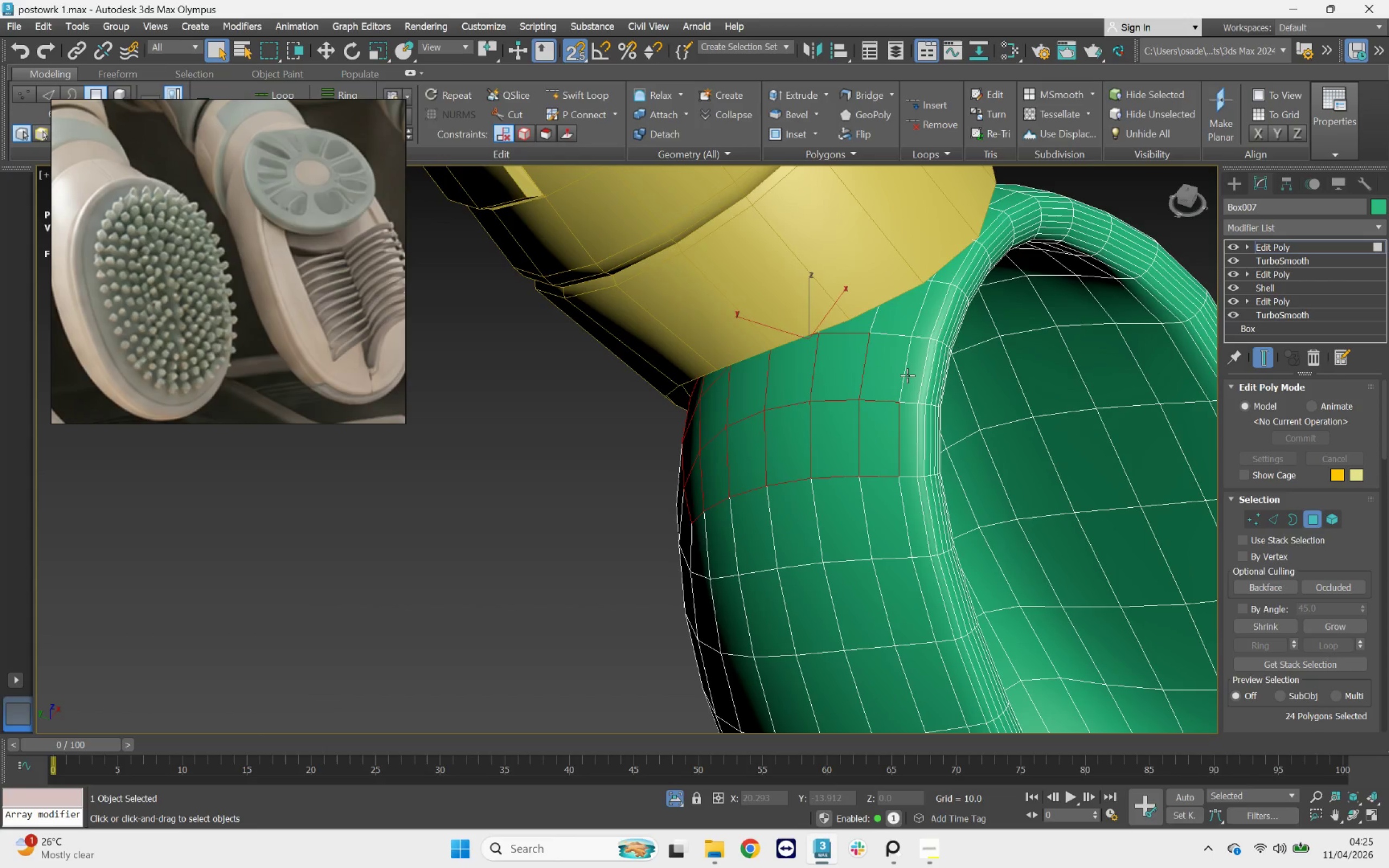 
key(F3)
 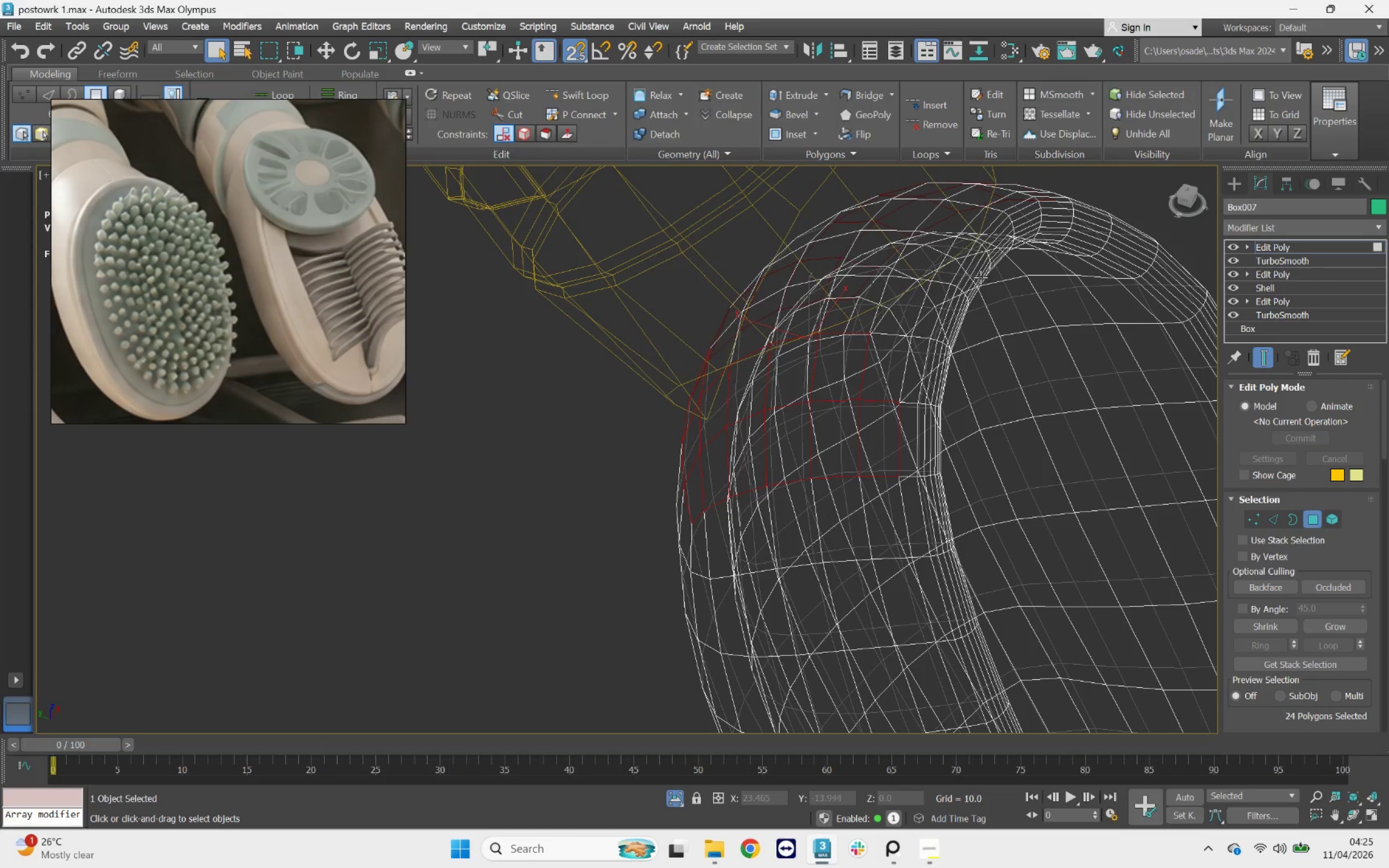 
hold_key(key=AltLeft, duration=0.84)
 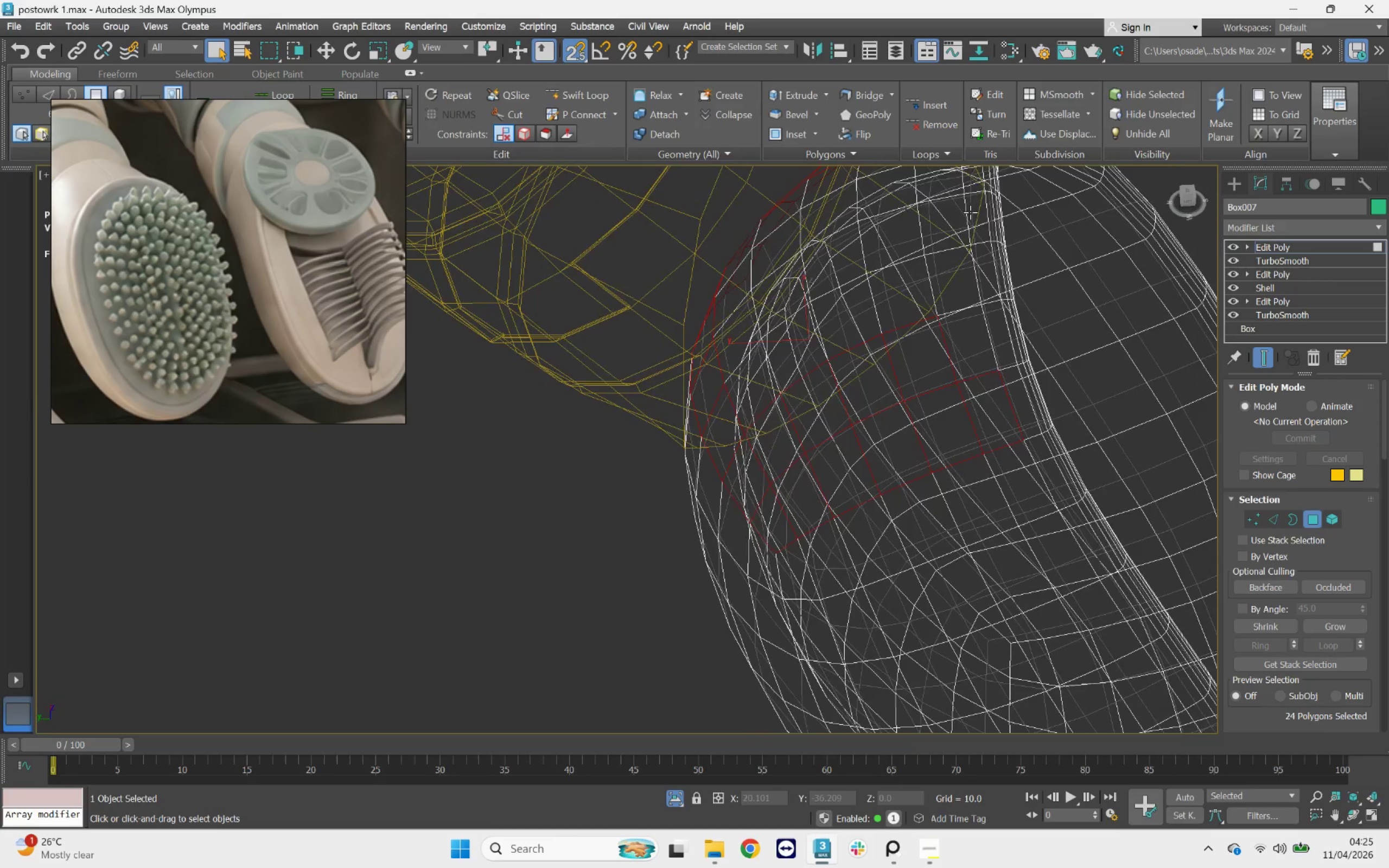 
scroll: coordinate [970, 210], scroll_direction: up, amount: 2.0
 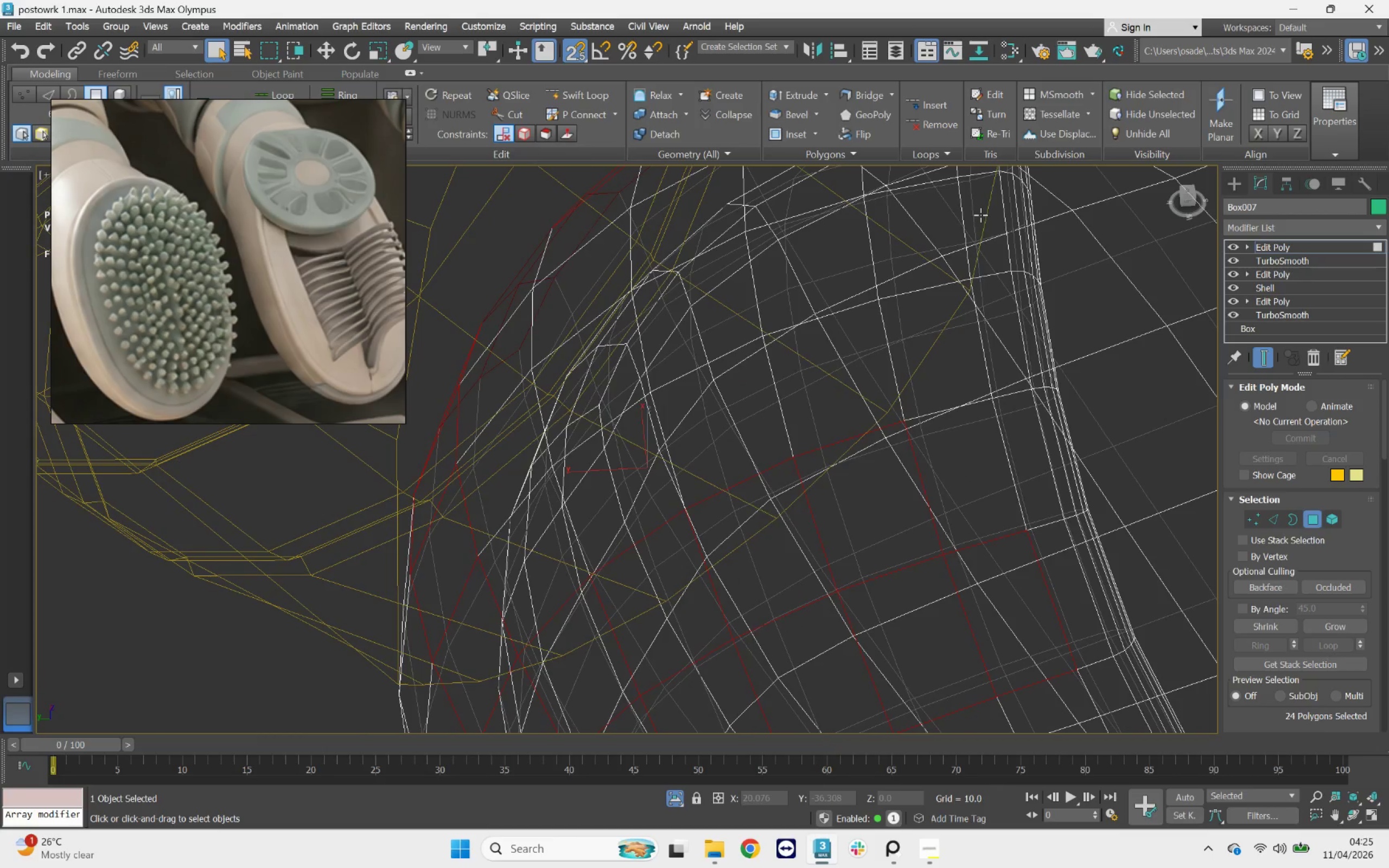 
left_click([980, 215])
 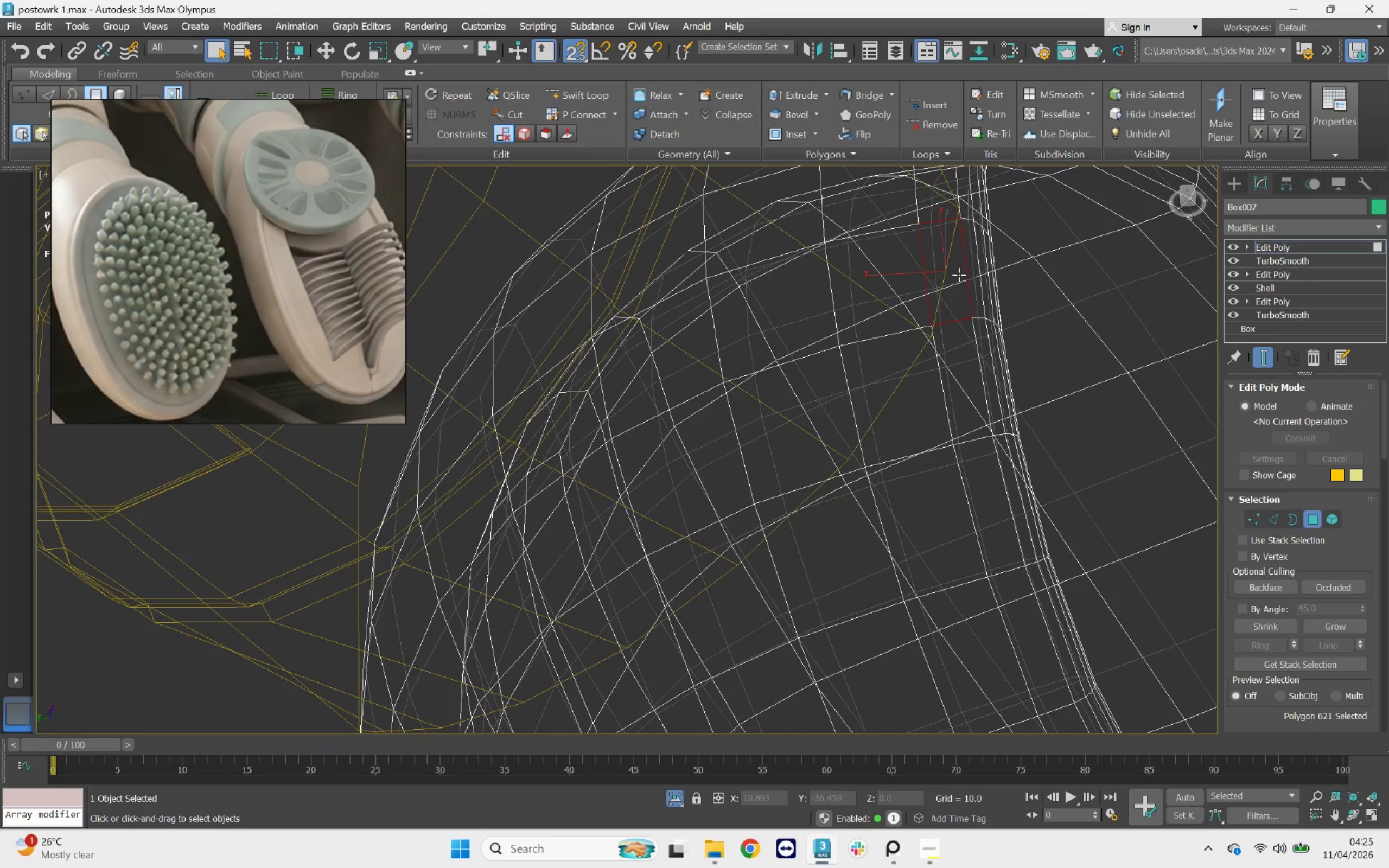 
key(Delete)
 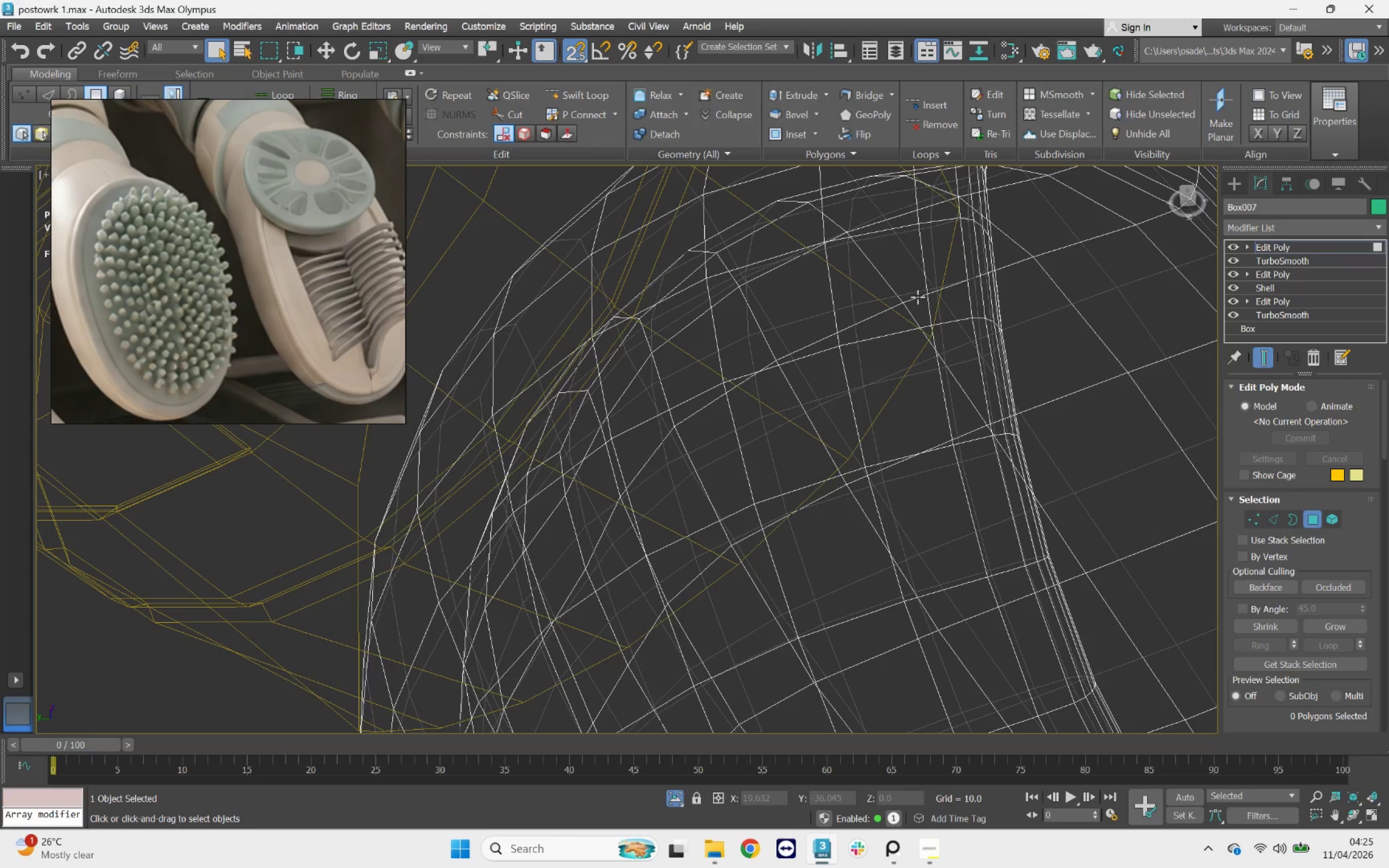 
left_click([917, 297])
 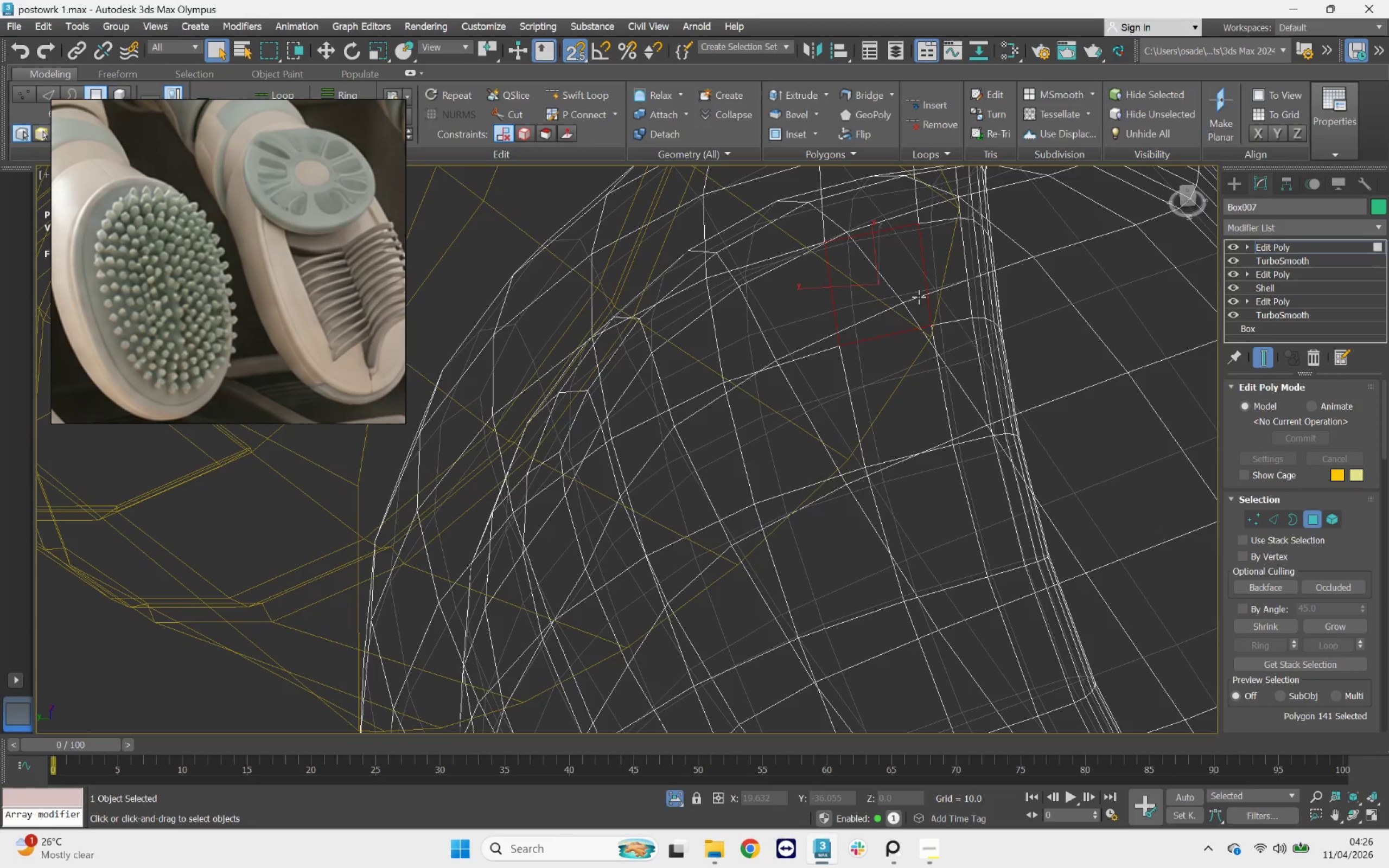 
key(Delete)
 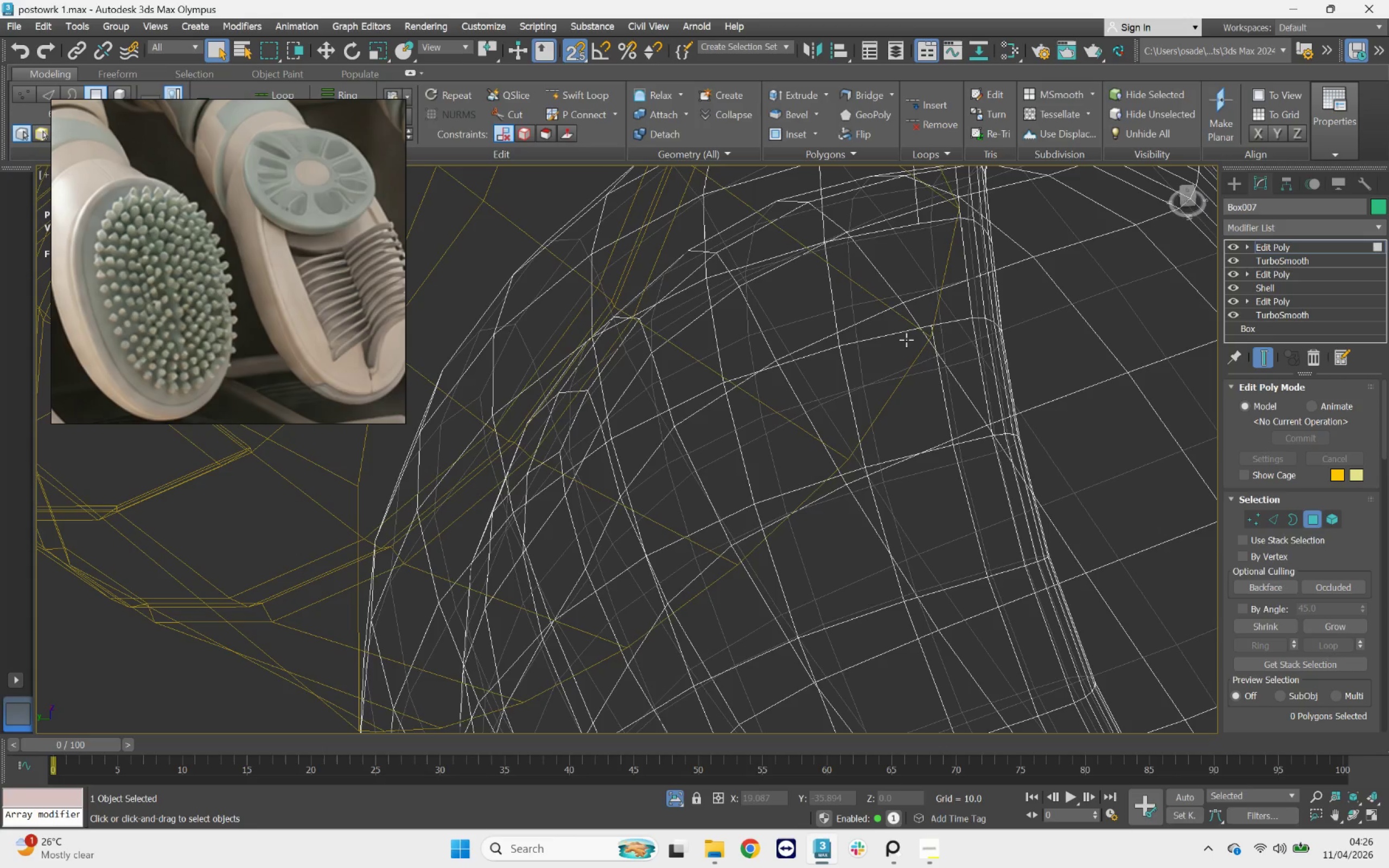 
left_click([905, 341])
 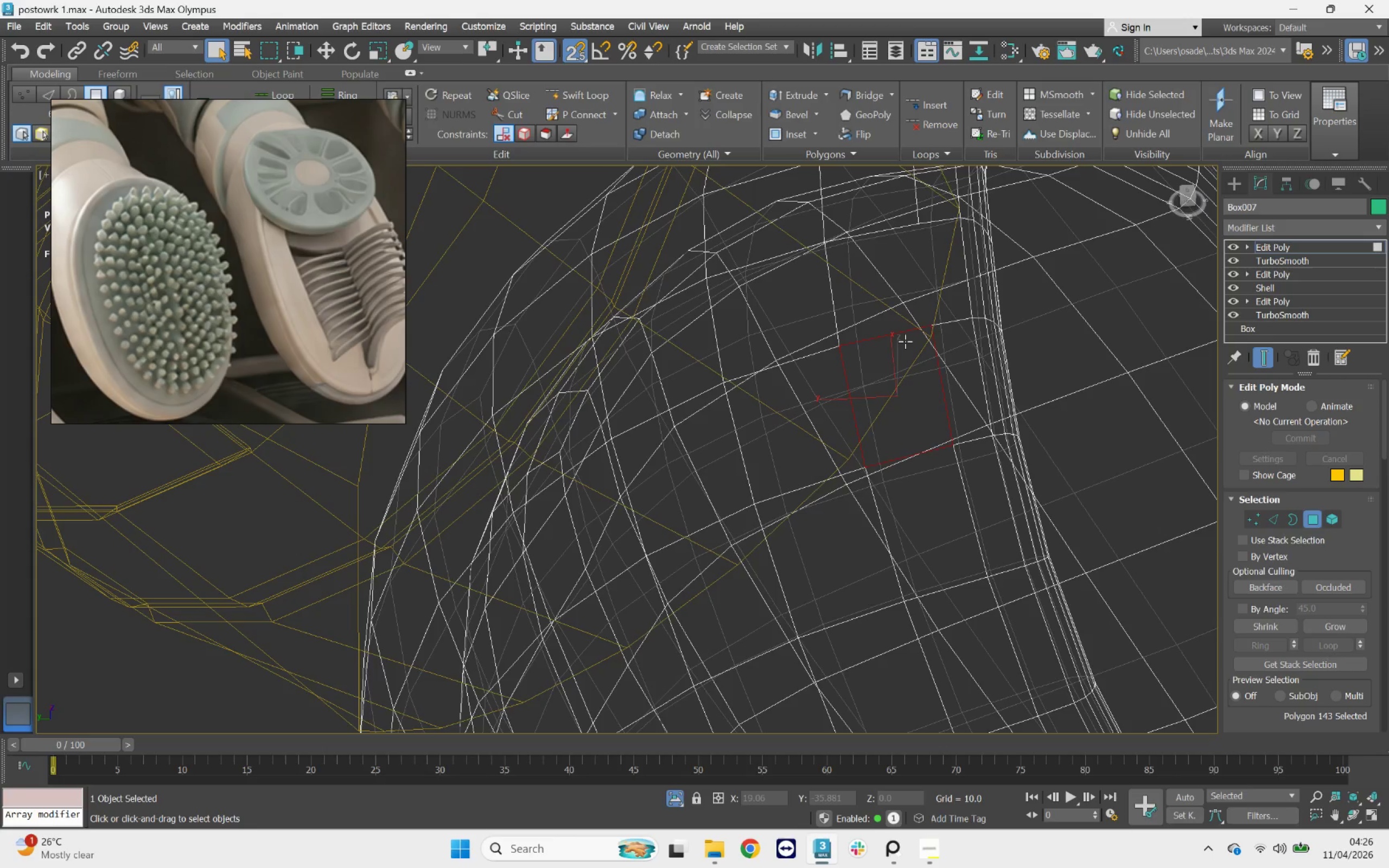 
key(Delete)
 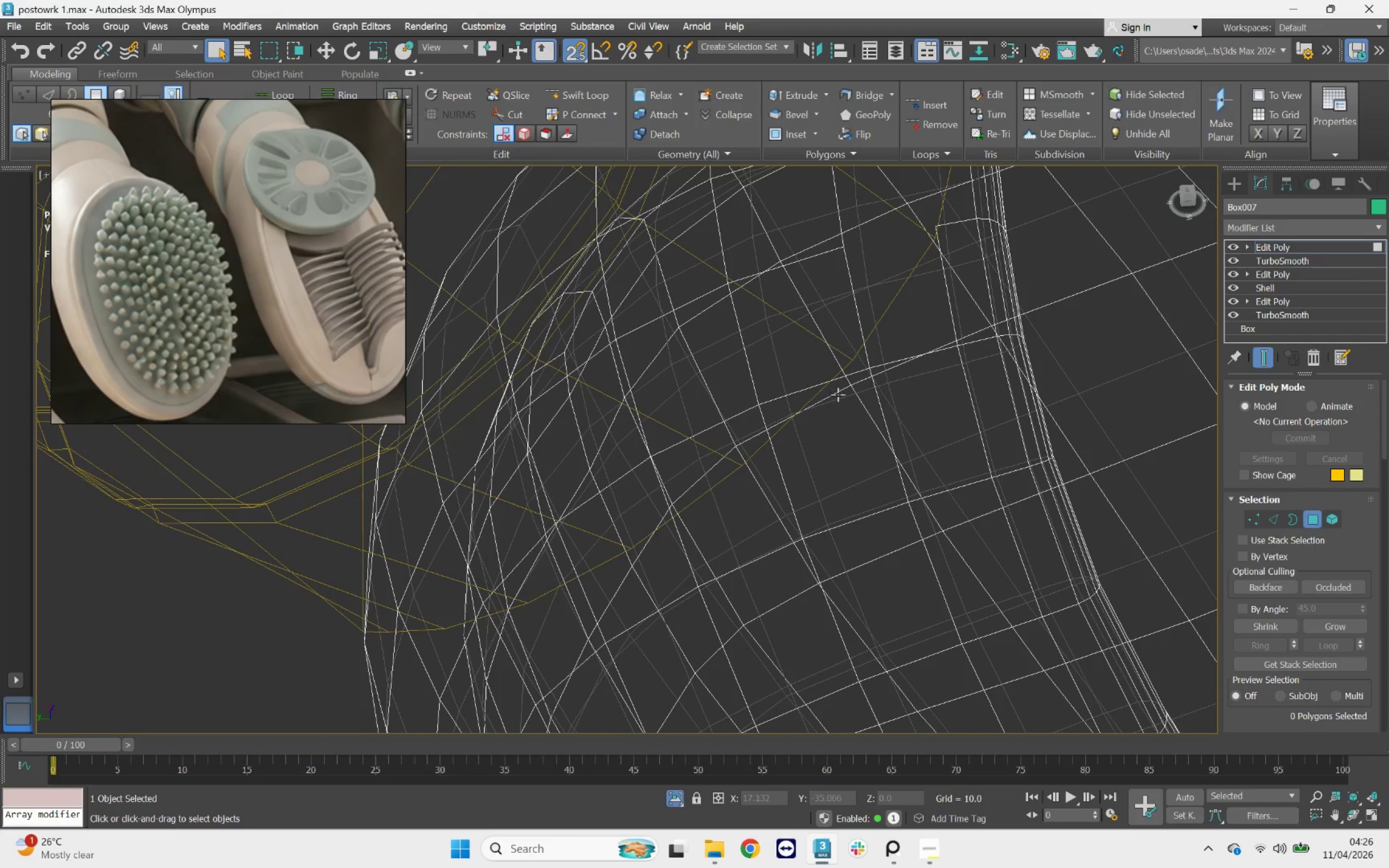 
left_click([808, 374])
 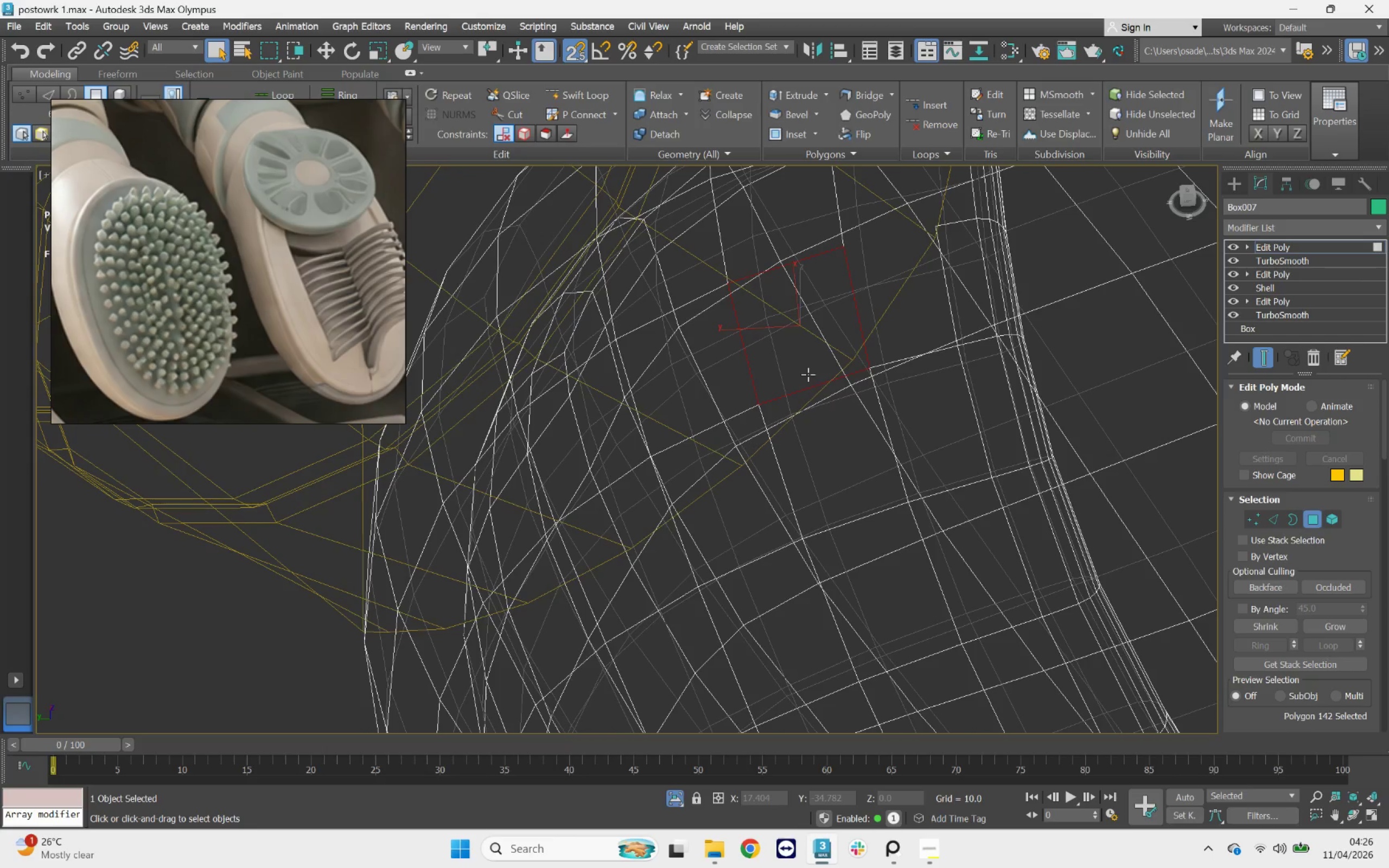 
key(Delete)
 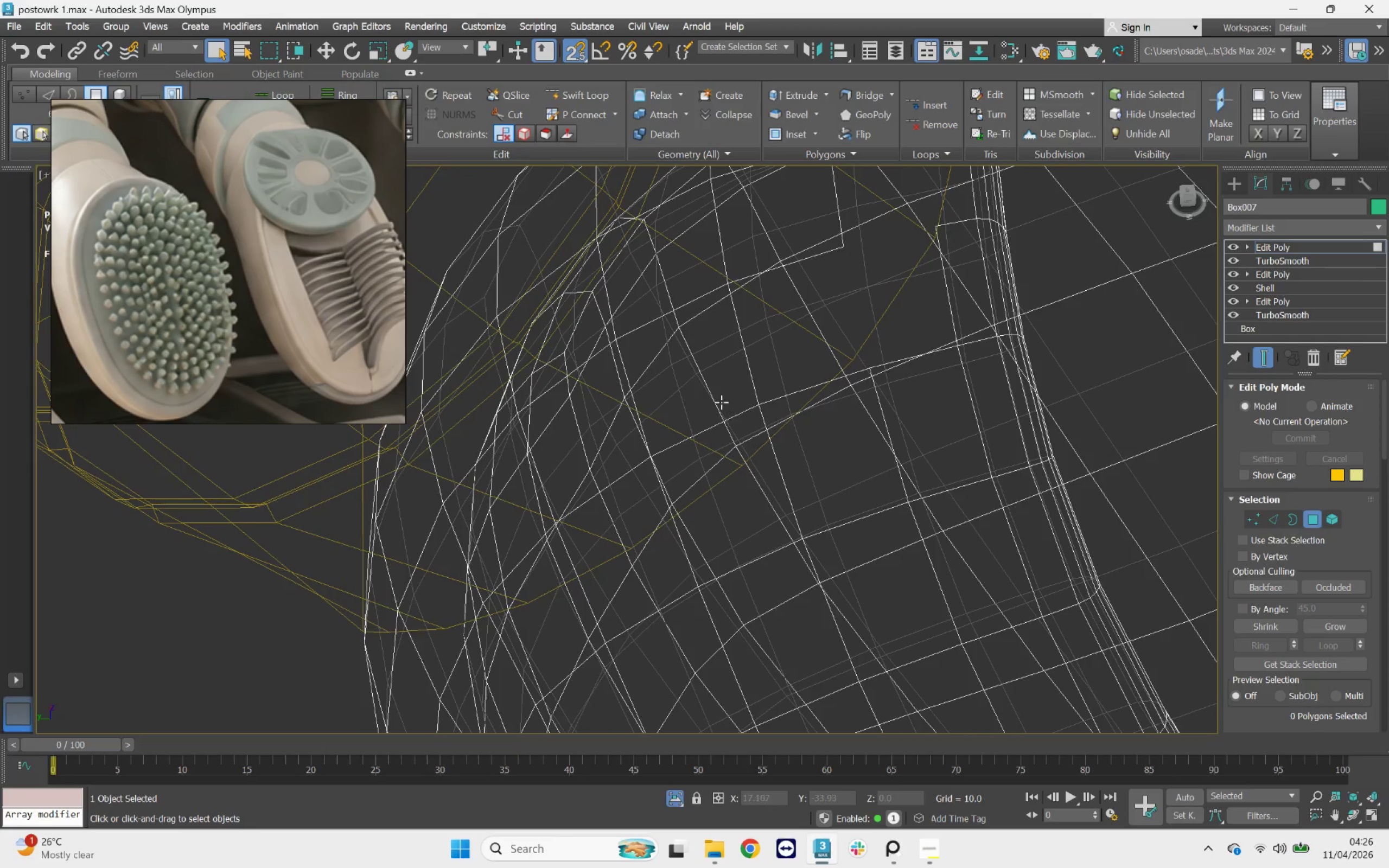 
left_click([721, 399])
 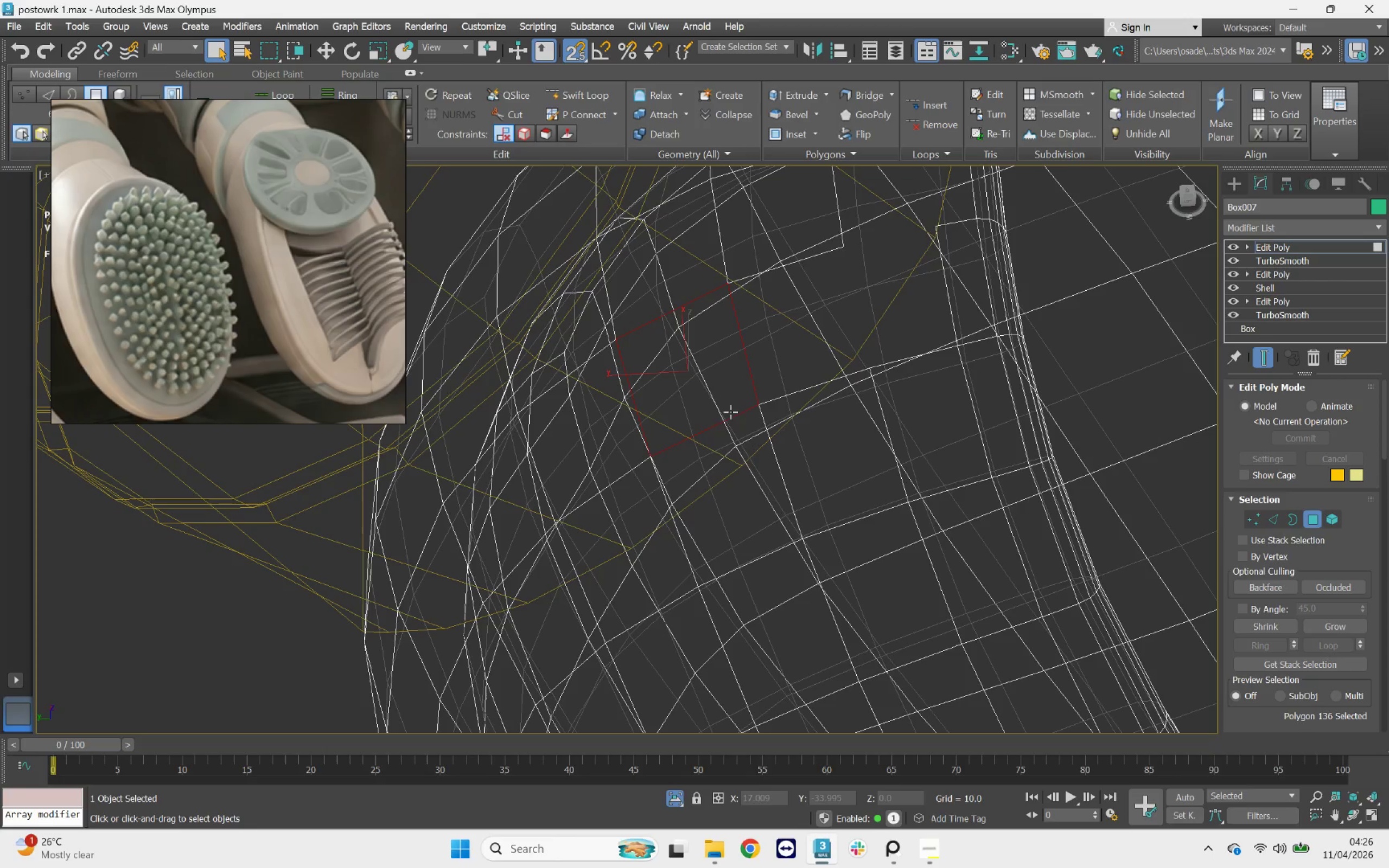 
left_click([744, 445])
 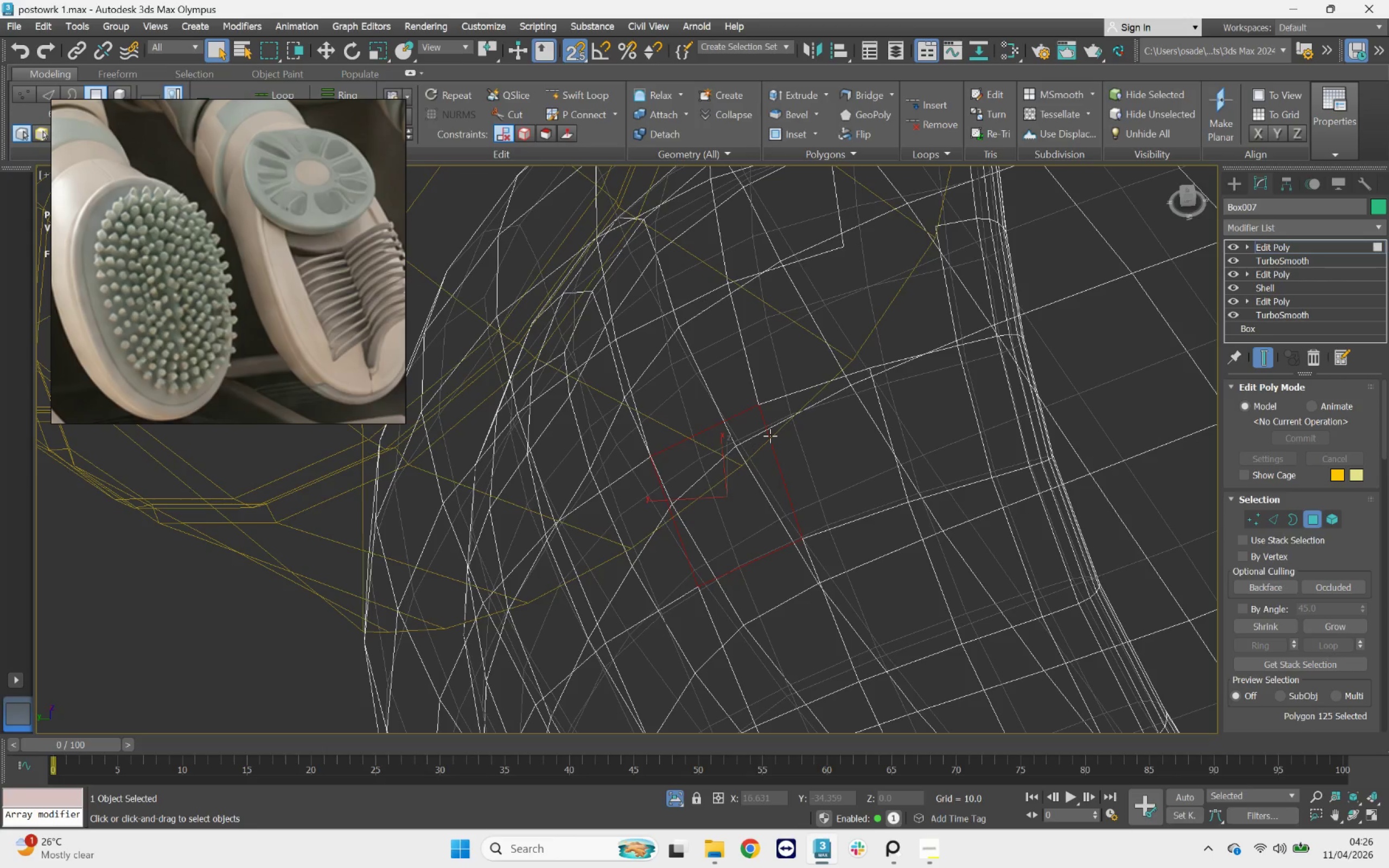 
key(Delete)
 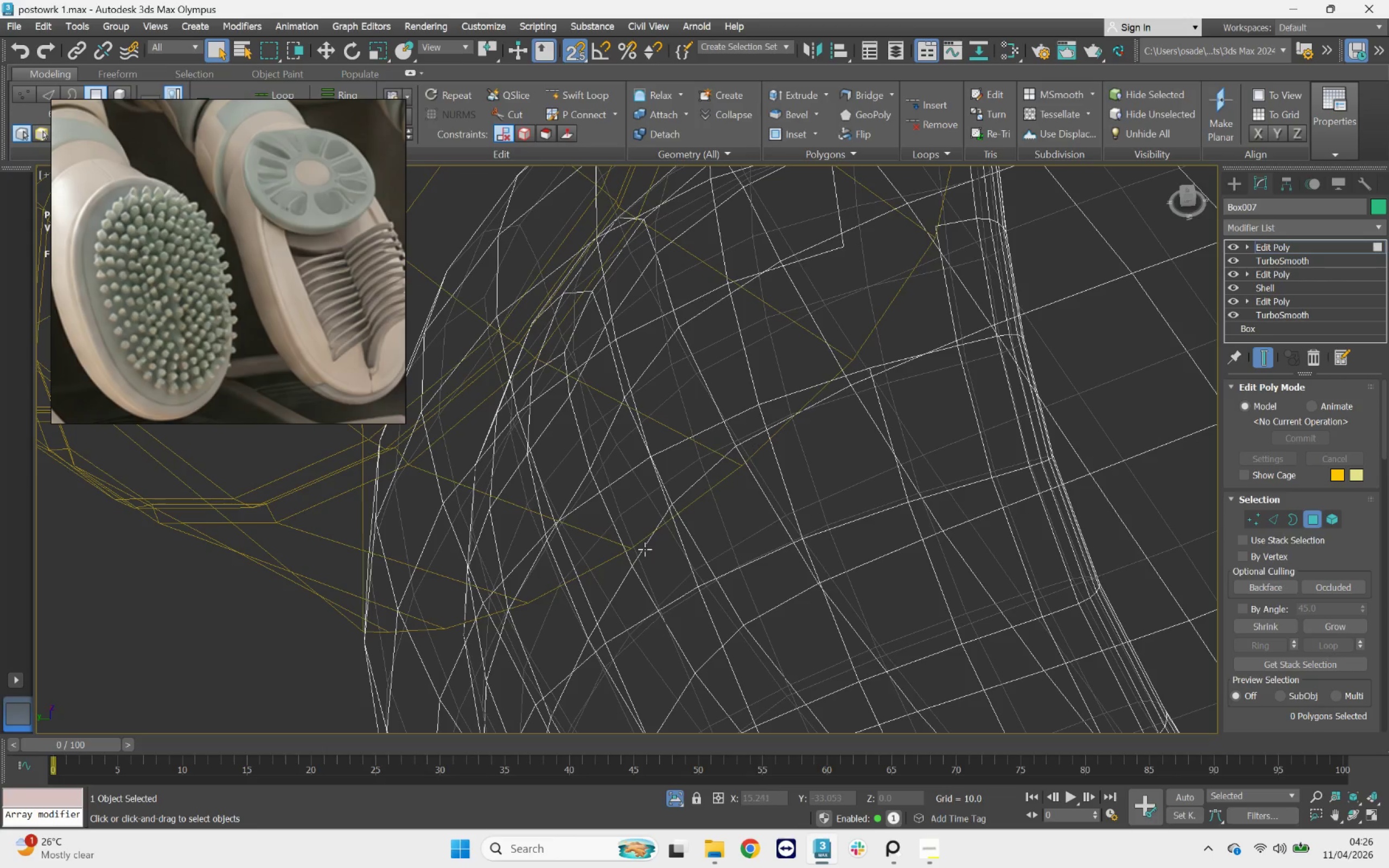 
left_click([645, 549])
 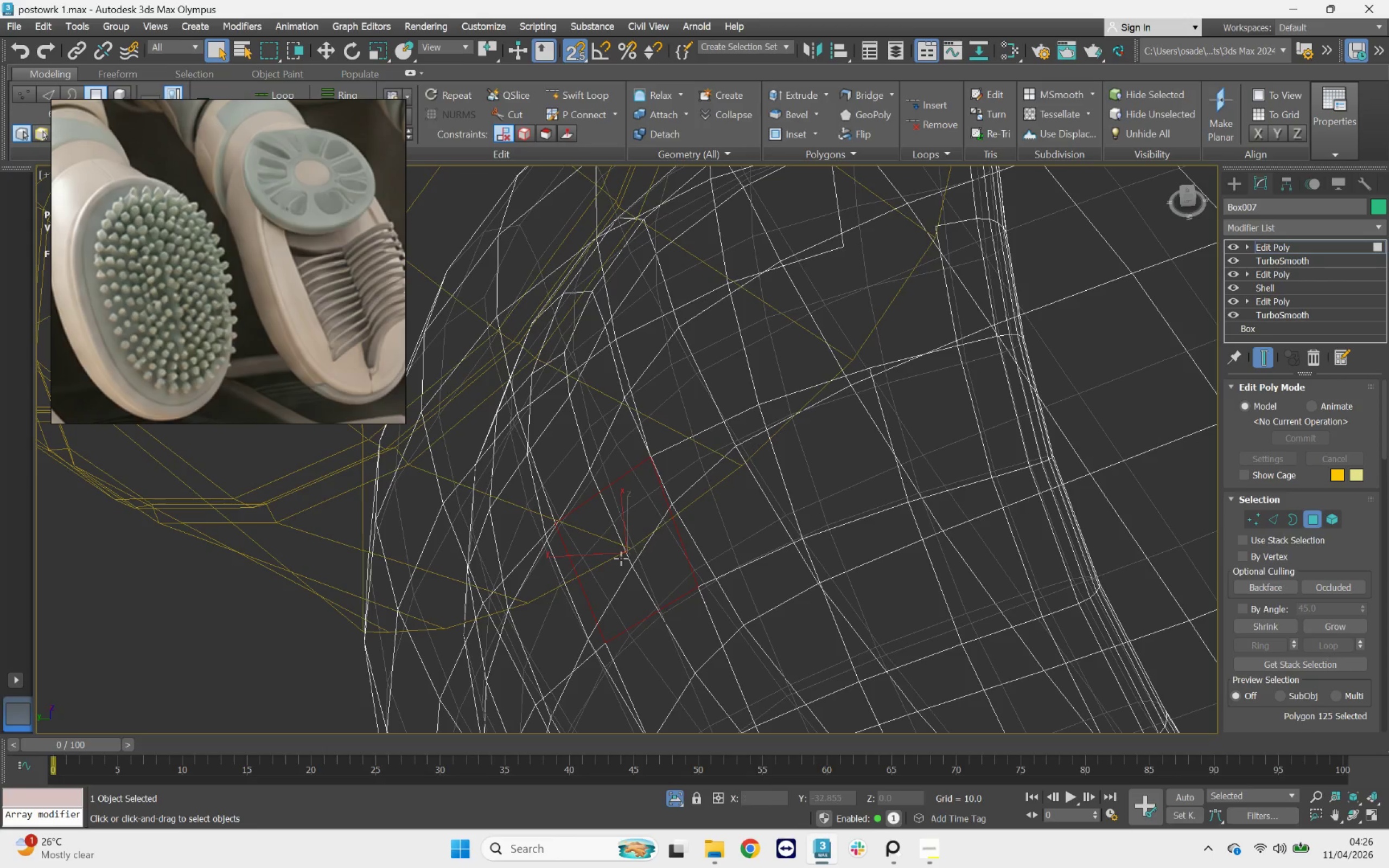 
key(Delete)
 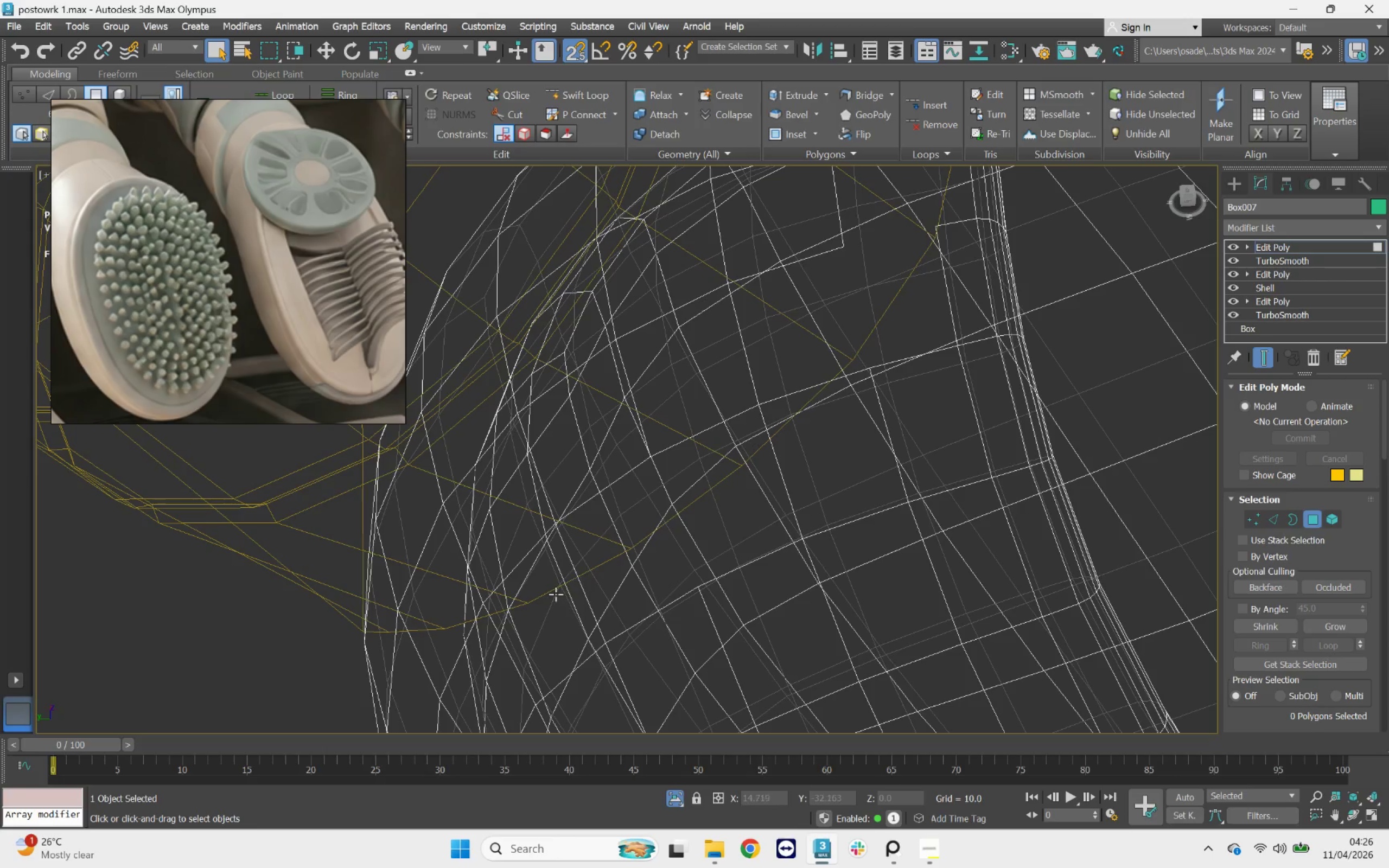 
left_click([556, 594])
 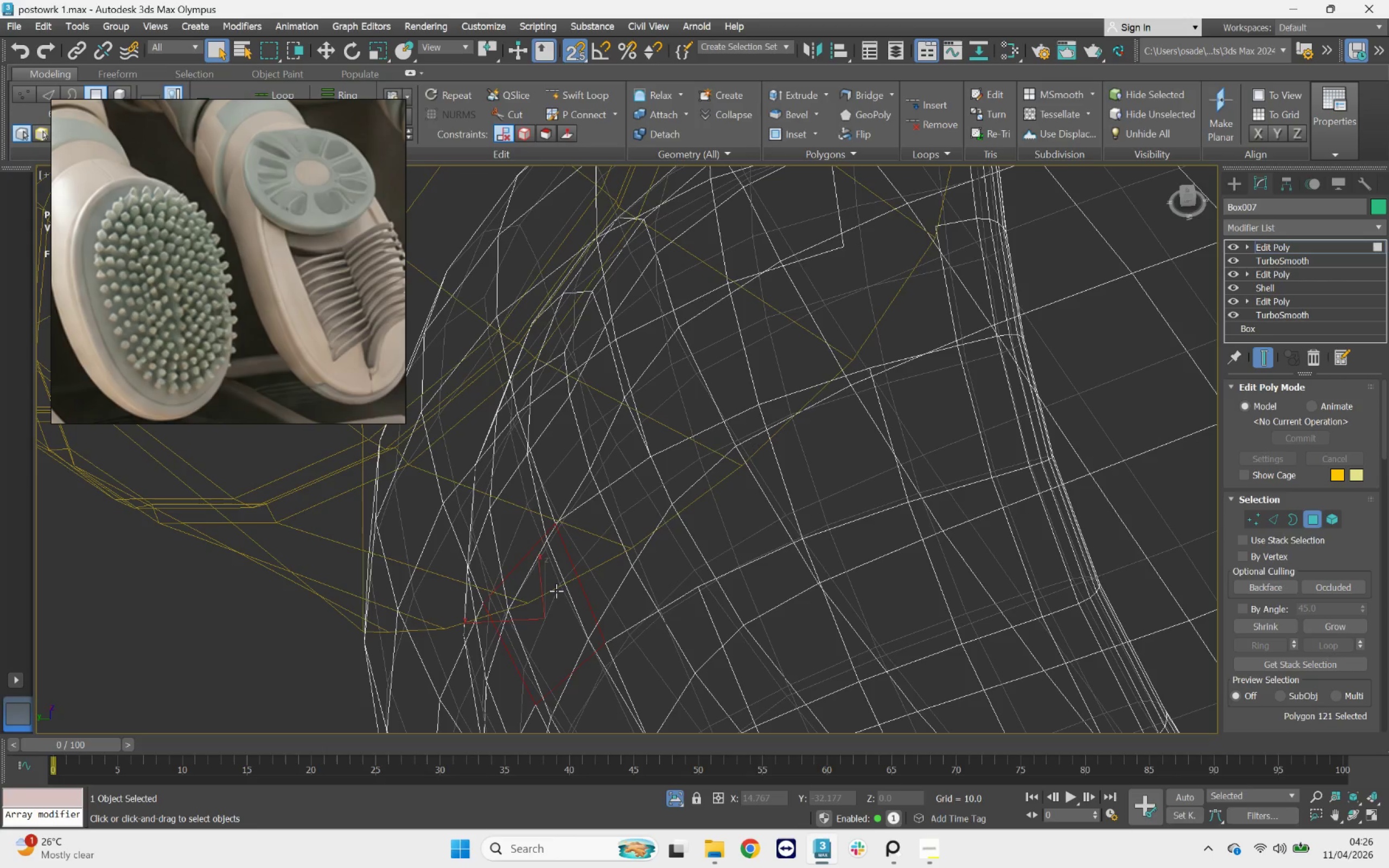 
key(Delete)
 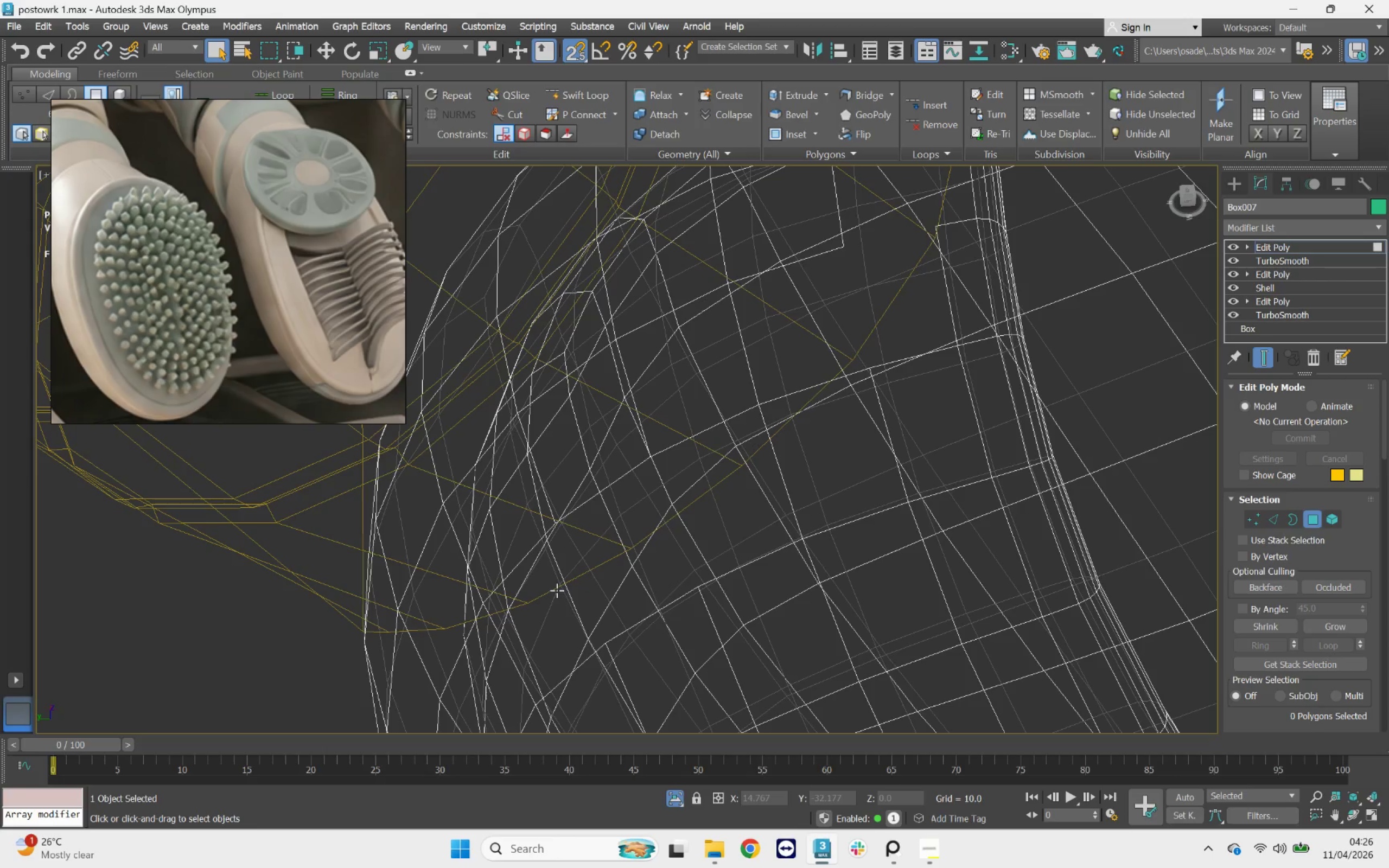 
key(F3)
 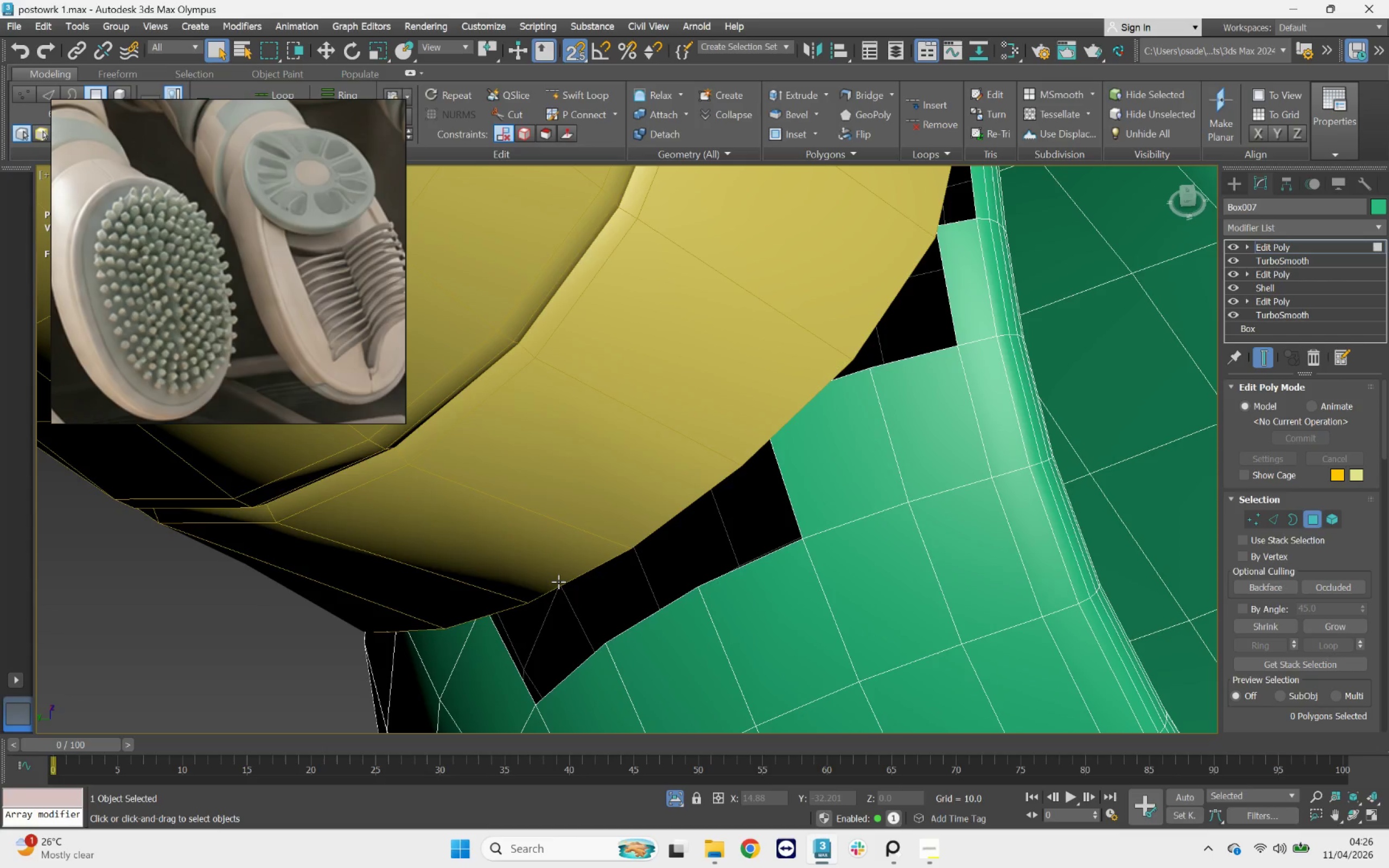 
key(F3)
 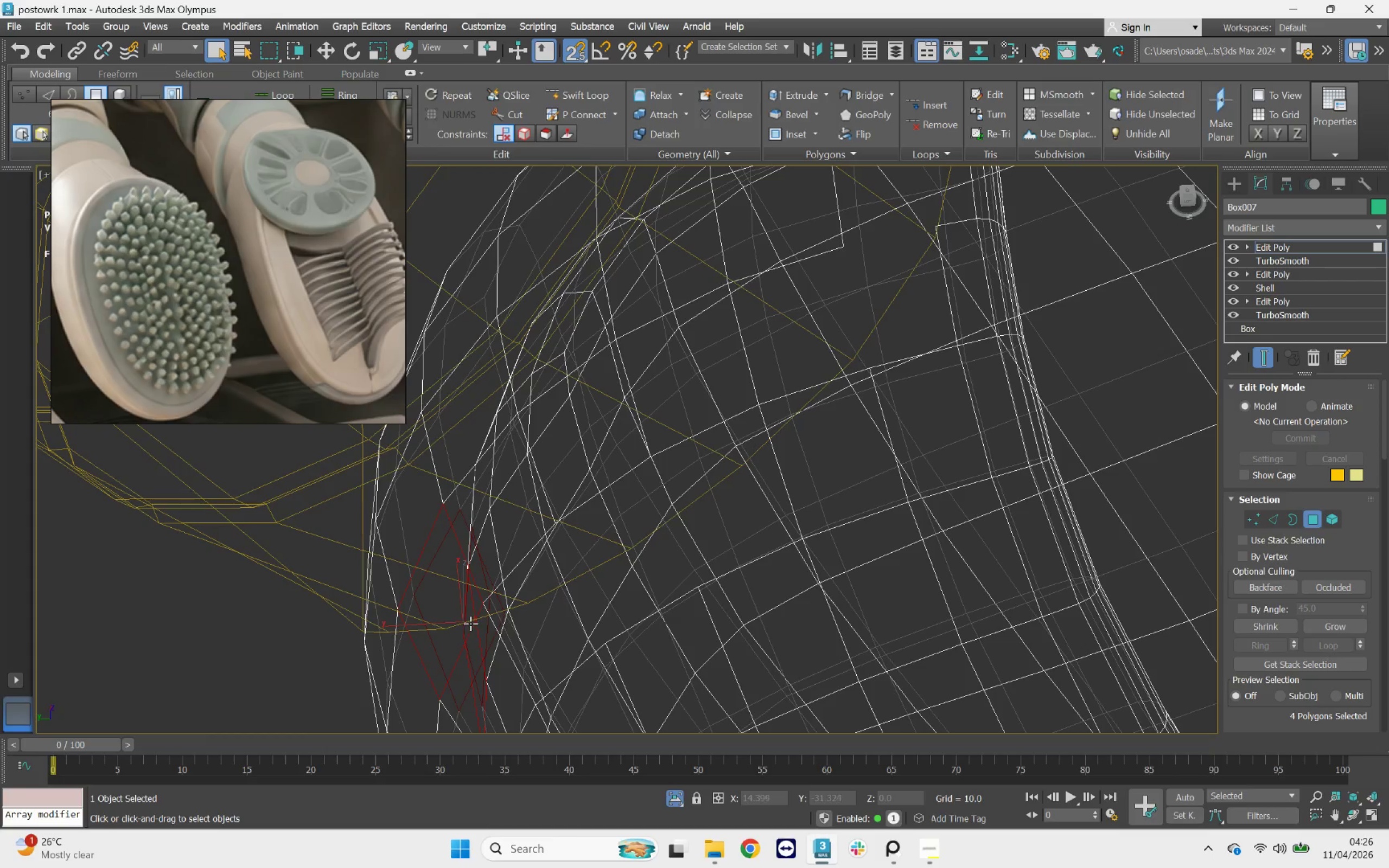 
left_click([434, 640])
 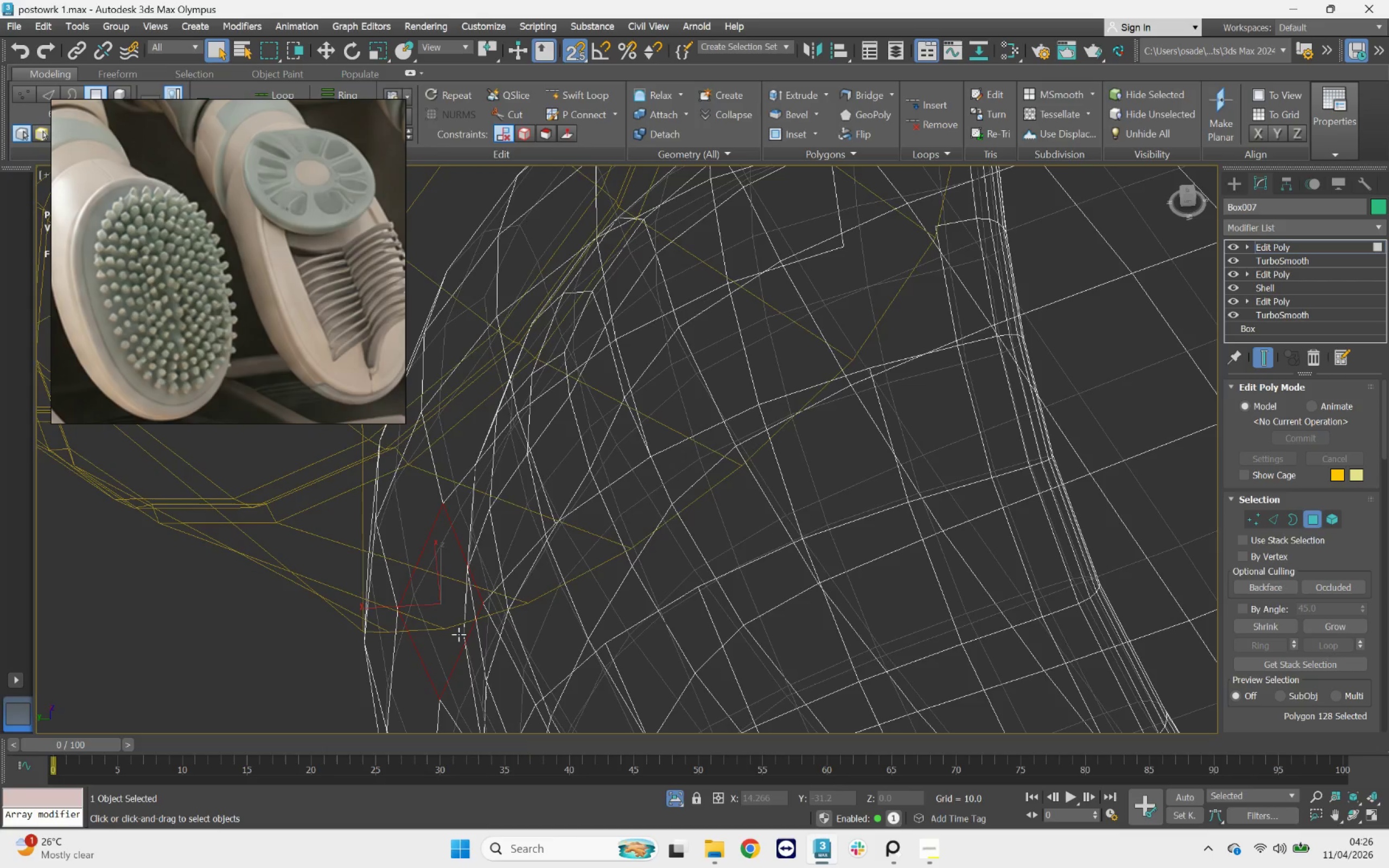 
key(F3)
 